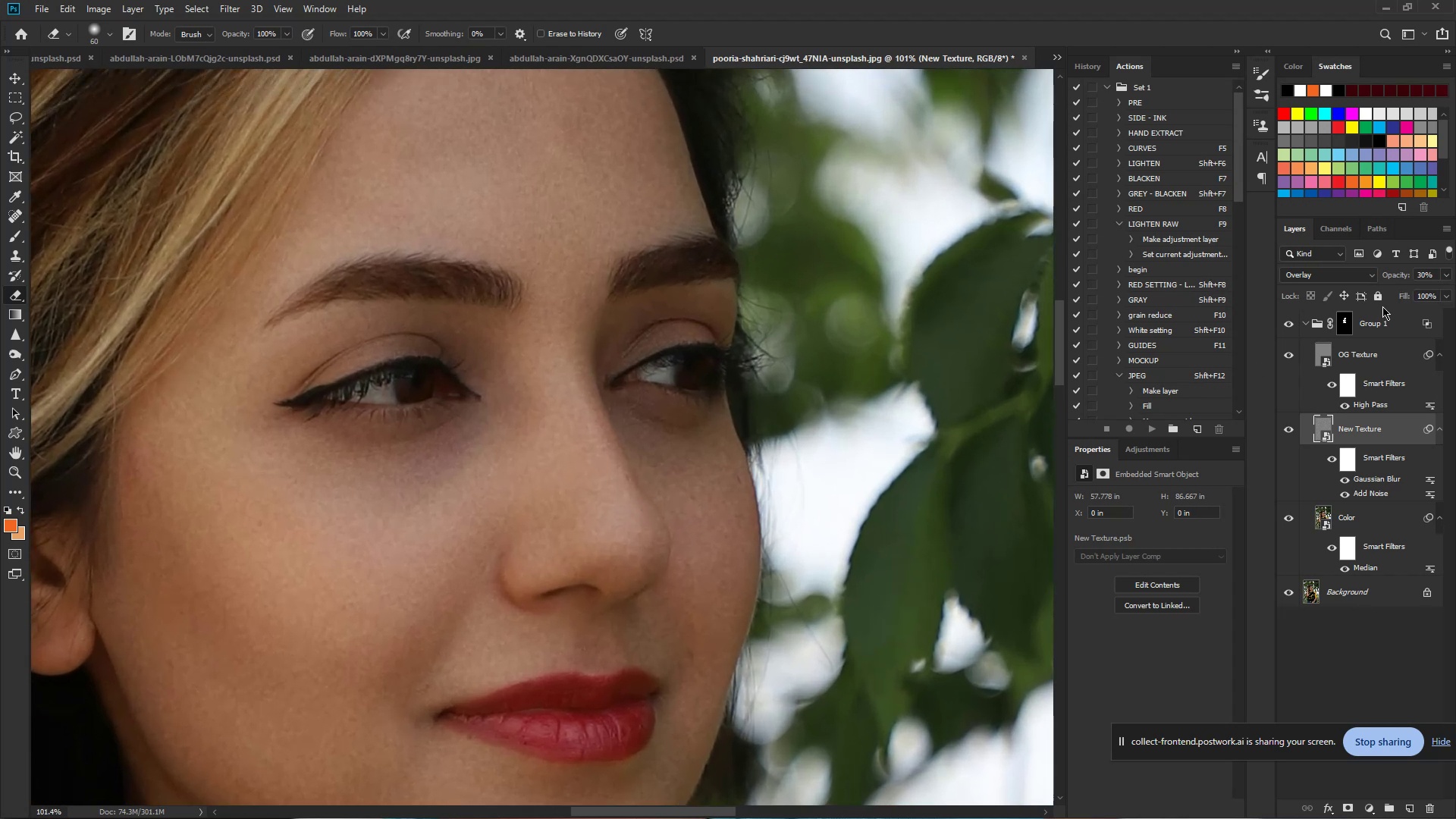 
left_click_drag(start_coordinate=[617, 516], to_coordinate=[642, 509])
 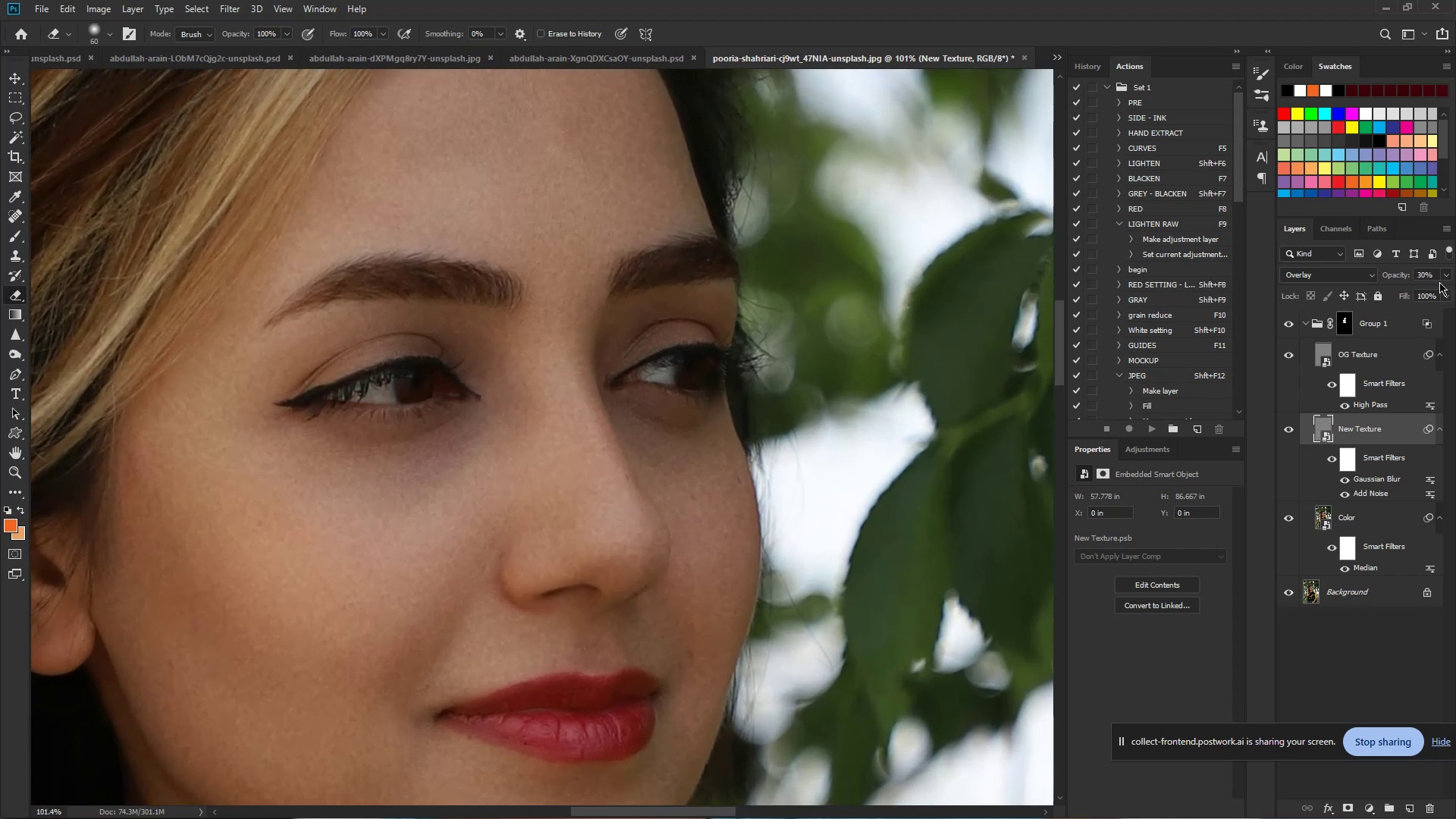 
left_click([1445, 275])
 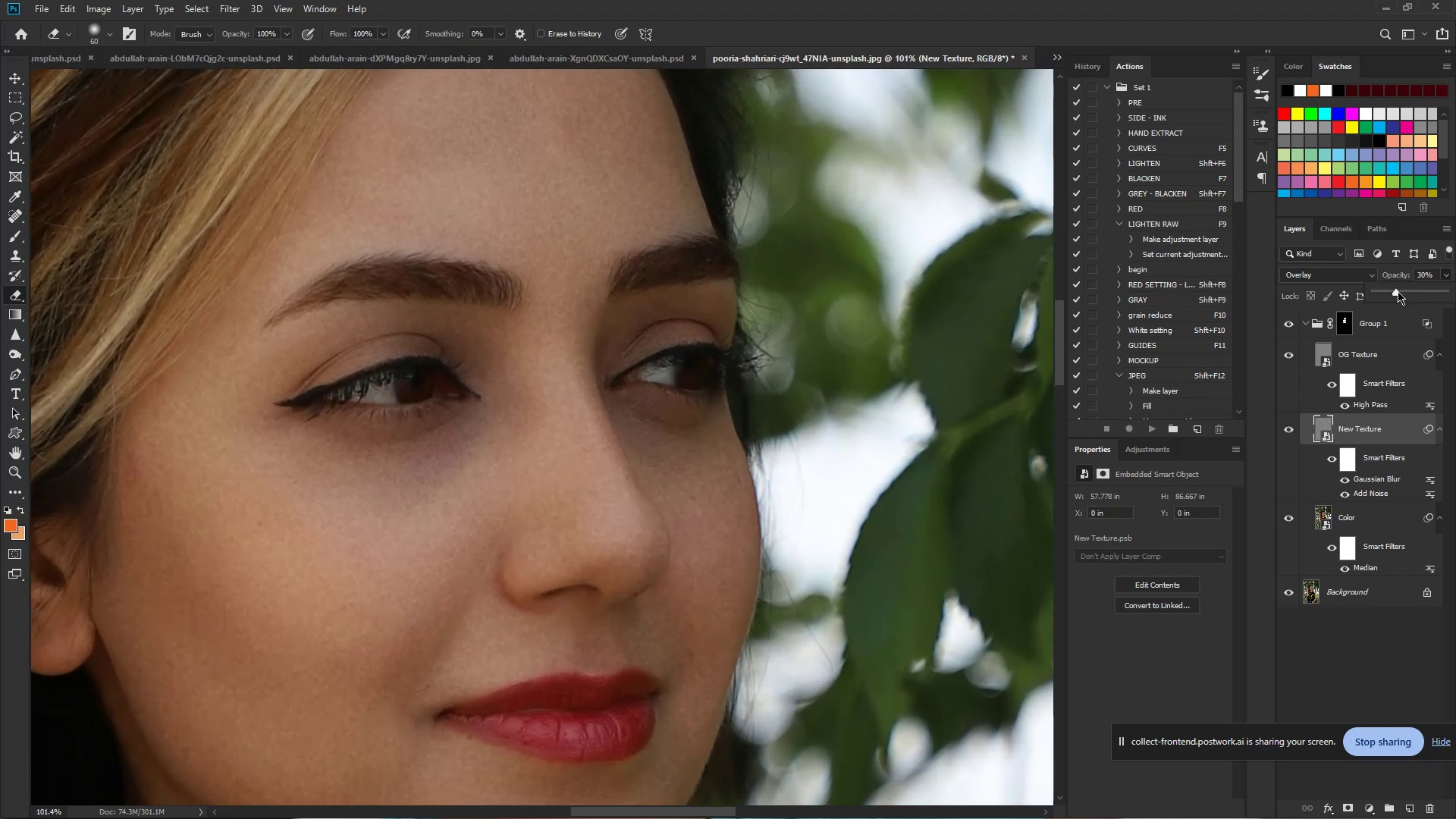 
left_click_drag(start_coordinate=[1398, 291], to_coordinate=[1392, 293])
 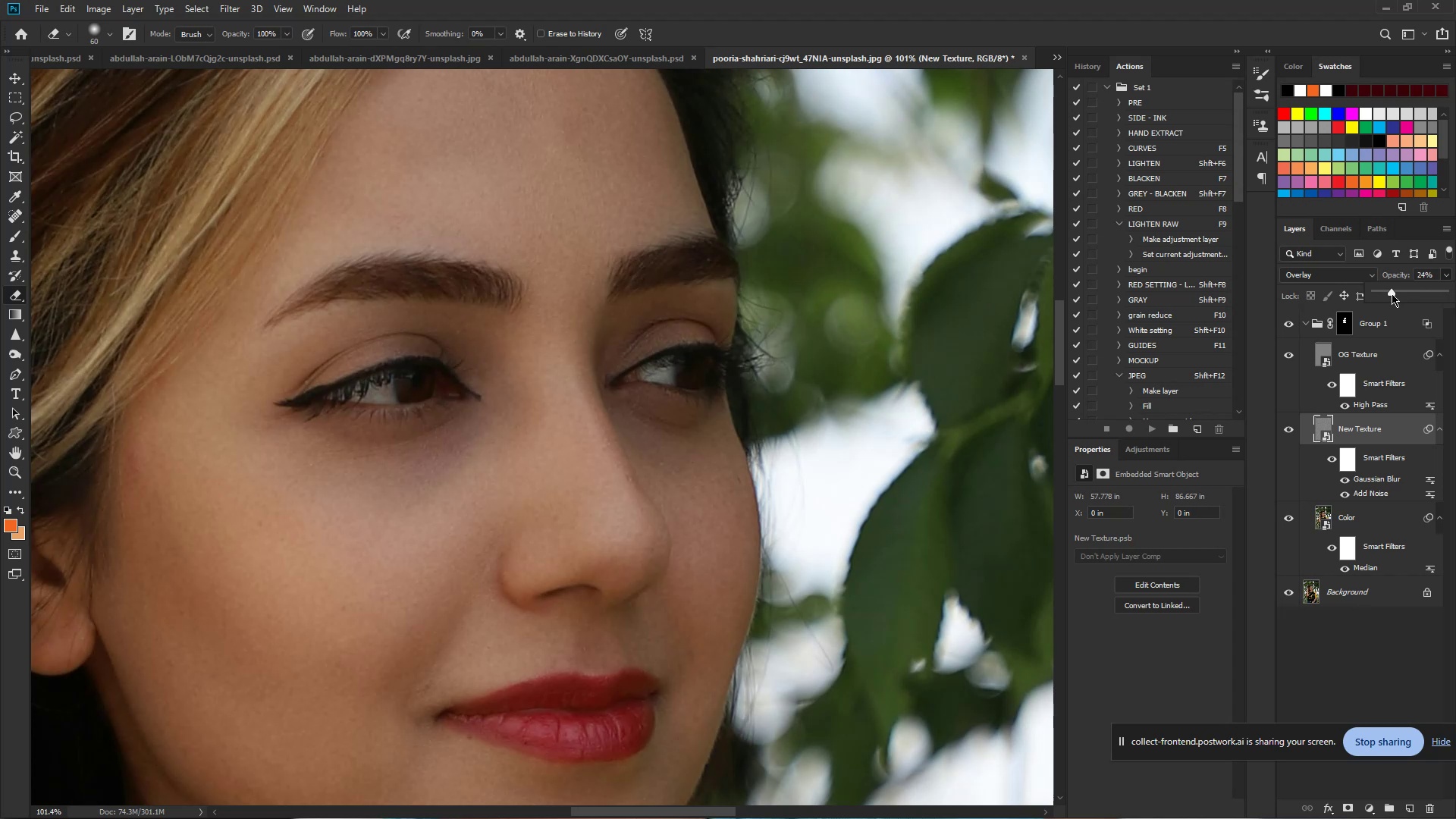 
hold_key(key=ControlLeft, duration=0.75)
 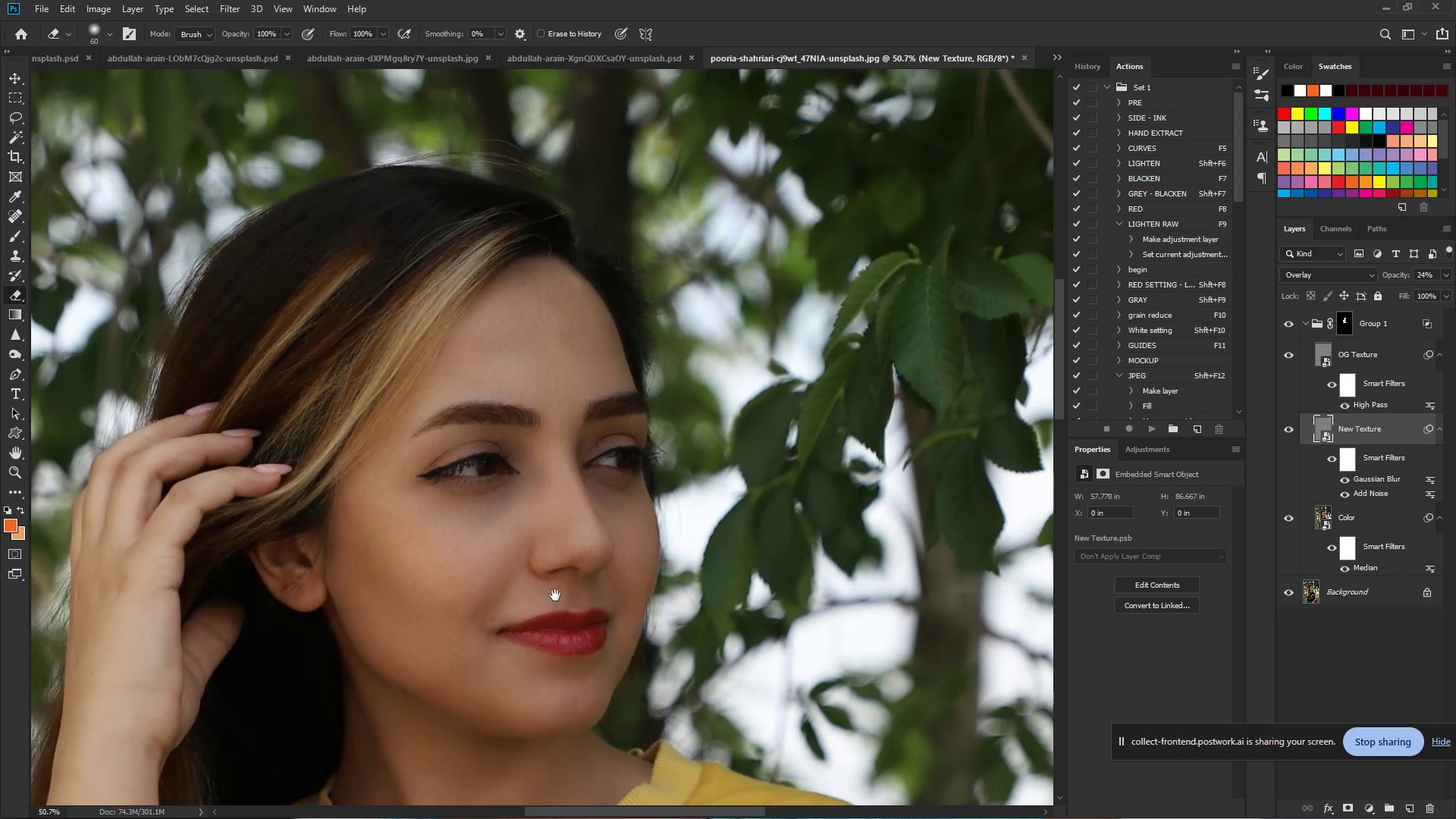 
hold_key(key=Space, duration=0.53)
 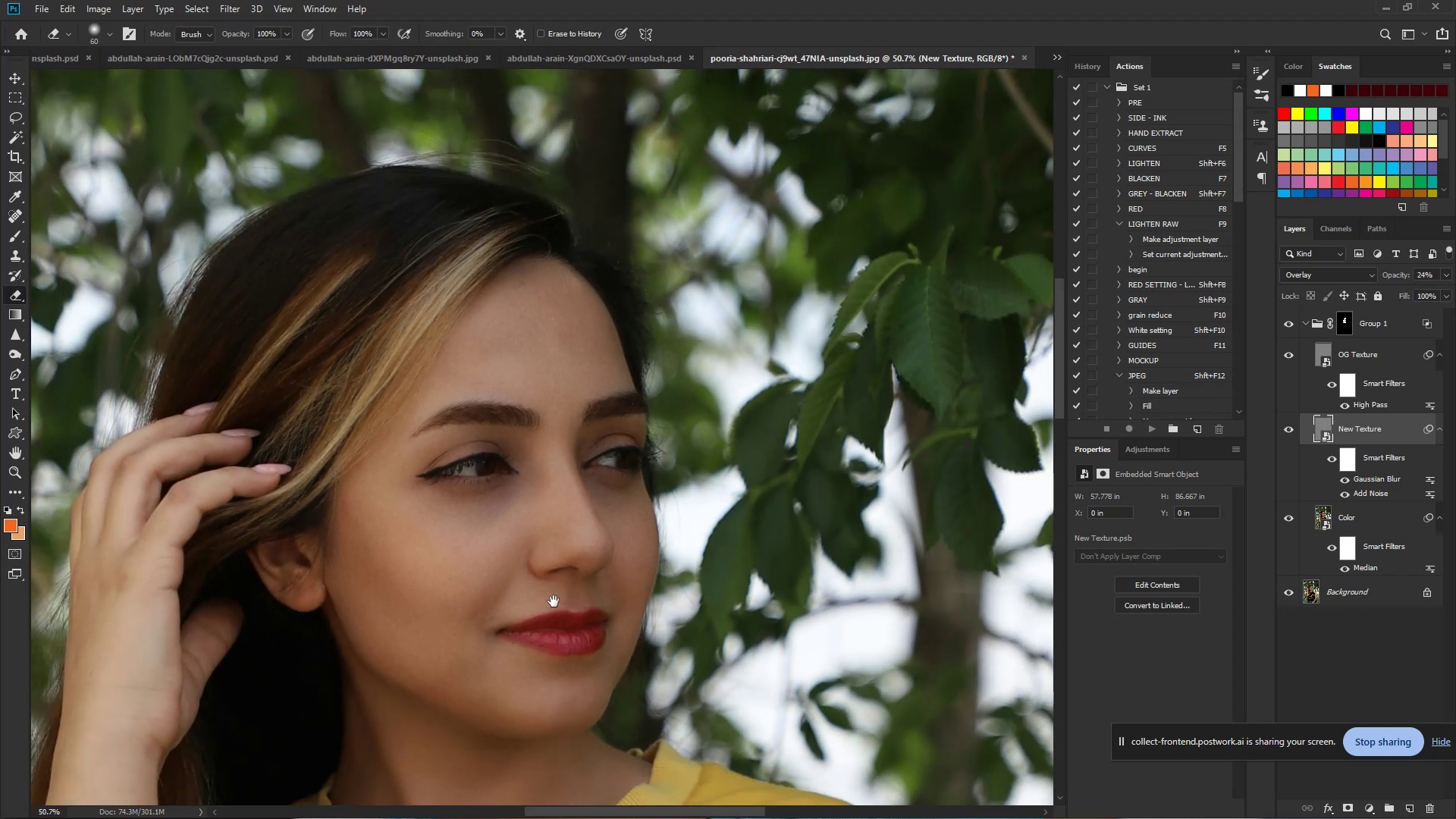 
left_click_drag(start_coordinate=[557, 549], to_coordinate=[510, 555])
 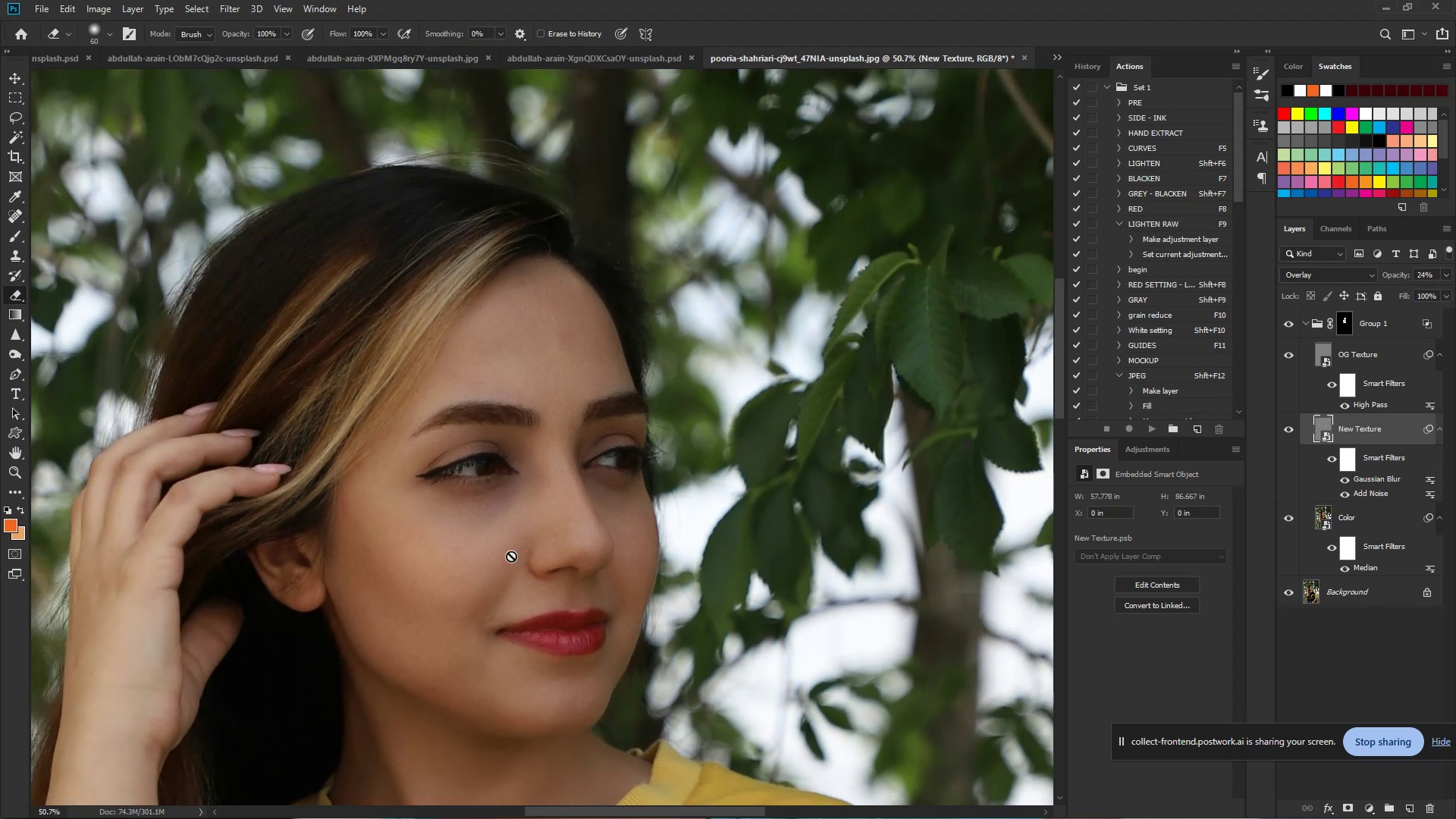 
hold_key(key=Space, duration=0.9)
 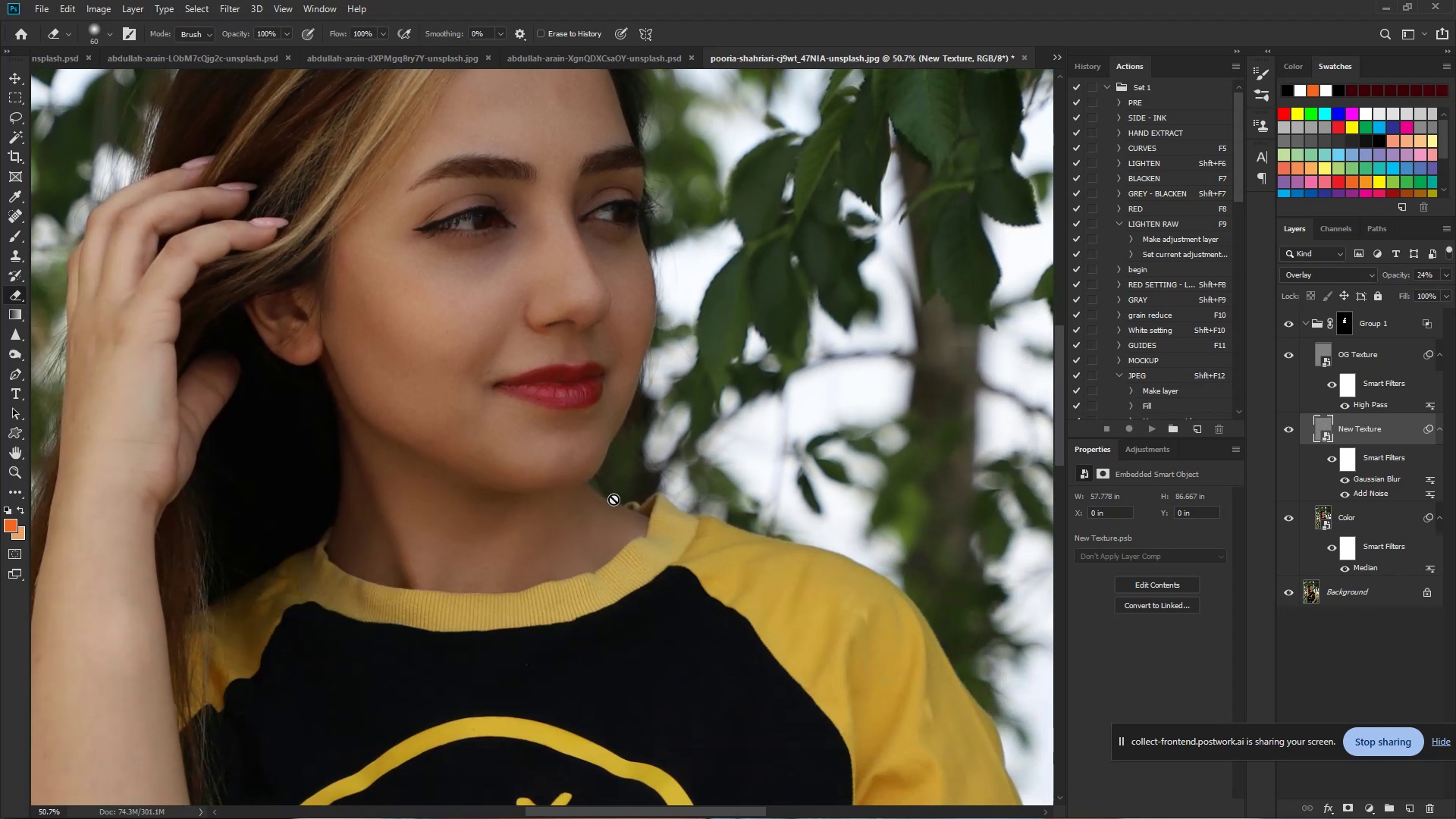 
left_click_drag(start_coordinate=[554, 601], to_coordinate=[551, 355])
 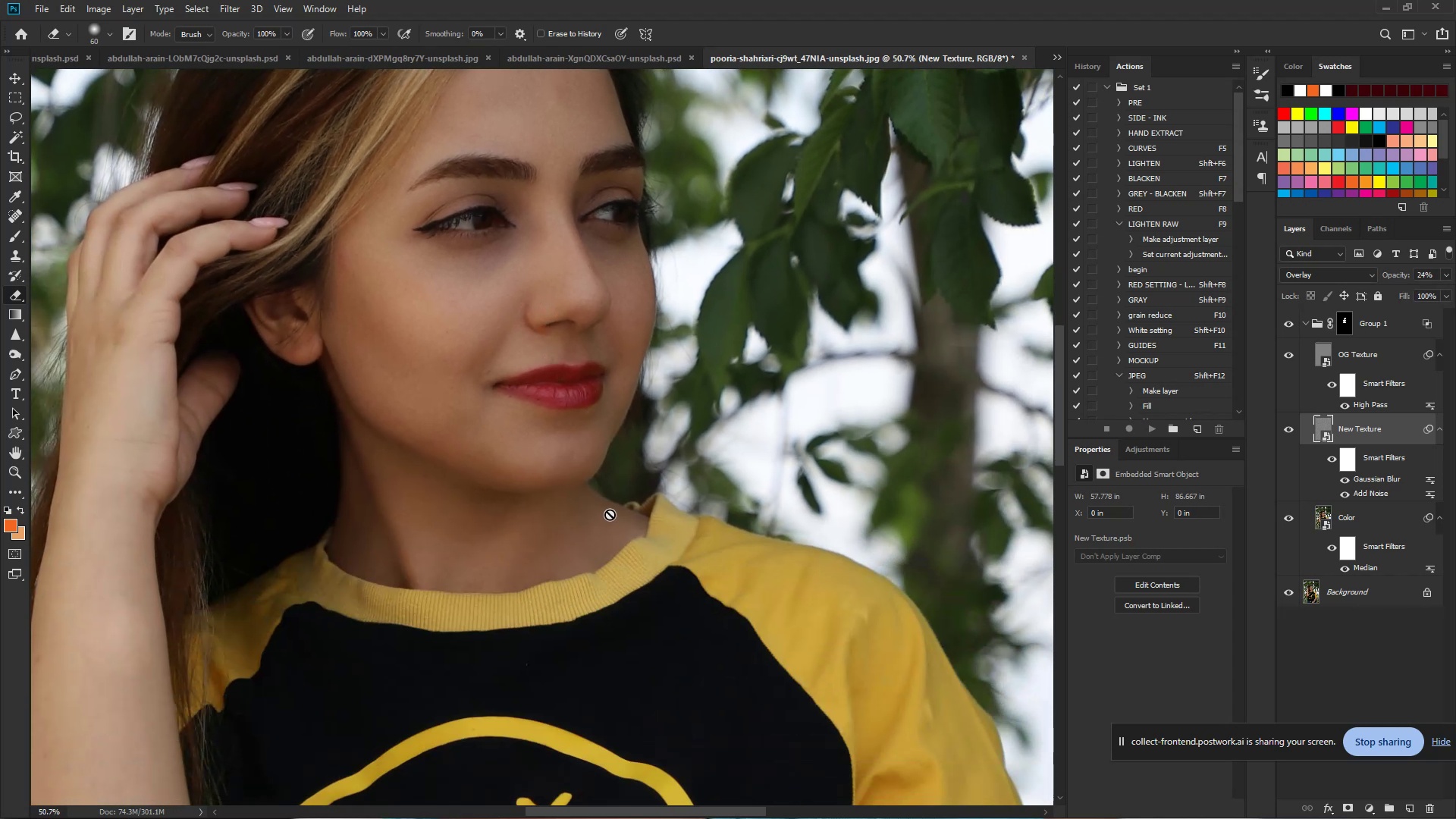 
hold_key(key=ControlLeft, duration=0.79)
 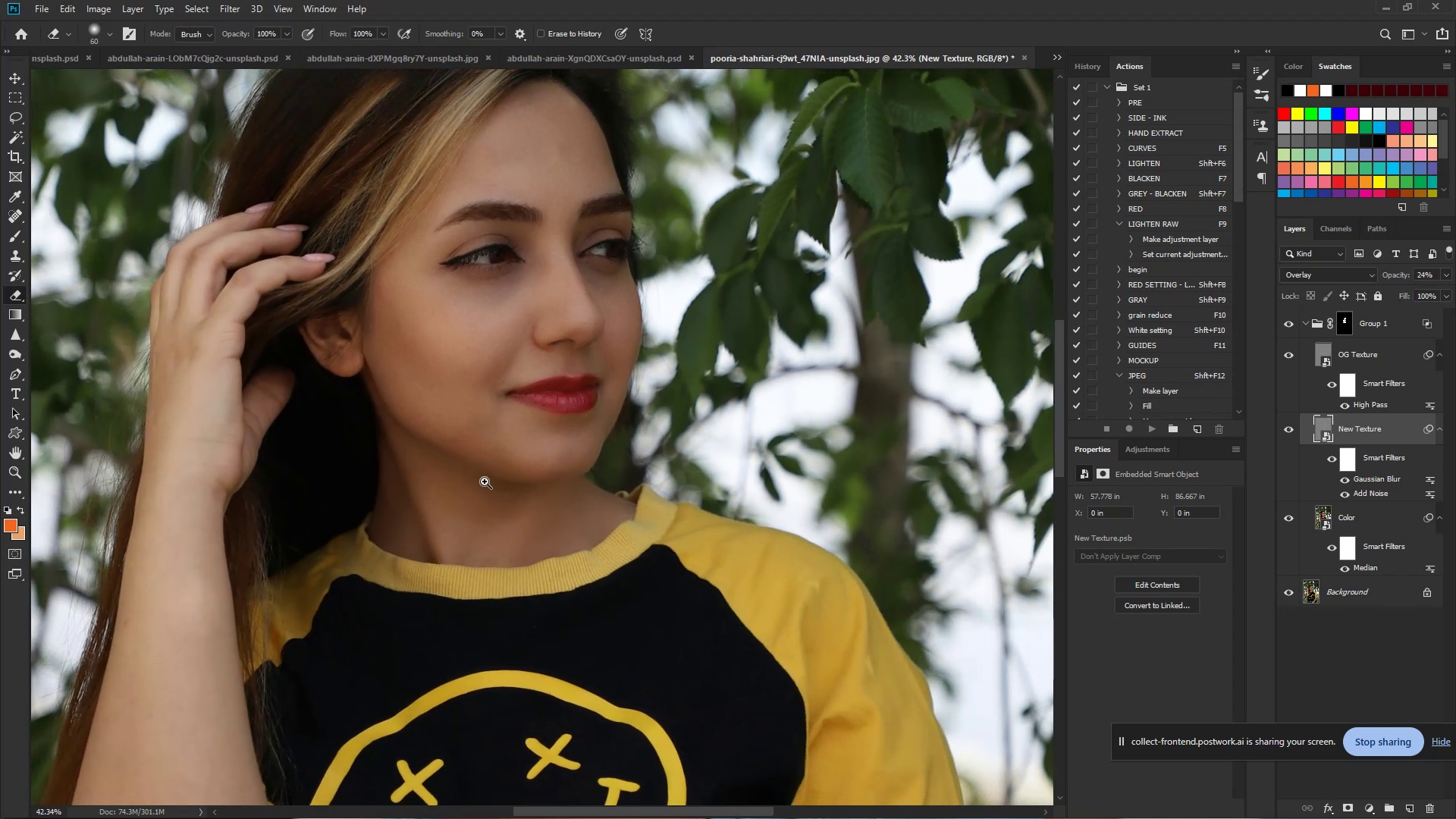 
hold_key(key=Space, duration=0.63)
 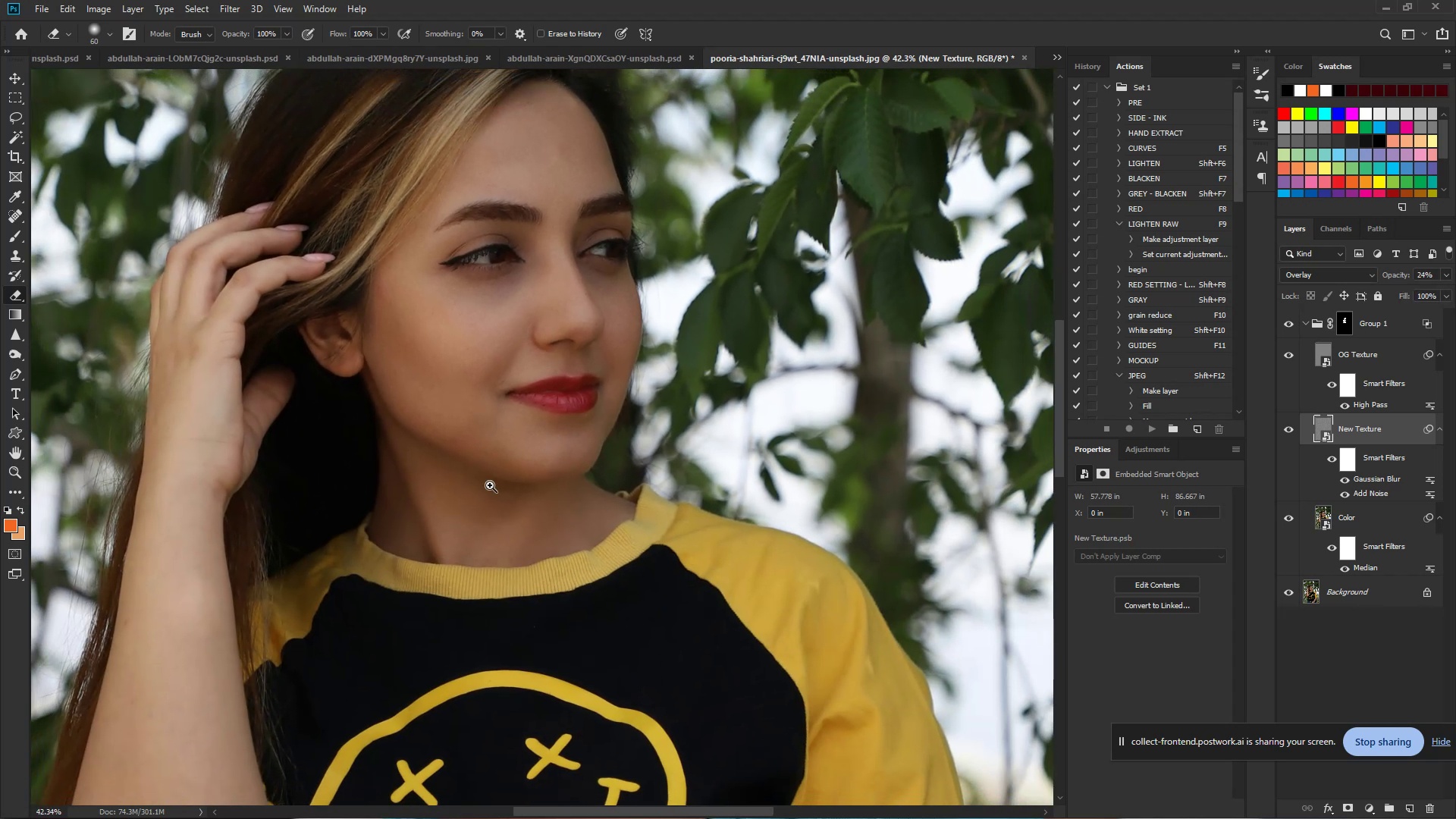 
left_click_drag(start_coordinate=[573, 434], to_coordinate=[554, 439])
 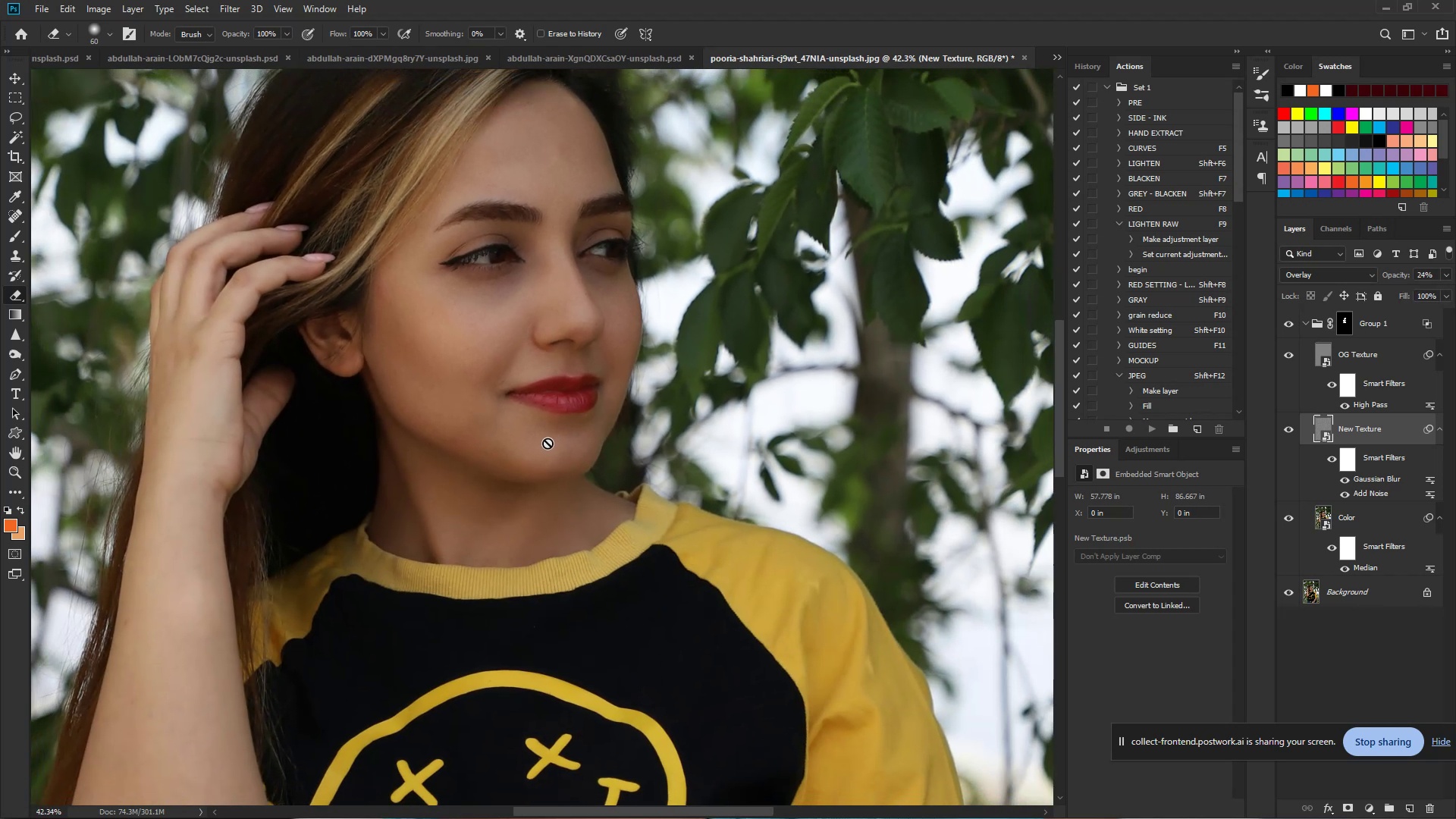 
hold_key(key=ControlLeft, duration=2.35)
 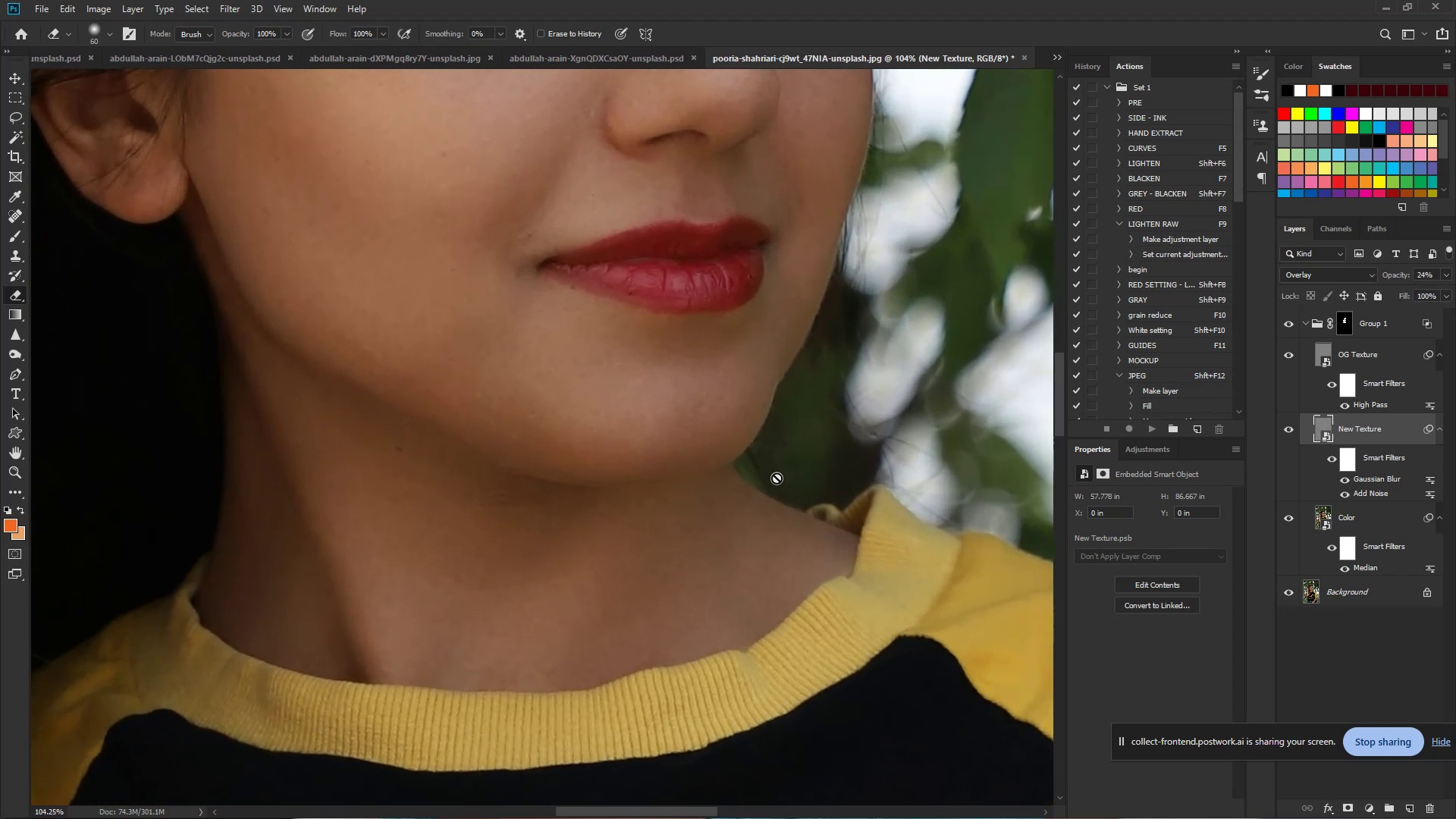 
hold_key(key=Space, duration=1.5)
 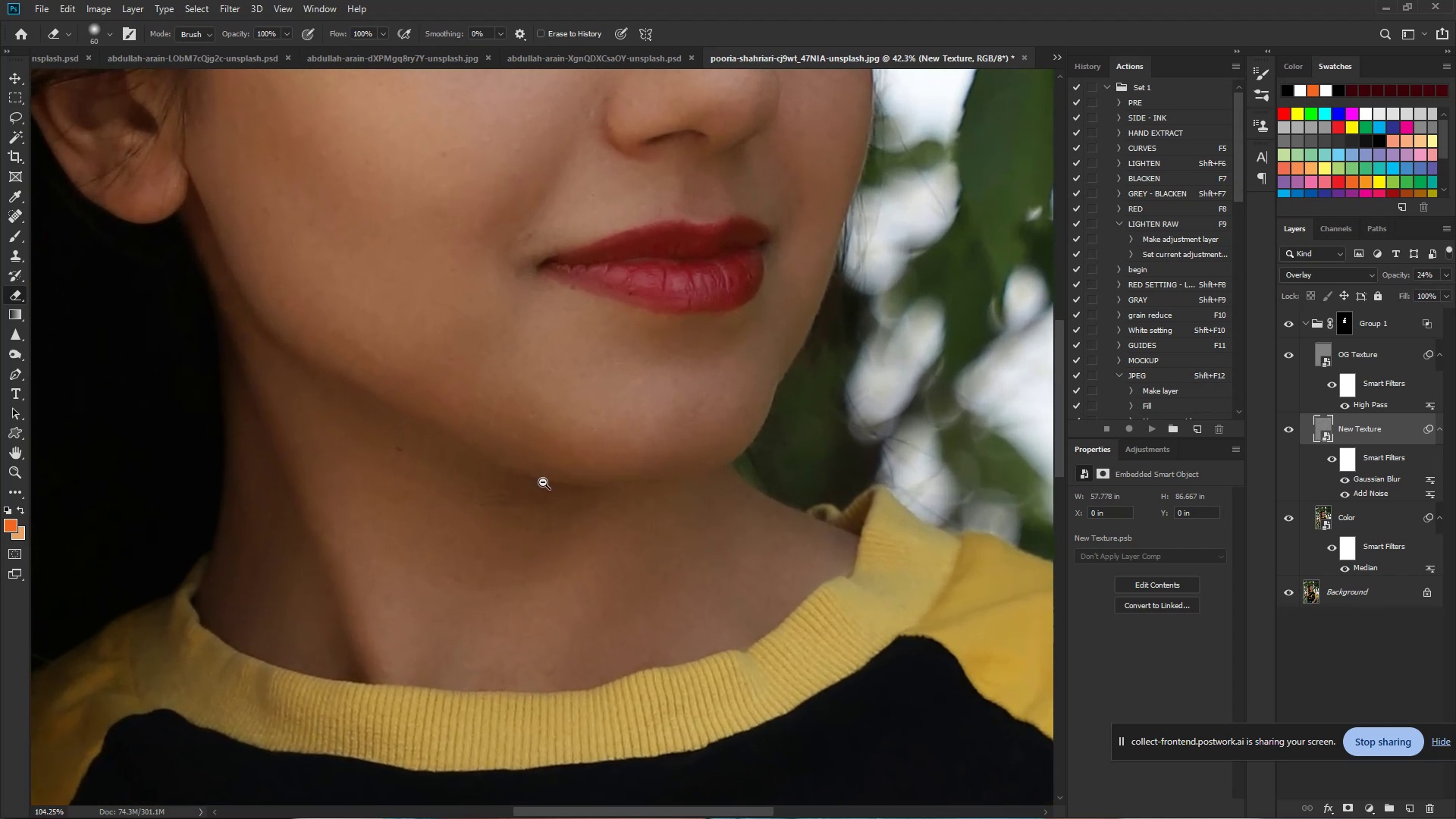 
left_click_drag(start_coordinate=[485, 482], to_coordinate=[543, 482])
 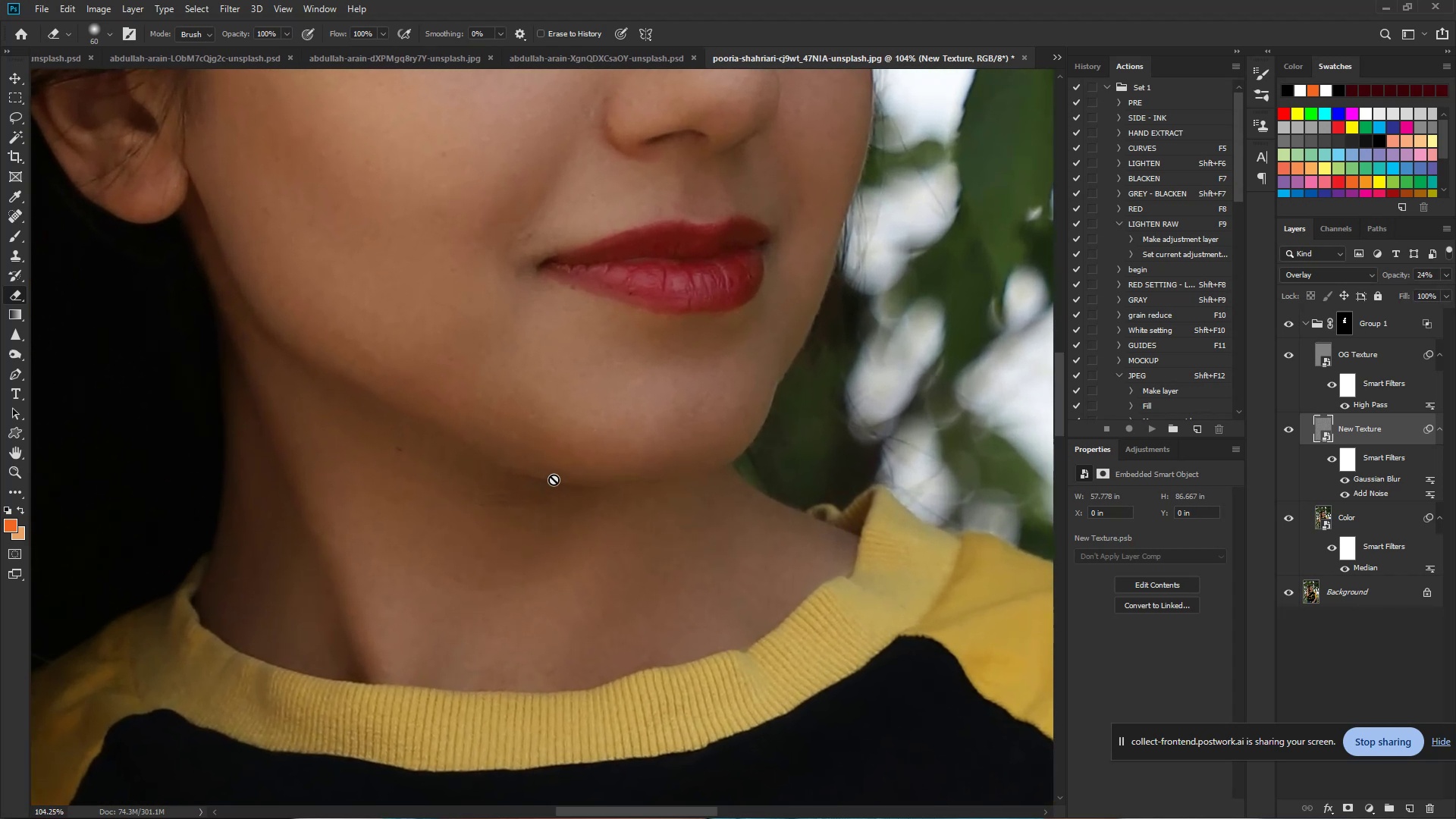 
hold_key(key=Space, duration=0.75)
 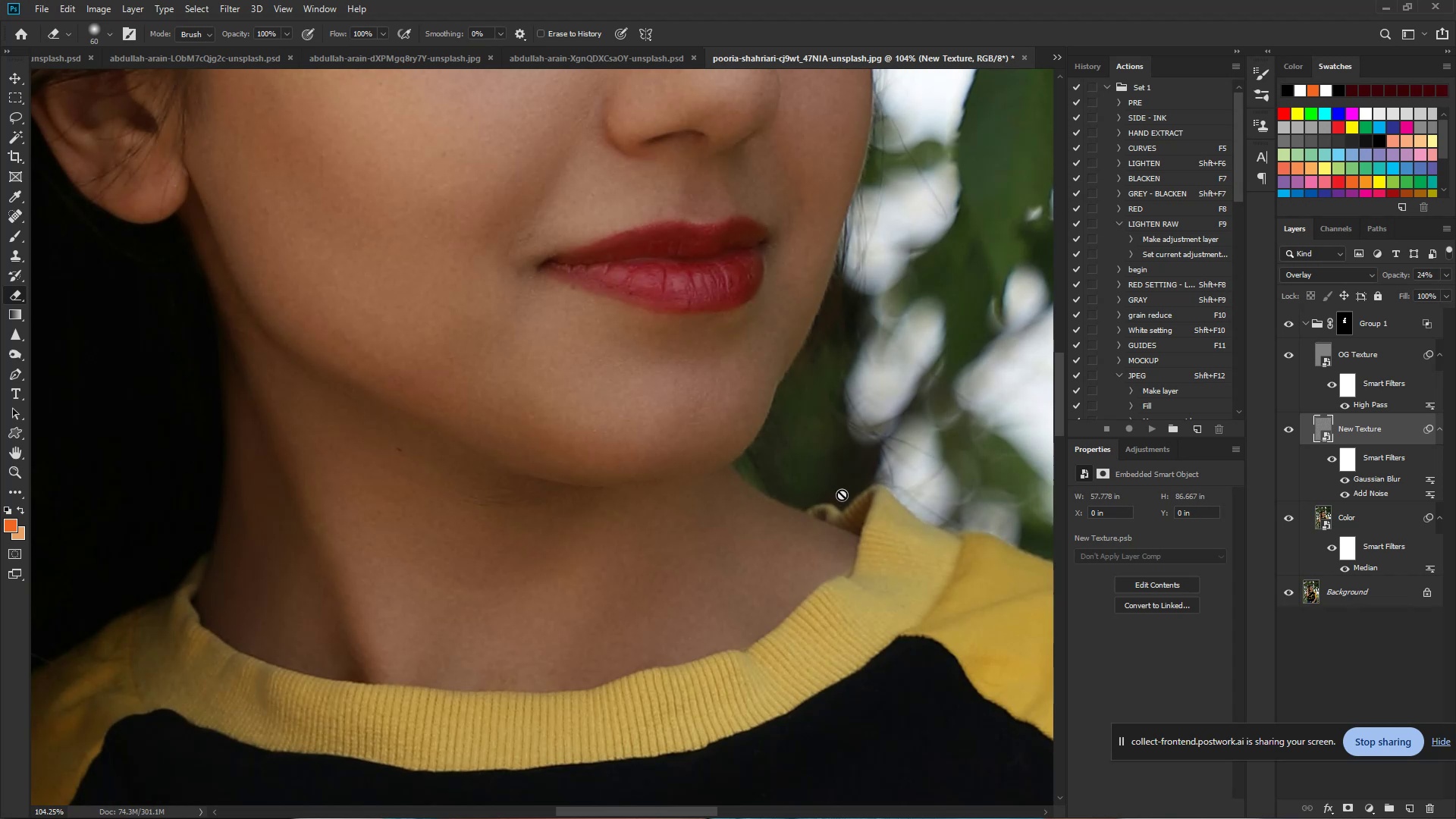 
hold_key(key=ControlLeft, duration=0.85)
 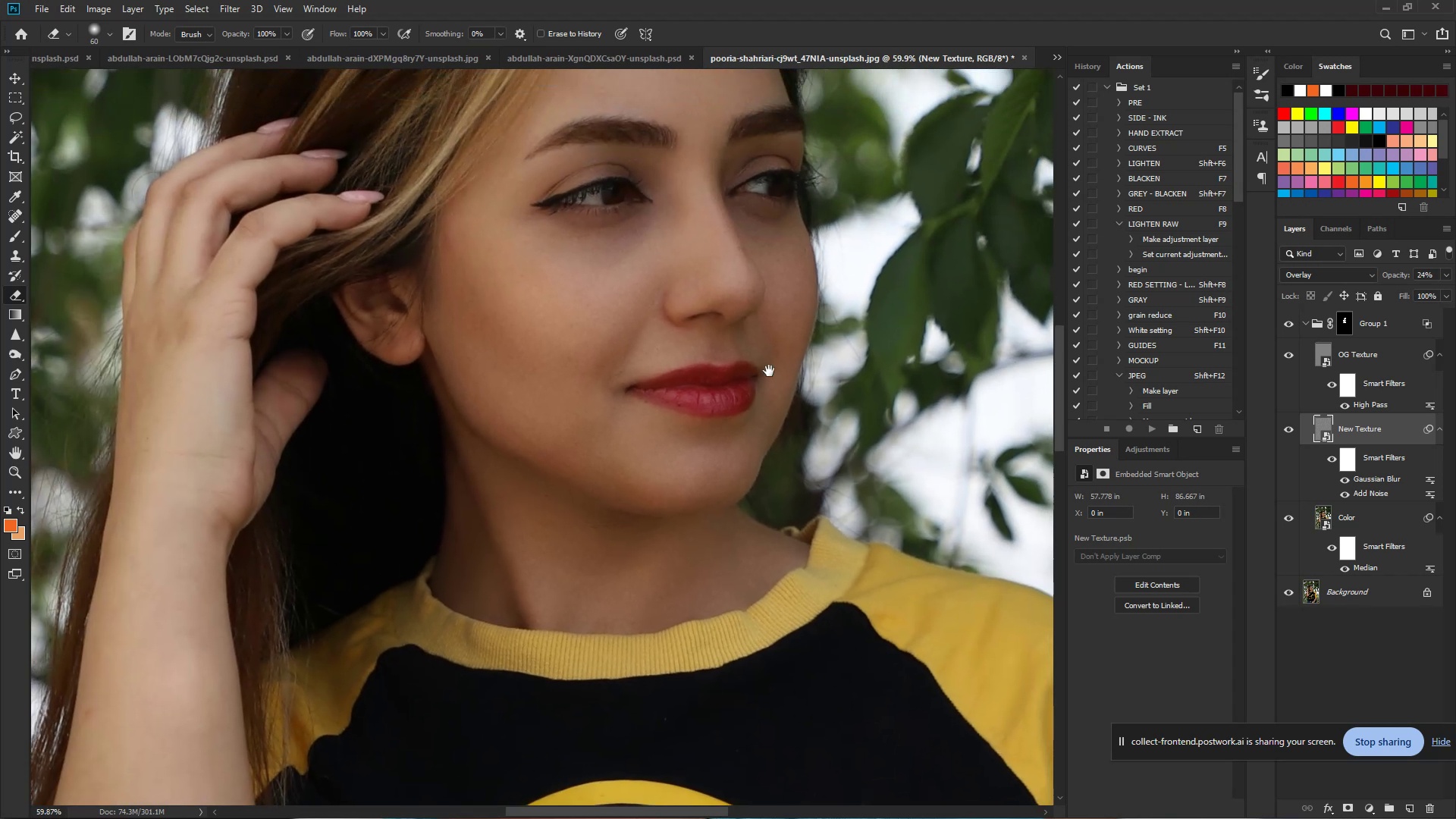 
hold_key(key=Space, duration=0.66)
 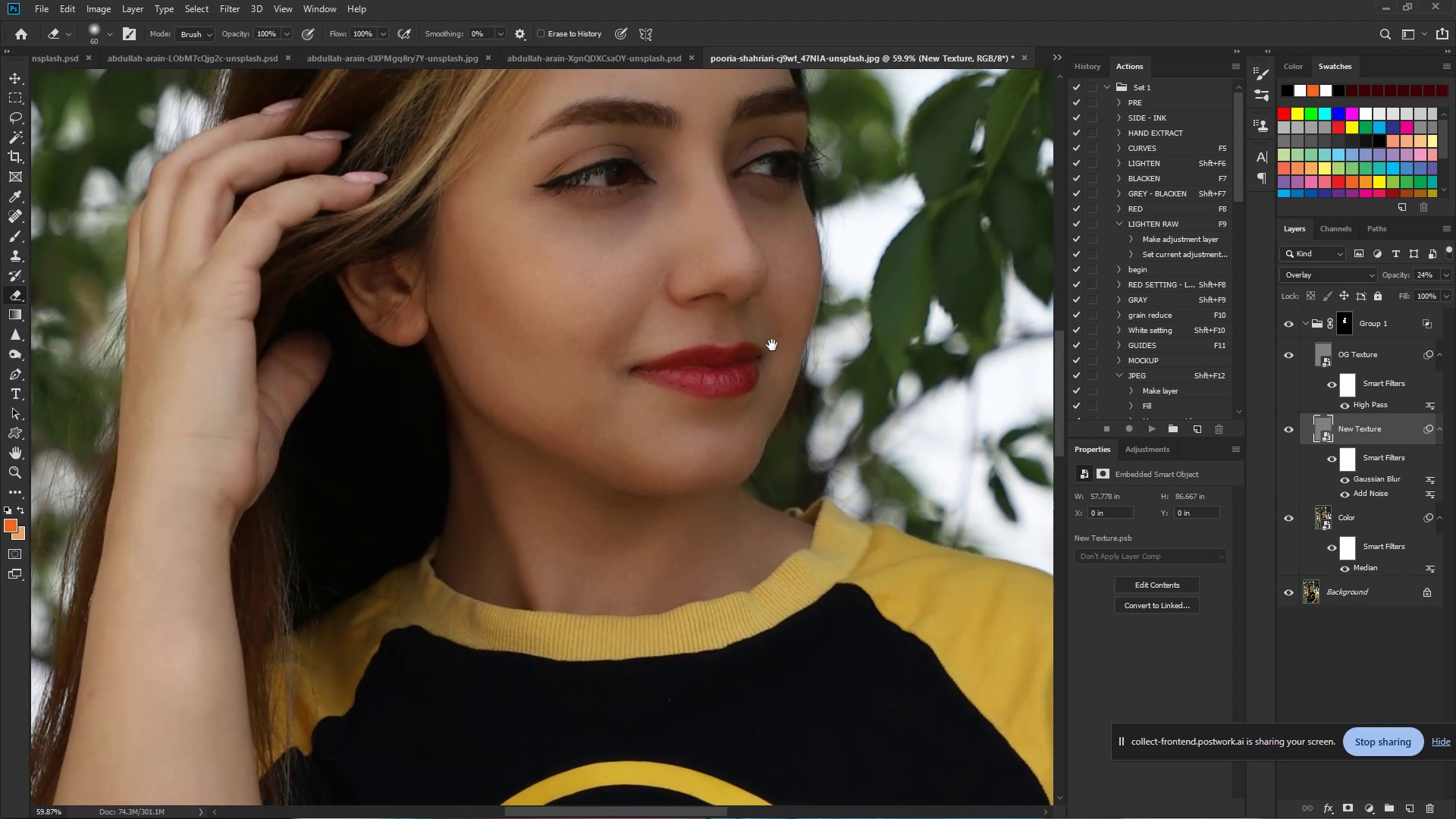 
left_click_drag(start_coordinate=[758, 477], to_coordinate=[719, 483])
 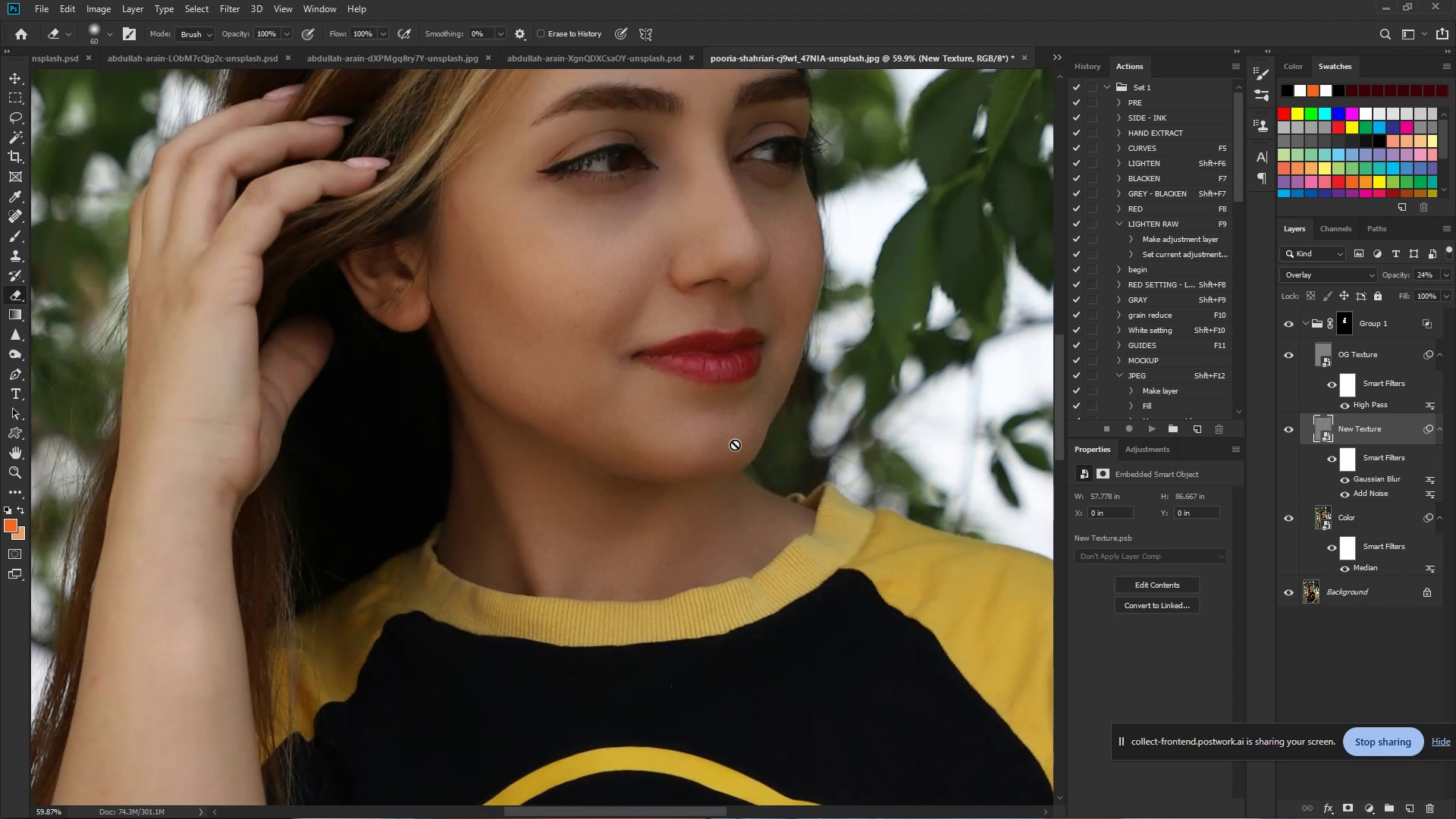 
hold_key(key=Space, duration=0.92)
 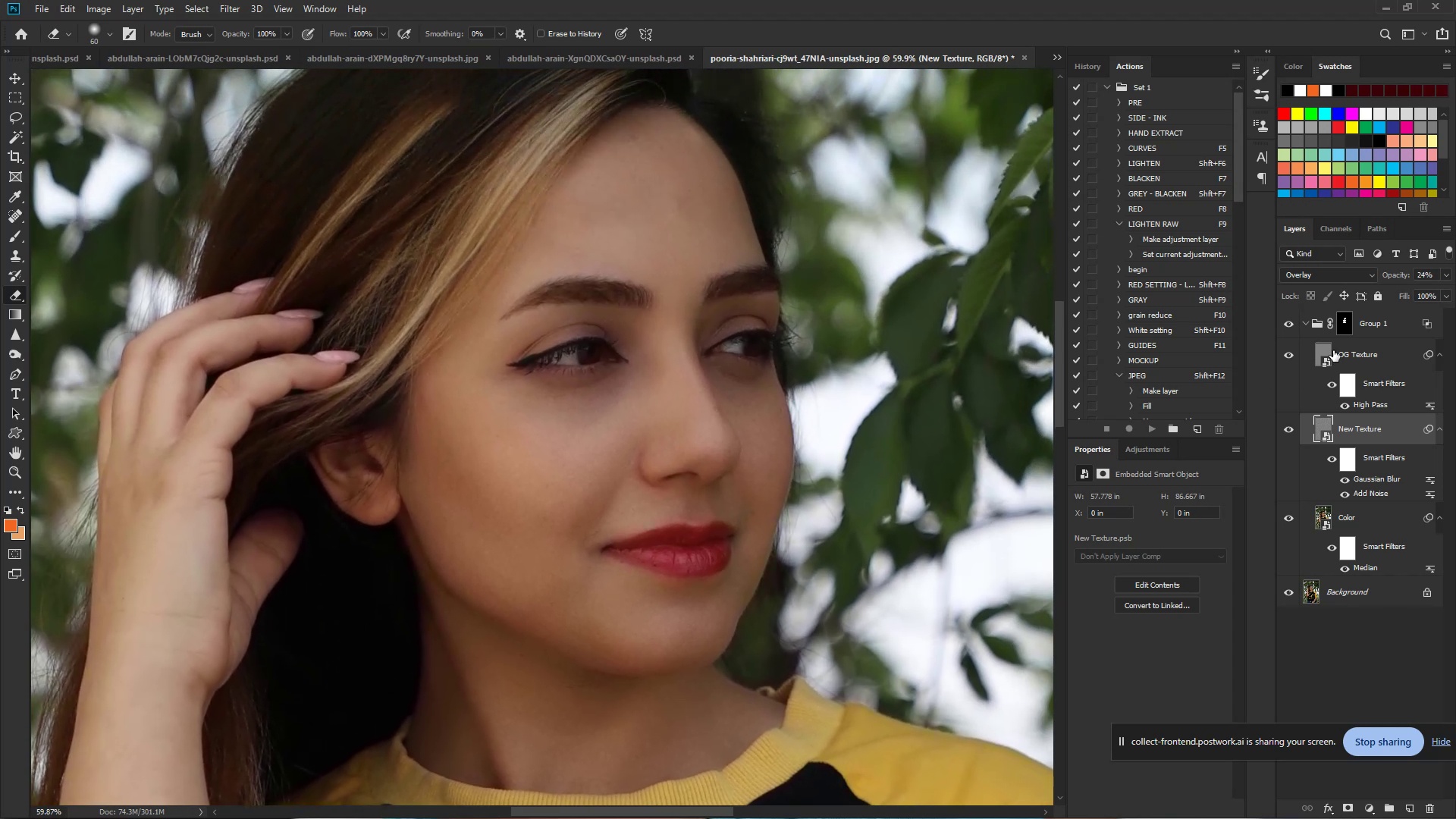 
left_click_drag(start_coordinate=[778, 312], to_coordinate=[748, 505])
 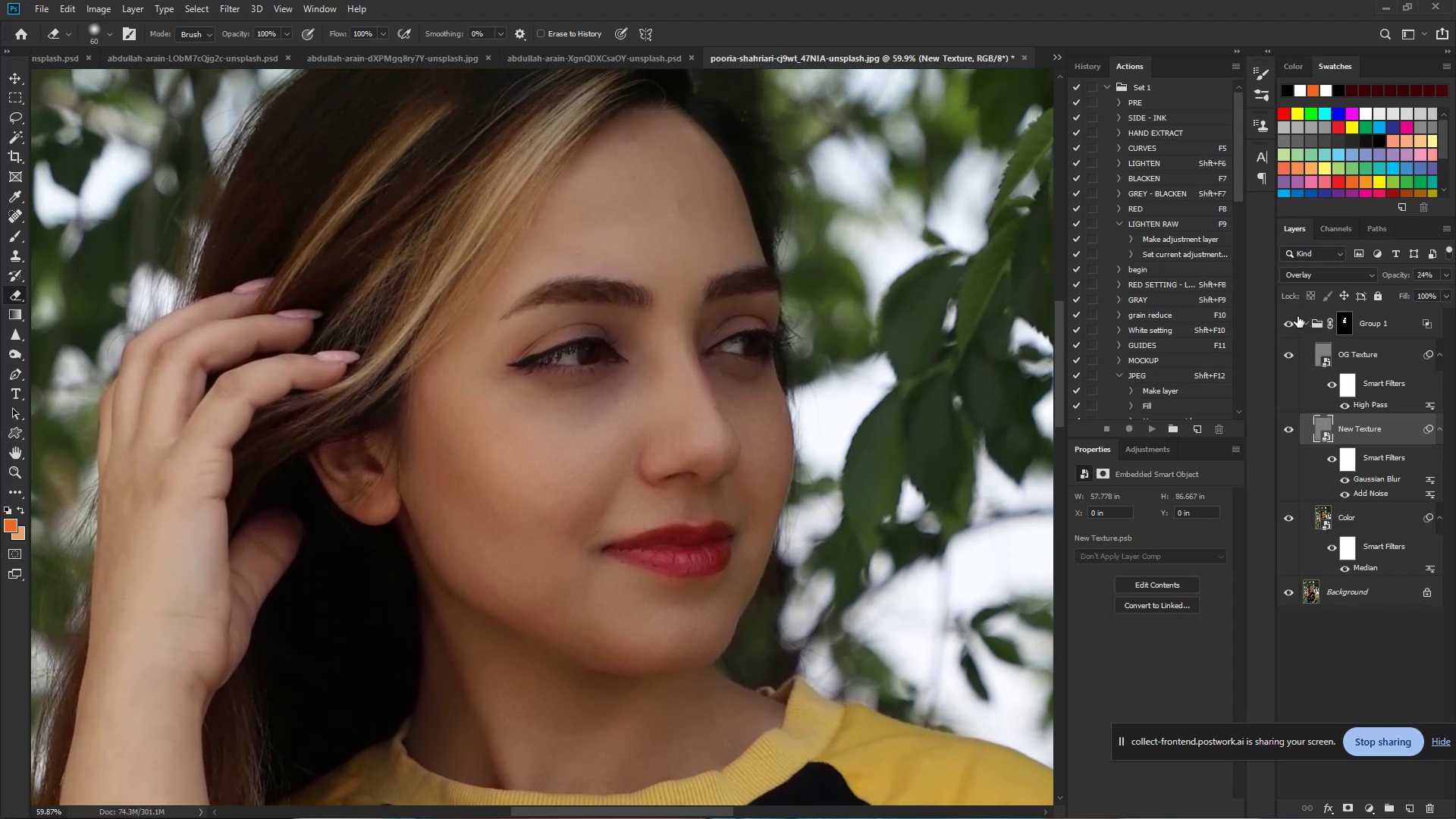 
left_click([1291, 323])
 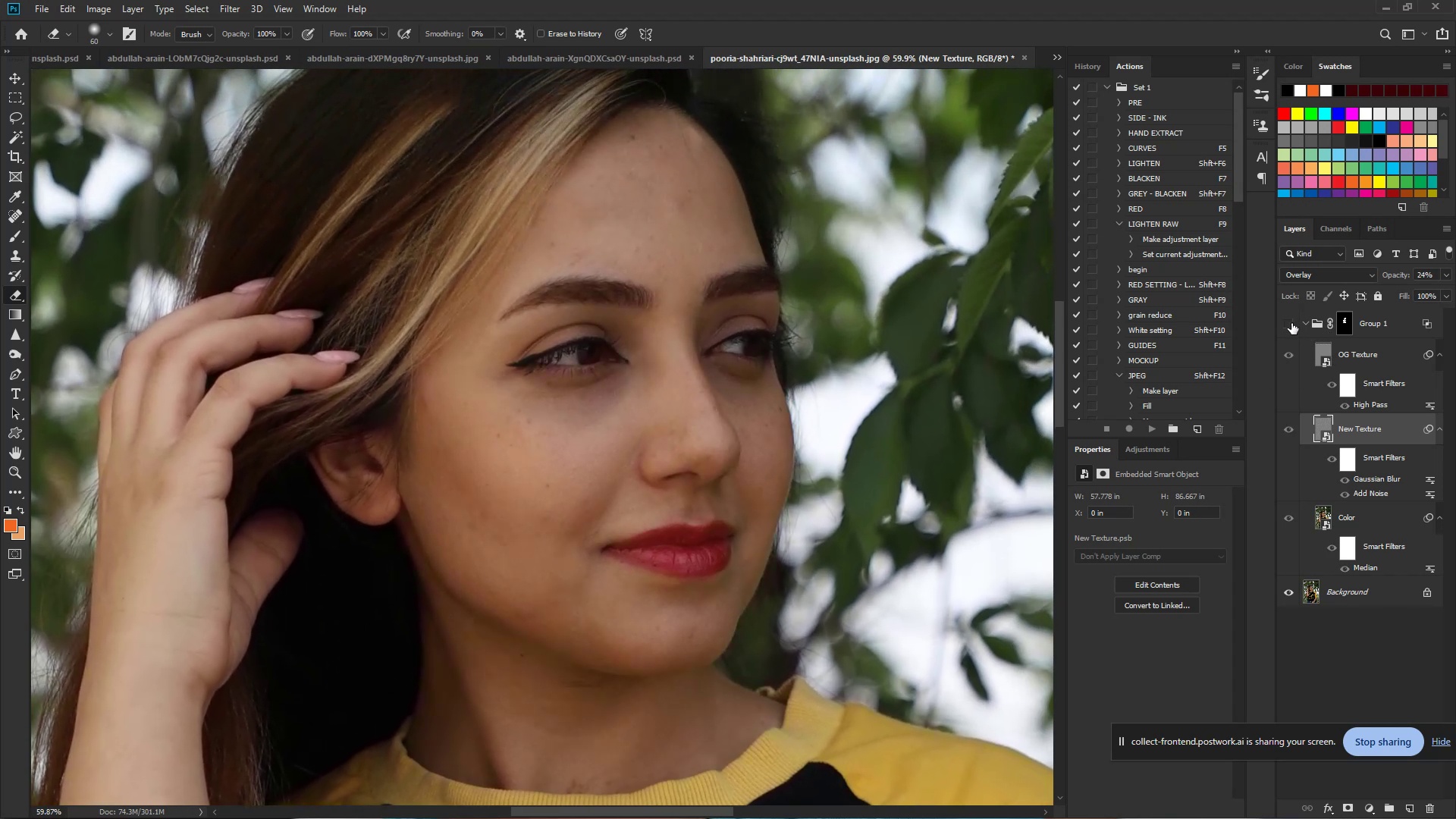 
left_click([1291, 323])
 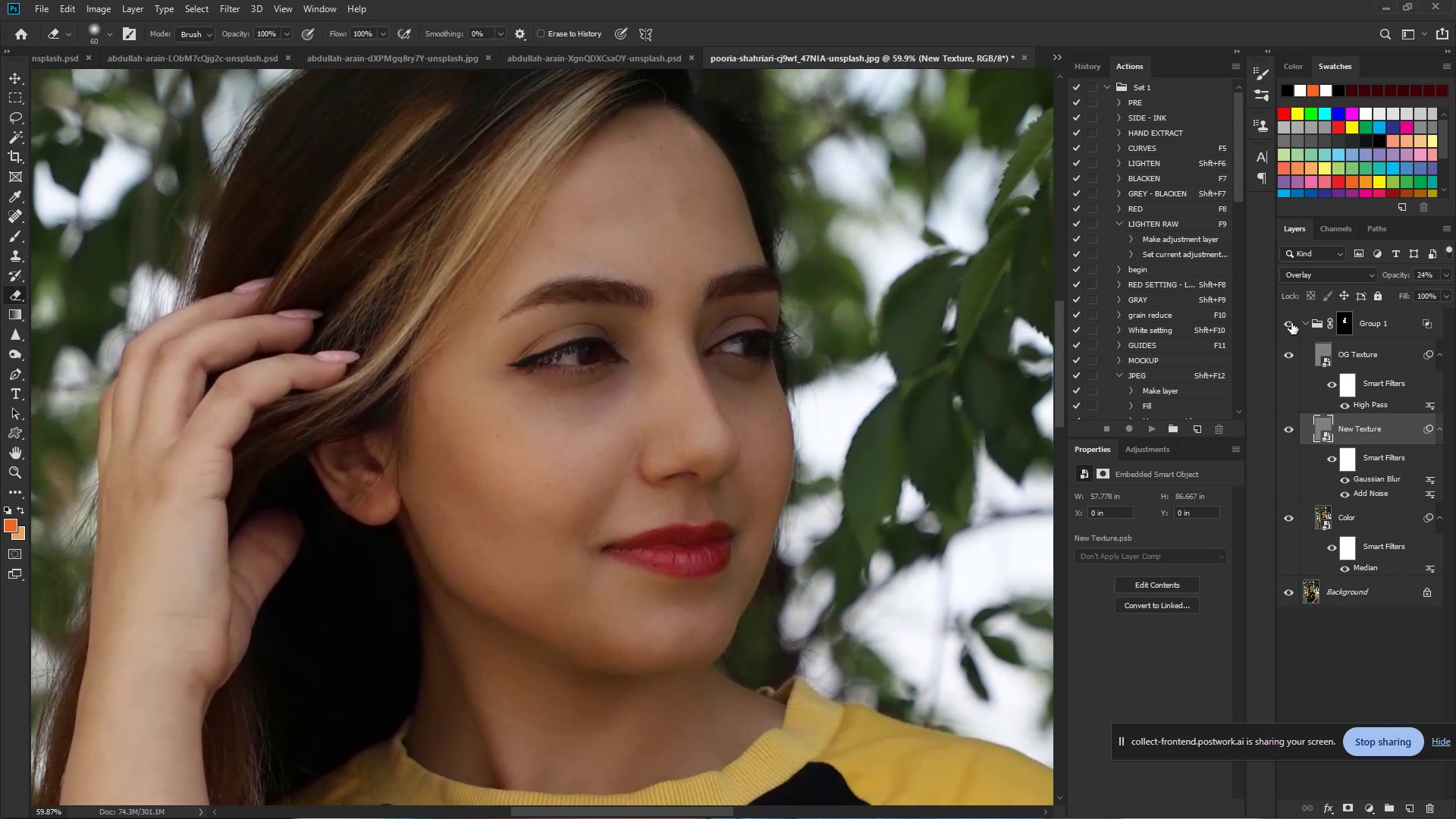 
hold_key(key=ControlLeft, duration=0.82)
 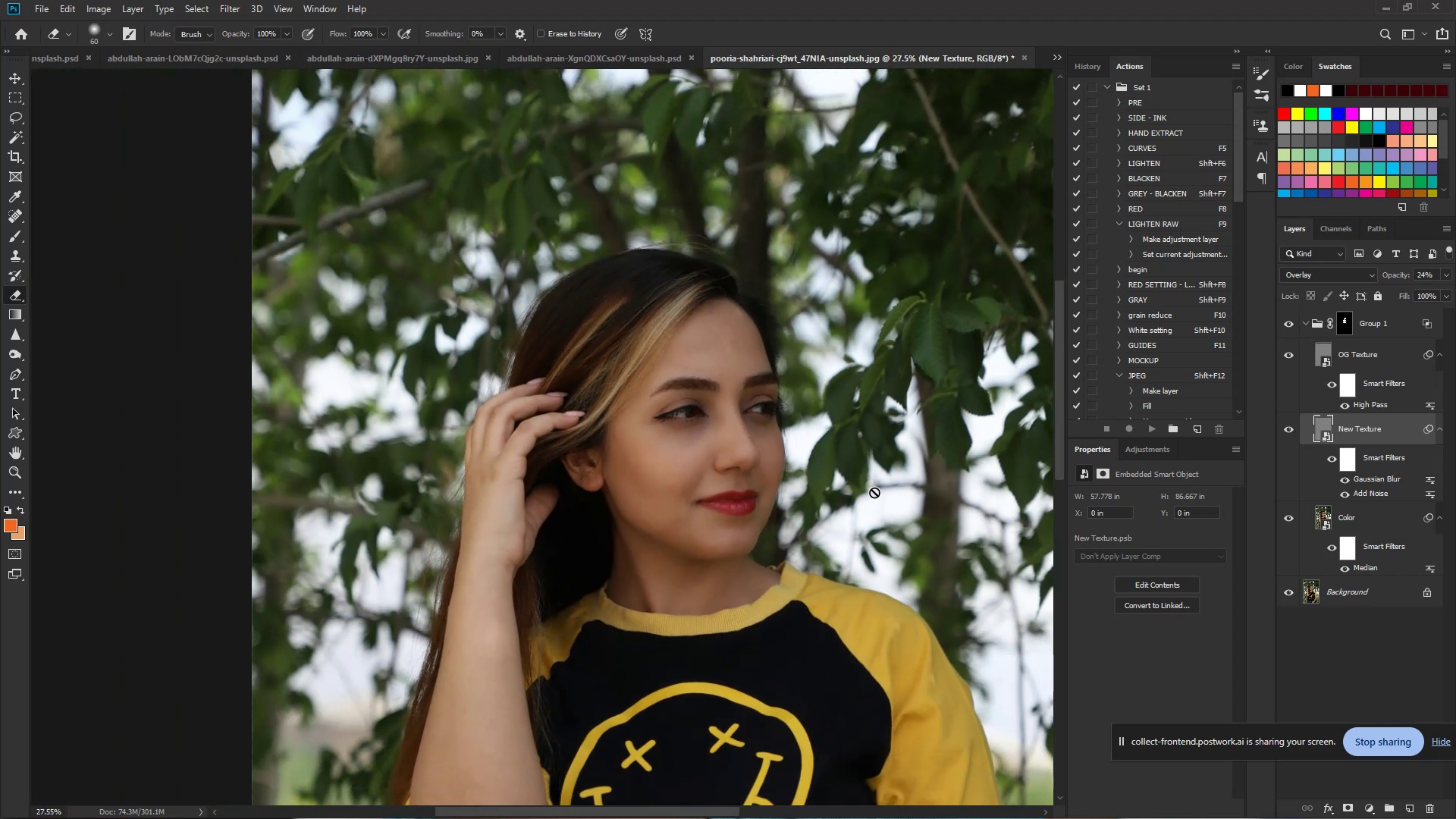 
hold_key(key=Space, duration=0.66)
 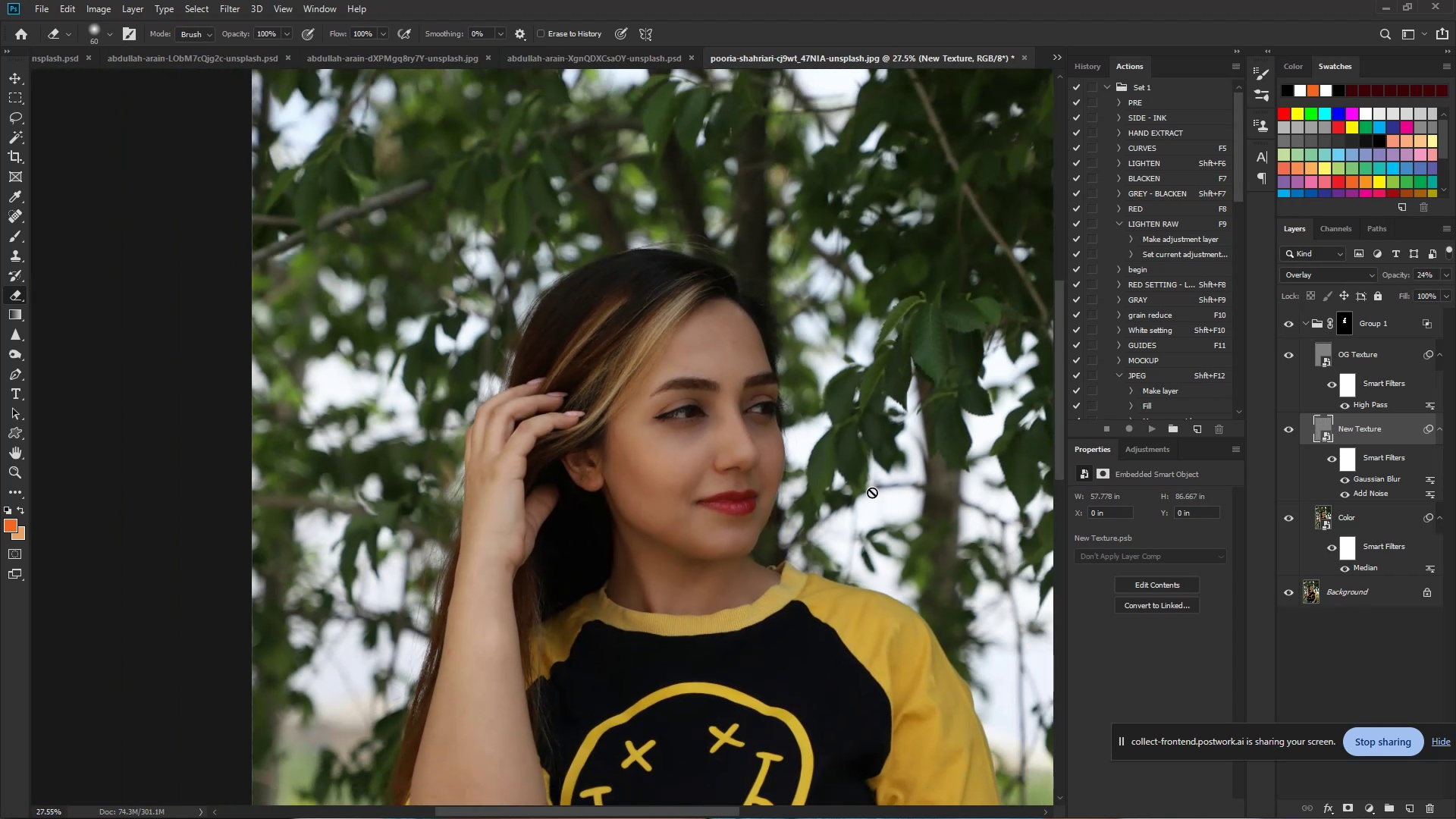 
left_click_drag(start_coordinate=[777, 463], to_coordinate=[726, 480])
 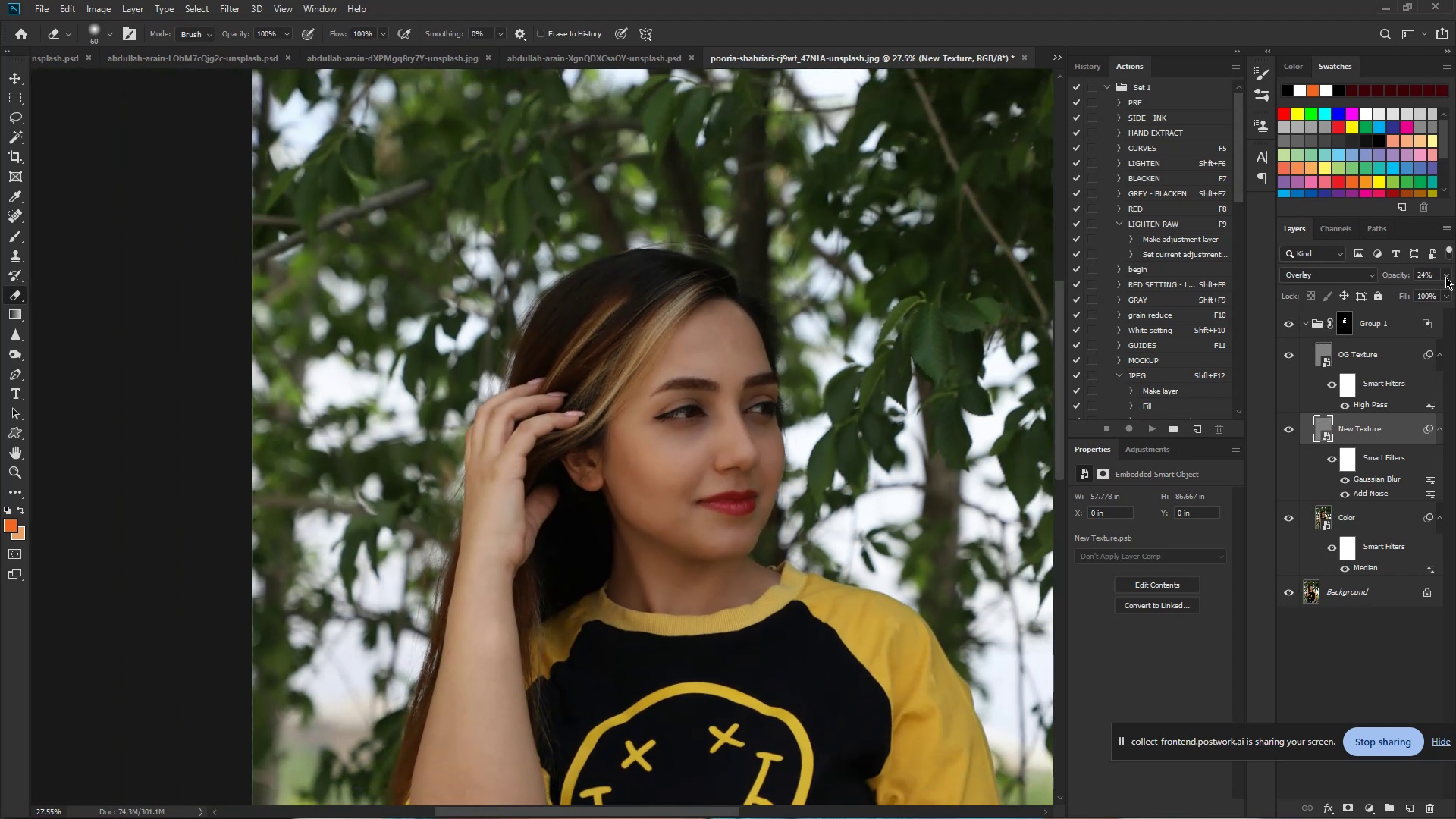 
left_click([1370, 359])
 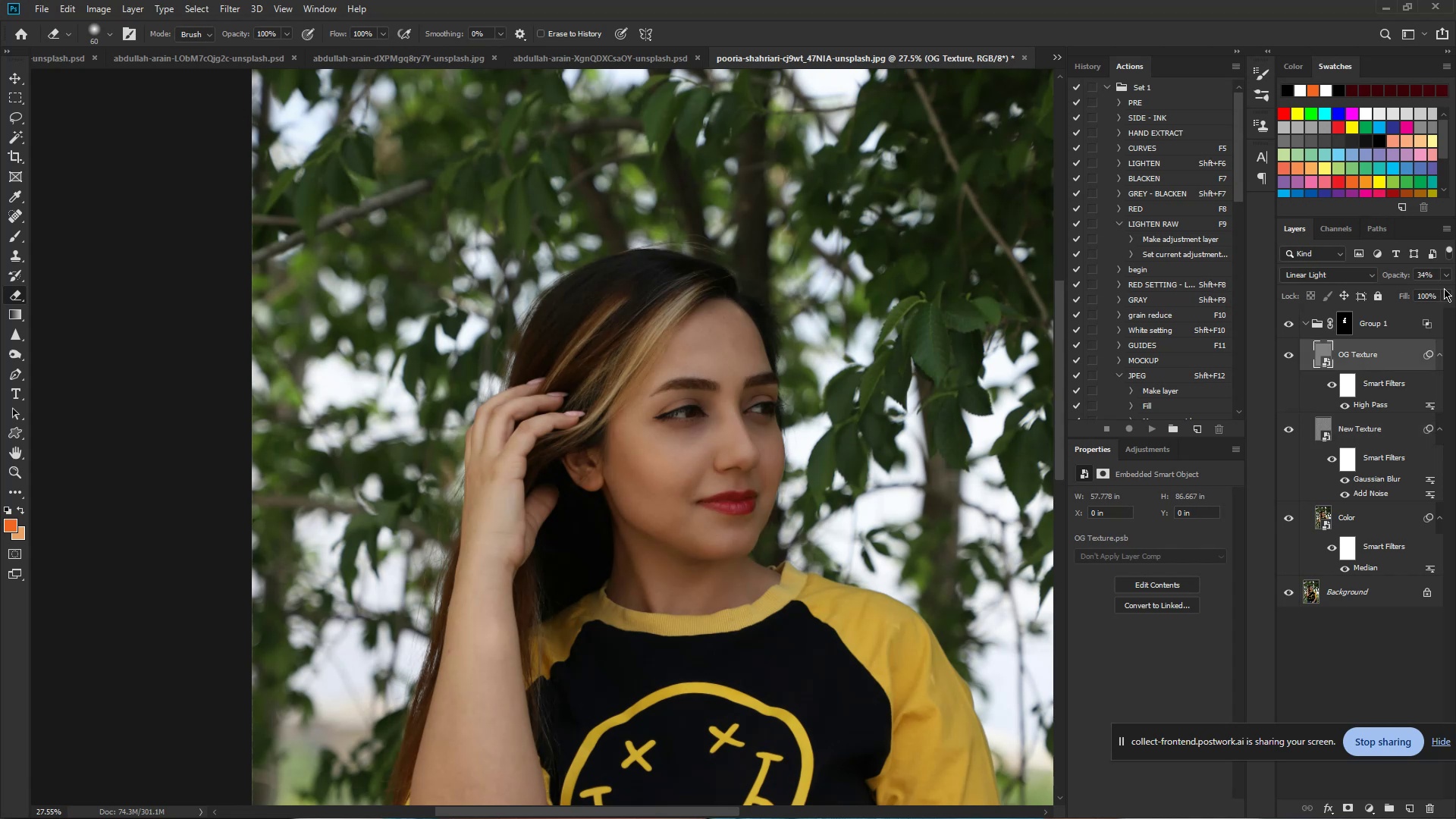 
left_click([1448, 278])
 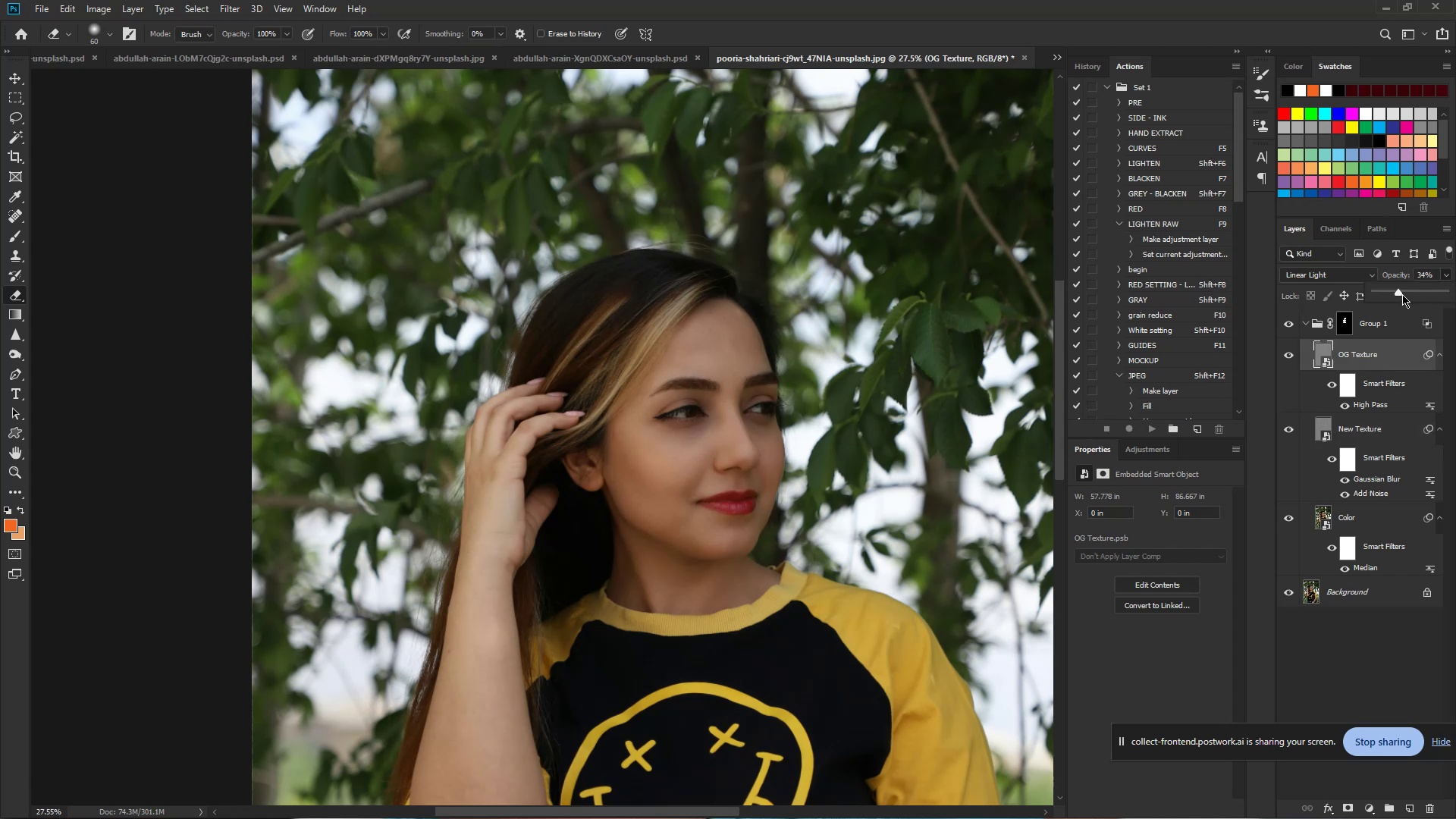 
hold_key(key=ControlLeft, duration=1.09)
 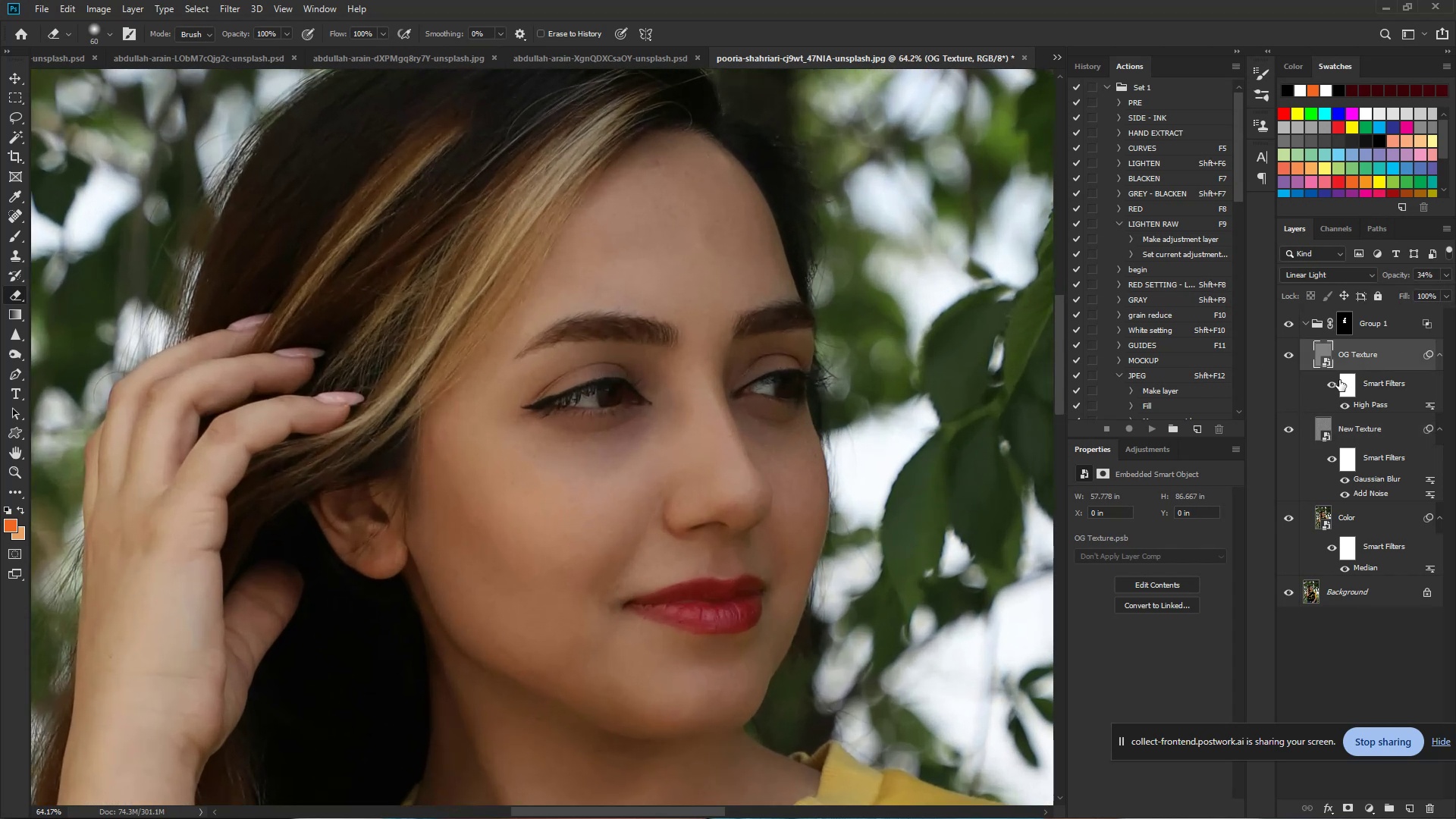 
hold_key(key=Space, duration=0.92)
 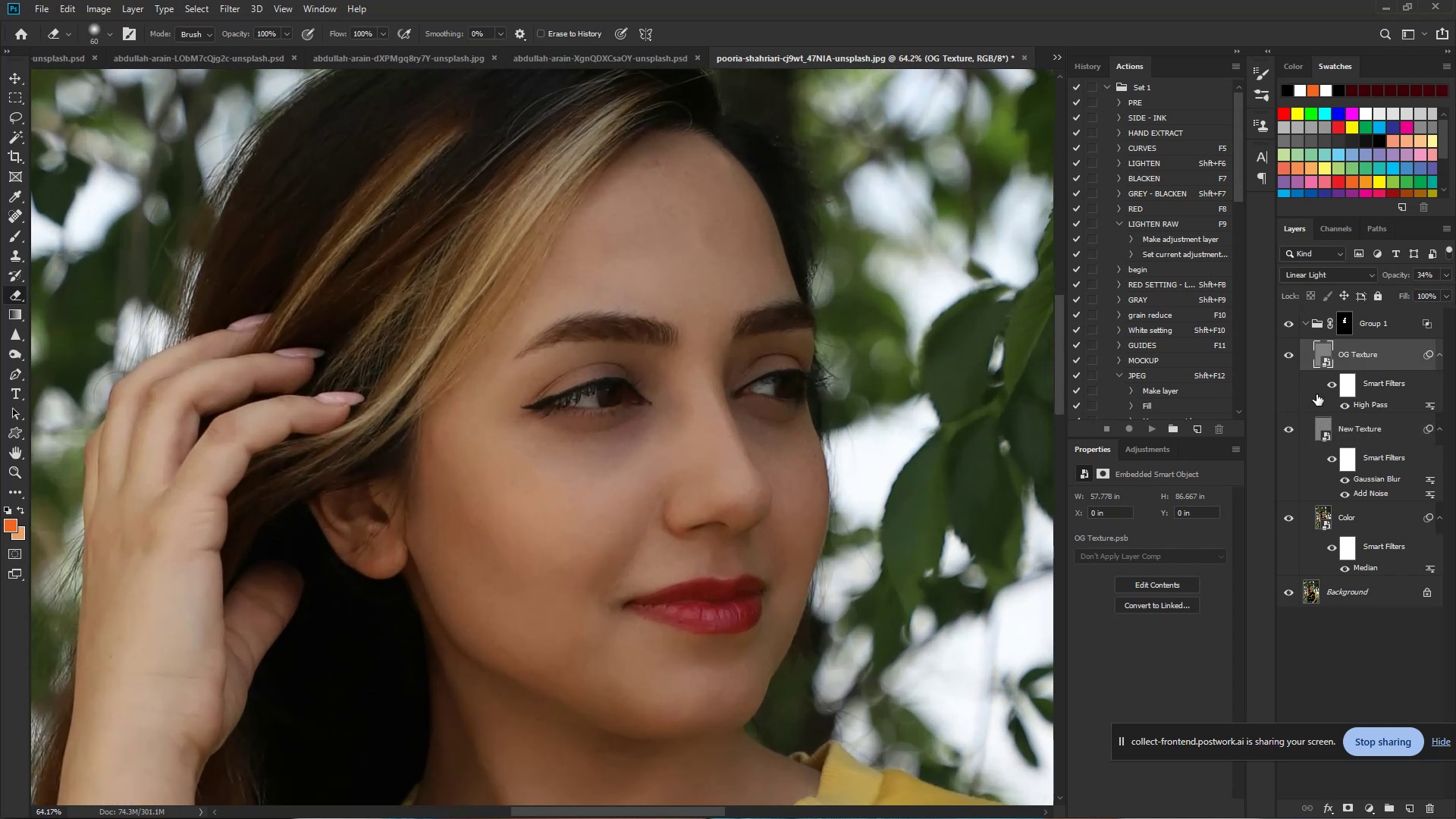 
left_click_drag(start_coordinate=[752, 426], to_coordinate=[808, 425])
 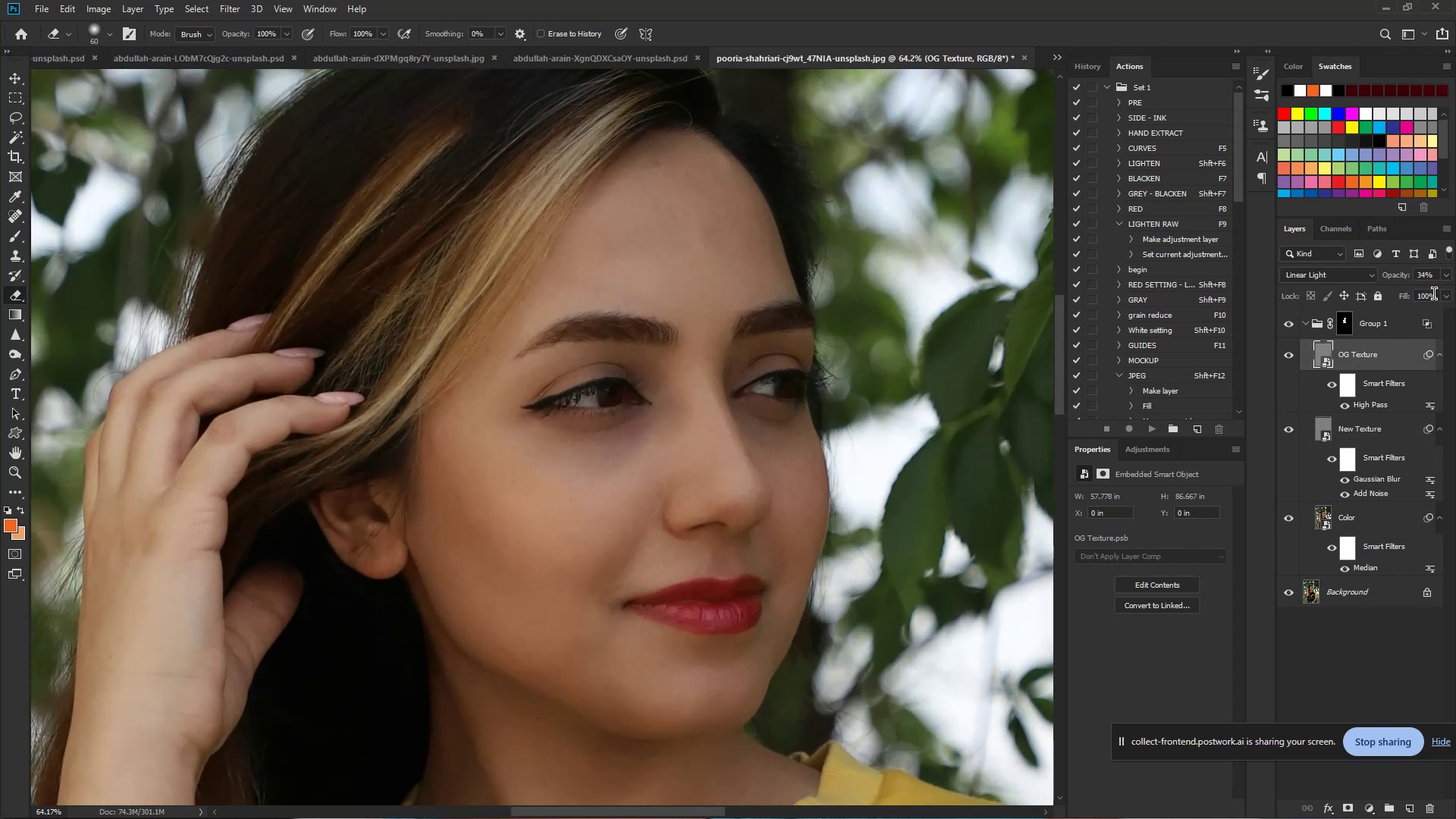 
left_click([1448, 276])
 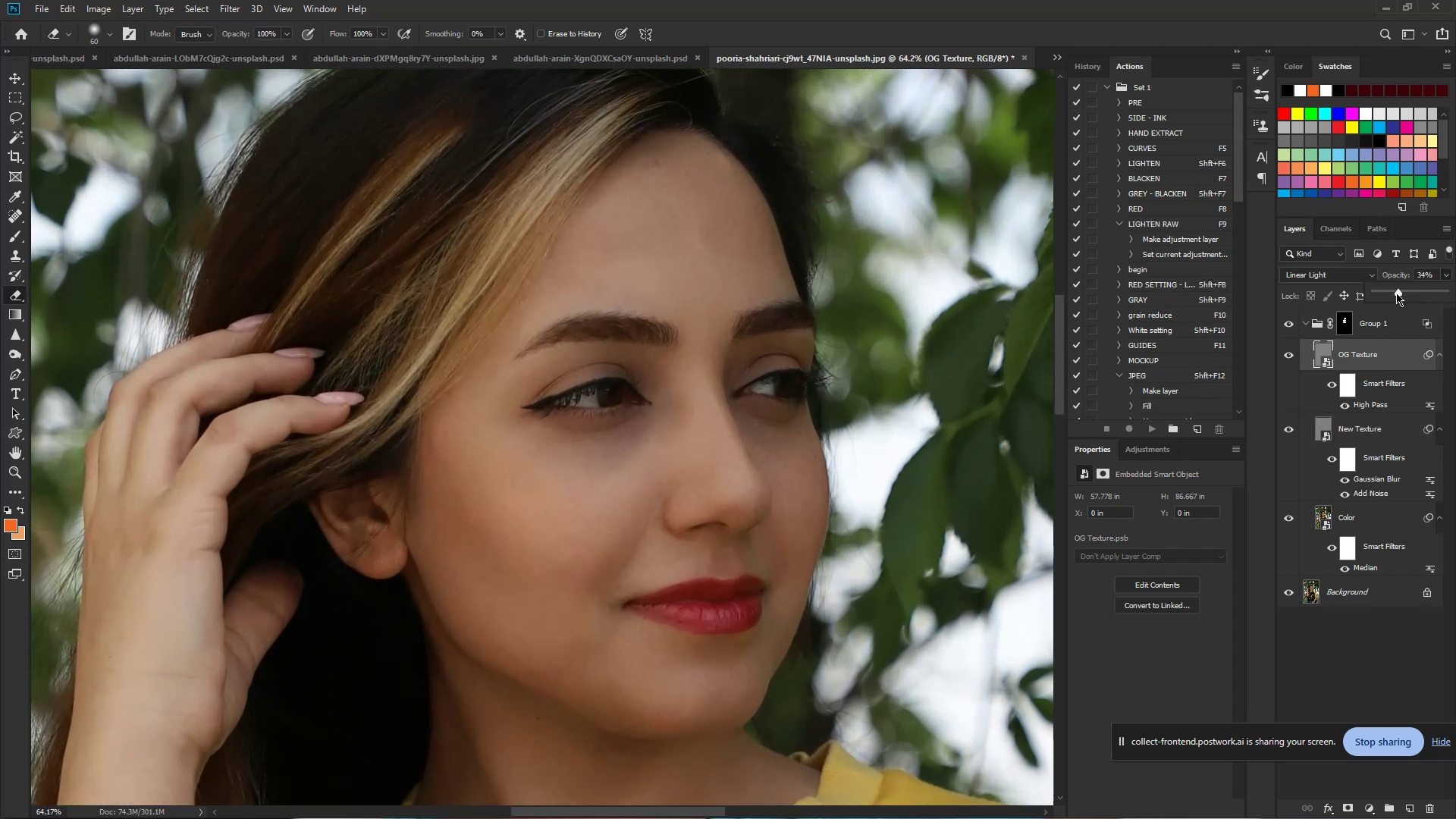 
left_click_drag(start_coordinate=[1396, 293], to_coordinate=[1392, 294])
 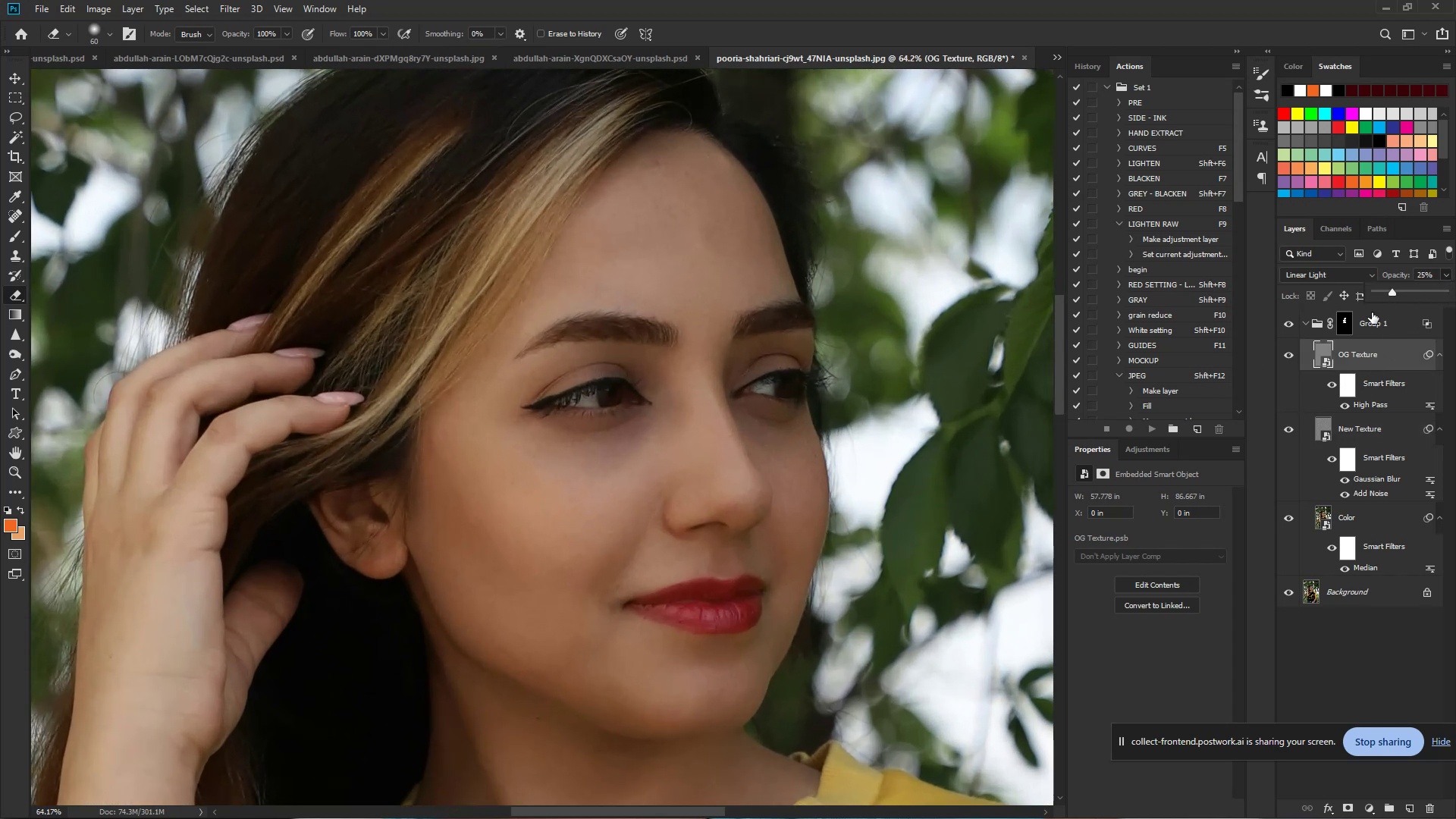 
hold_key(key=ControlLeft, duration=2.18)
 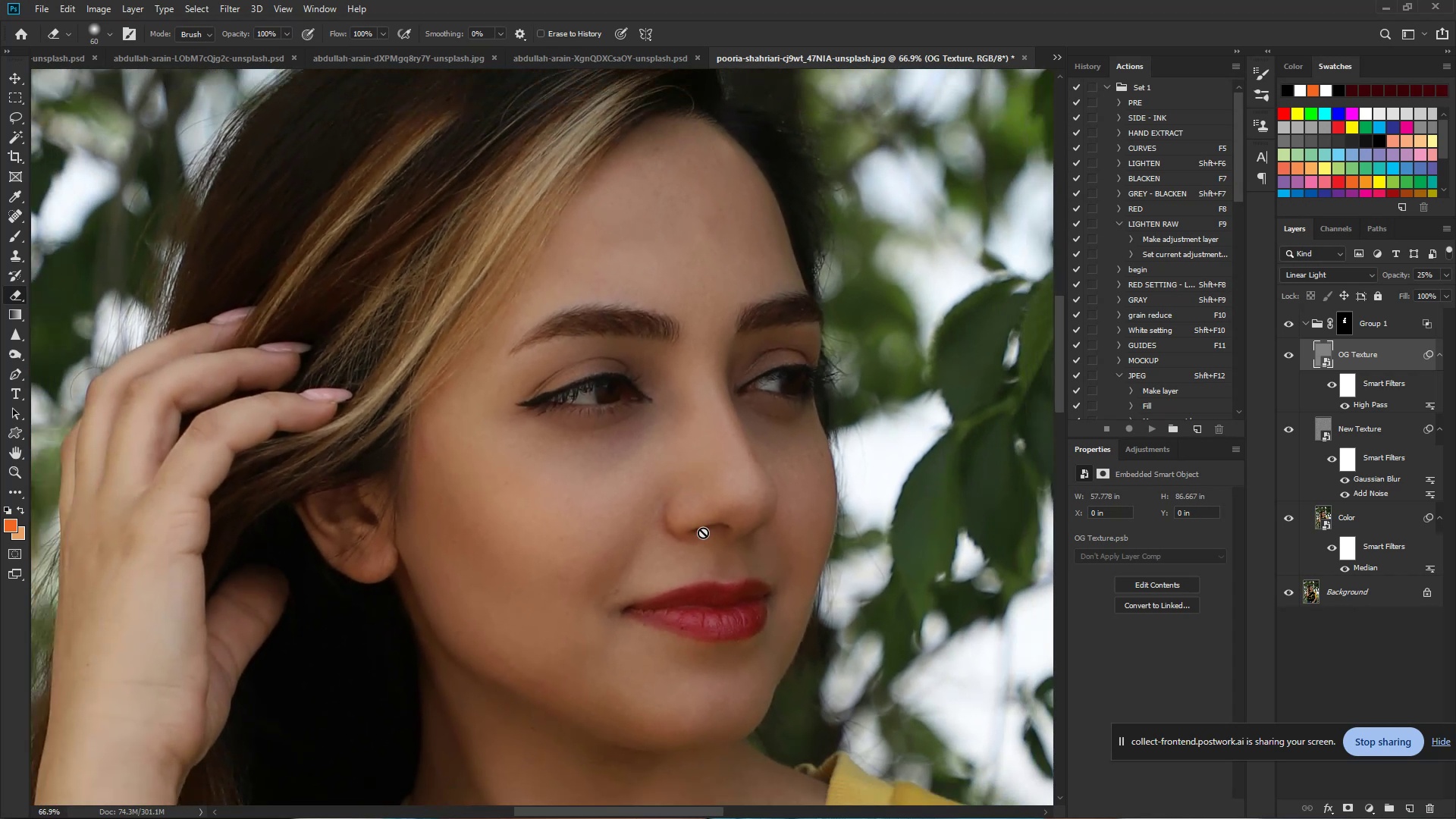 
hold_key(key=Space, duration=1.5)
 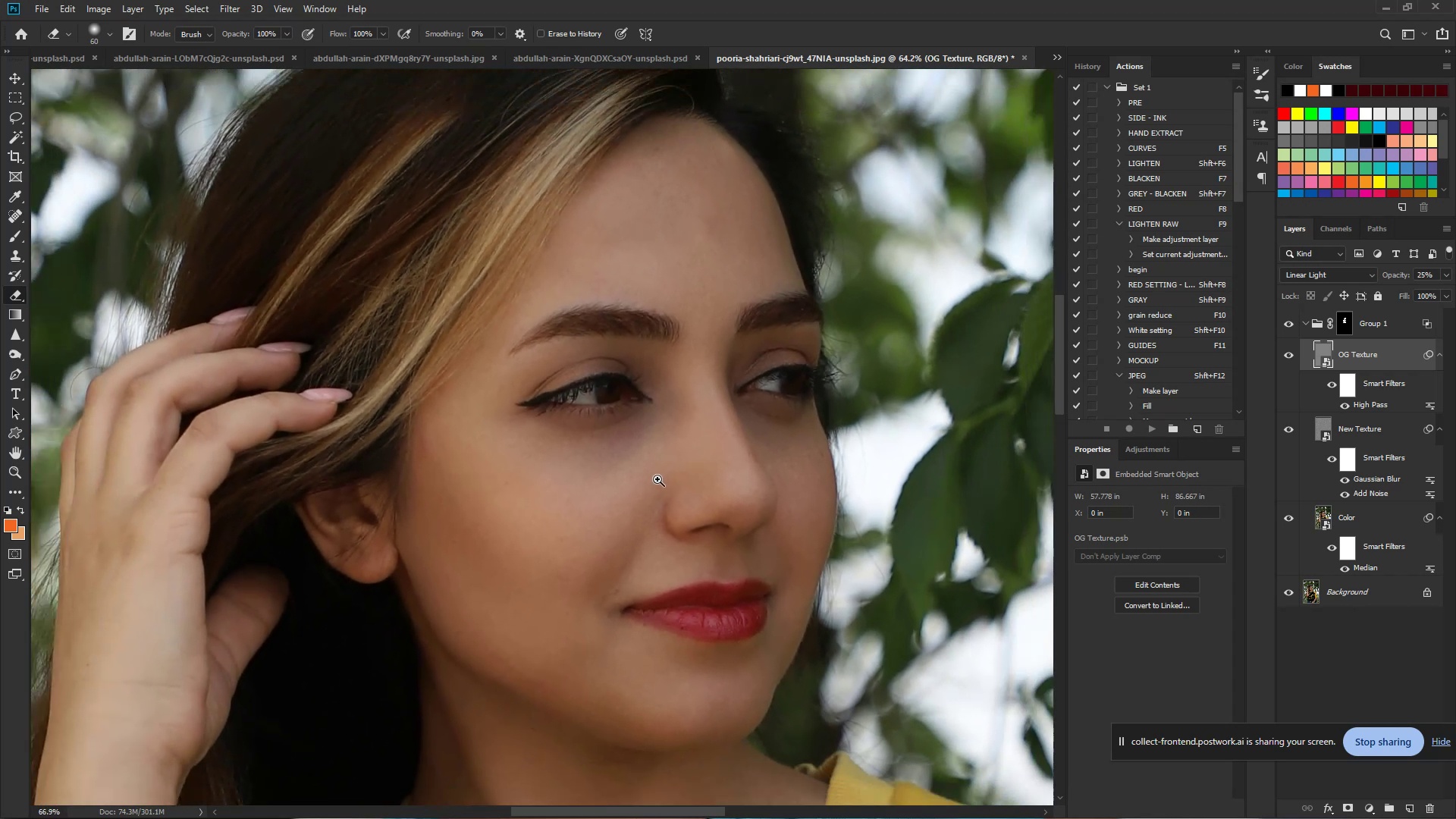 
left_click_drag(start_coordinate=[645, 466], to_coordinate=[657, 479])
 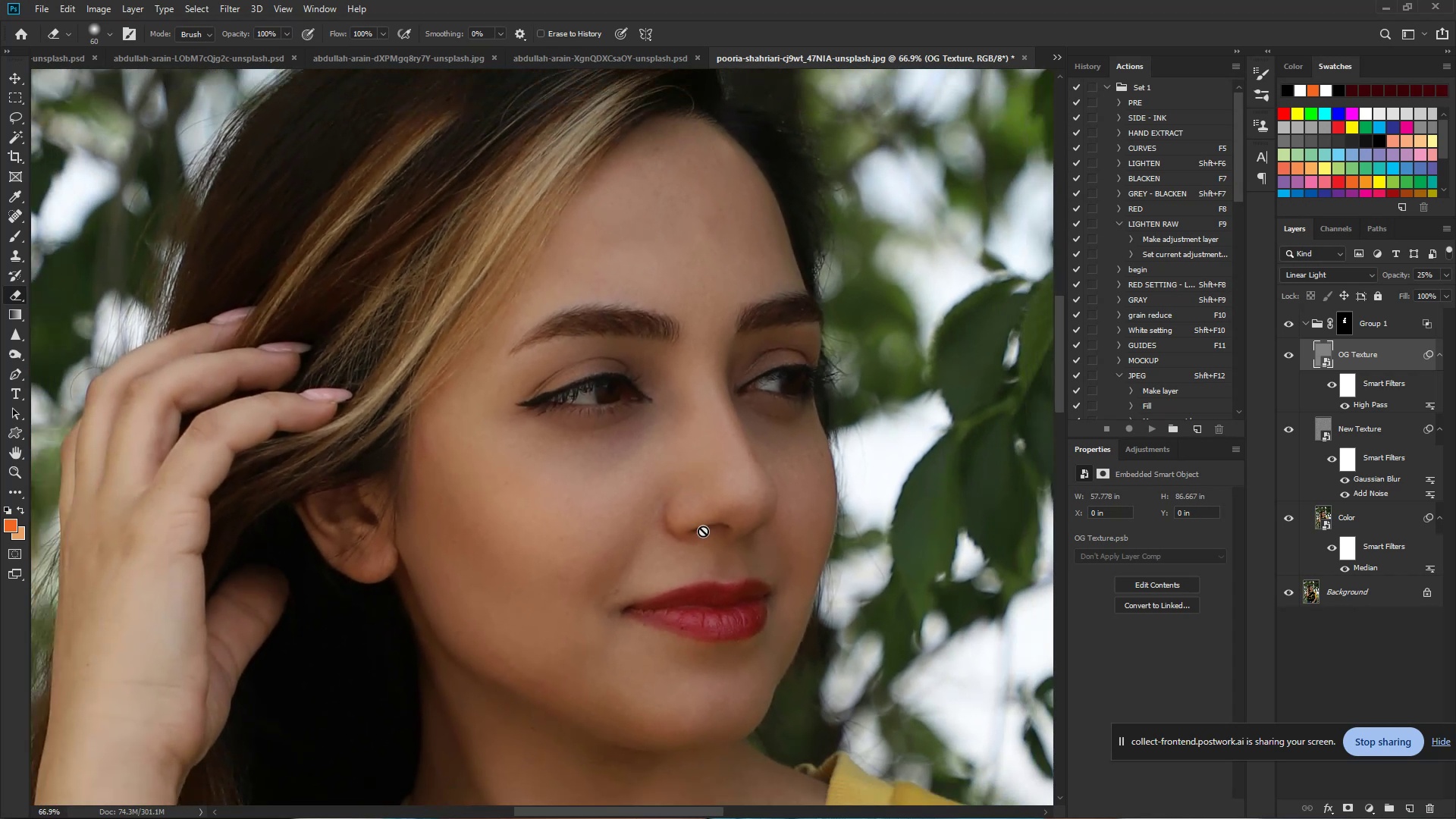 
hold_key(key=Space, duration=0.58)
 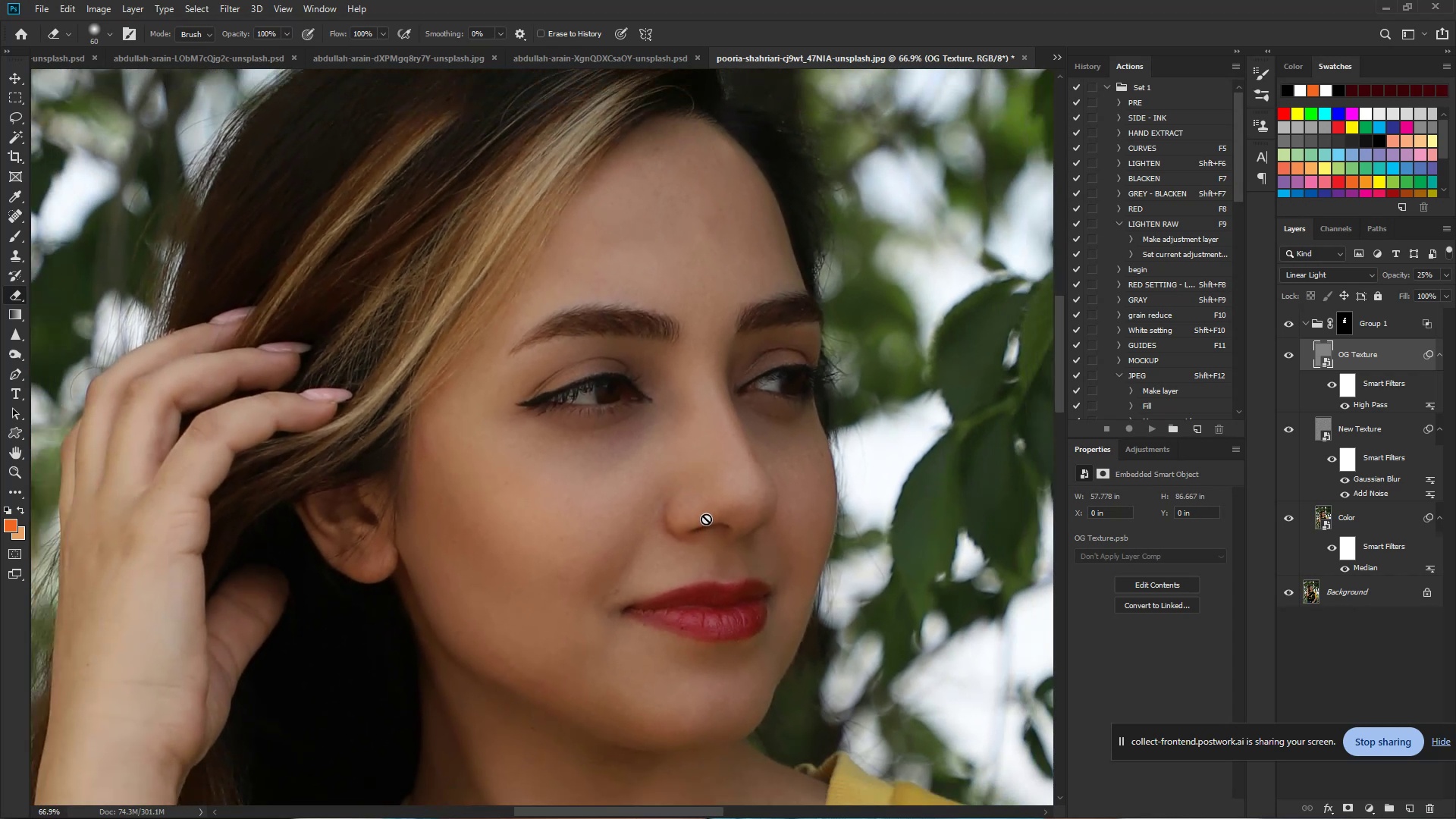 
hold_key(key=ControlLeft, duration=0.82)
 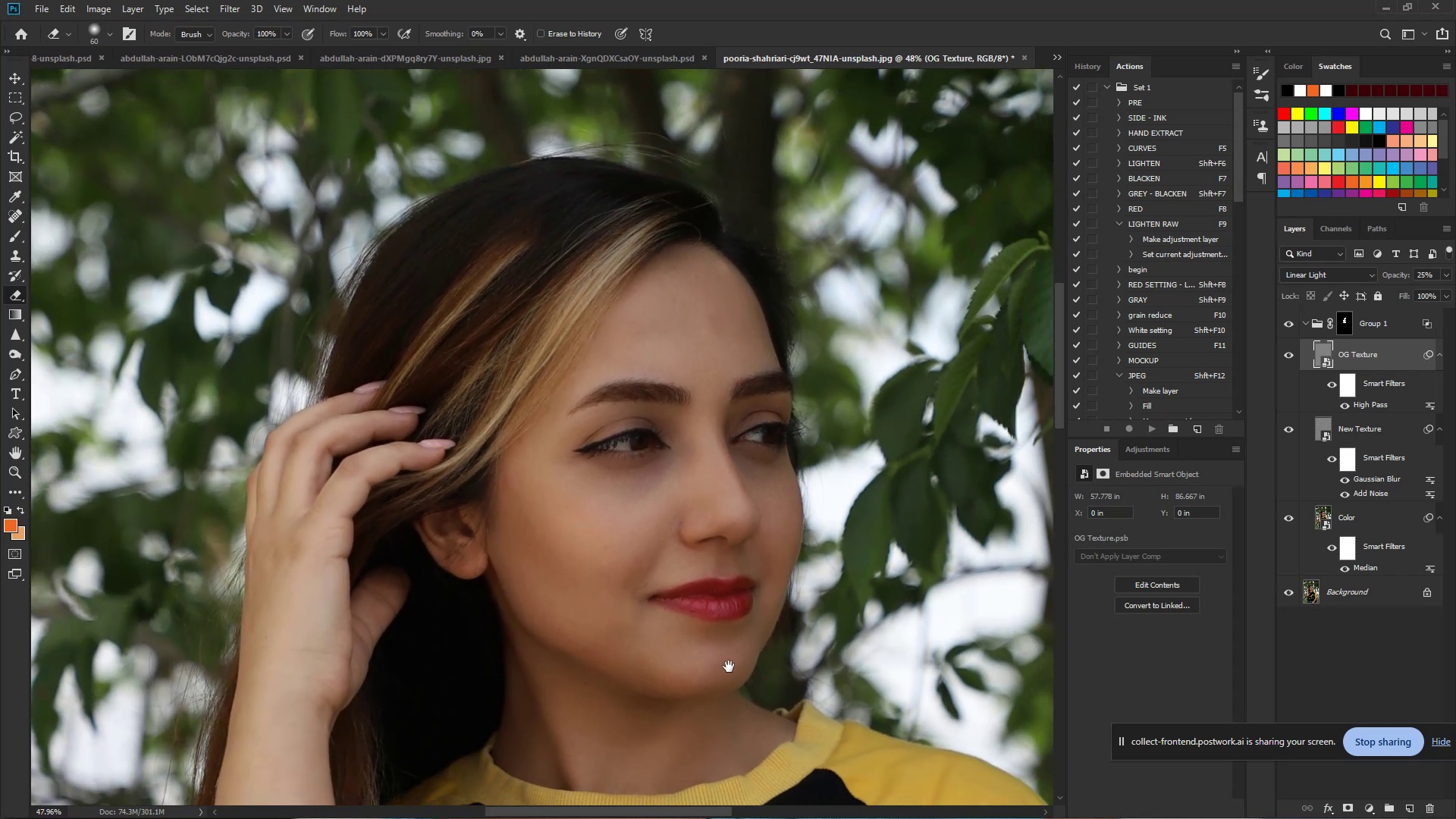 
hold_key(key=Space, duration=0.62)
 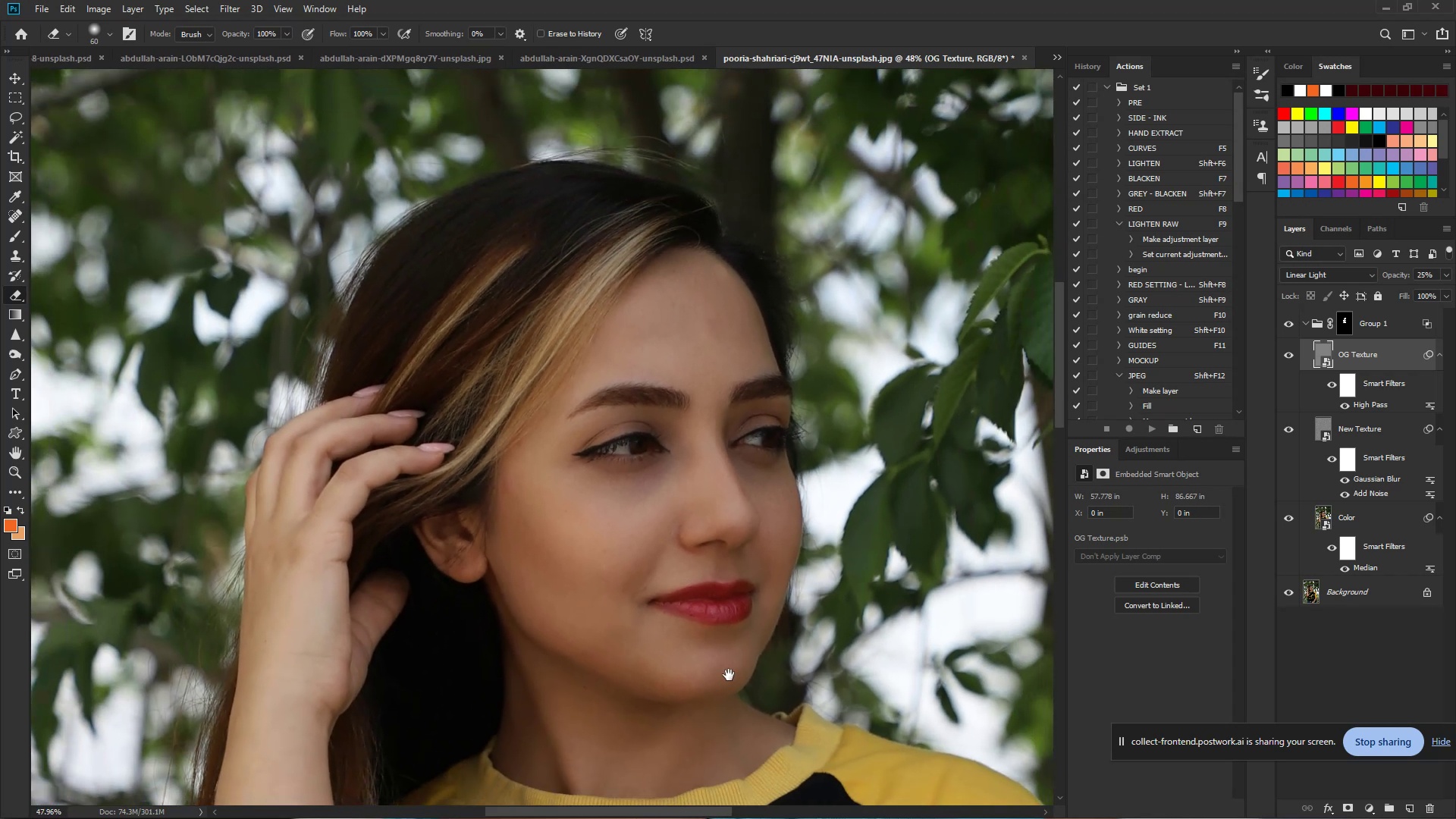 
left_click_drag(start_coordinate=[715, 584], to_coordinate=[688, 585])
 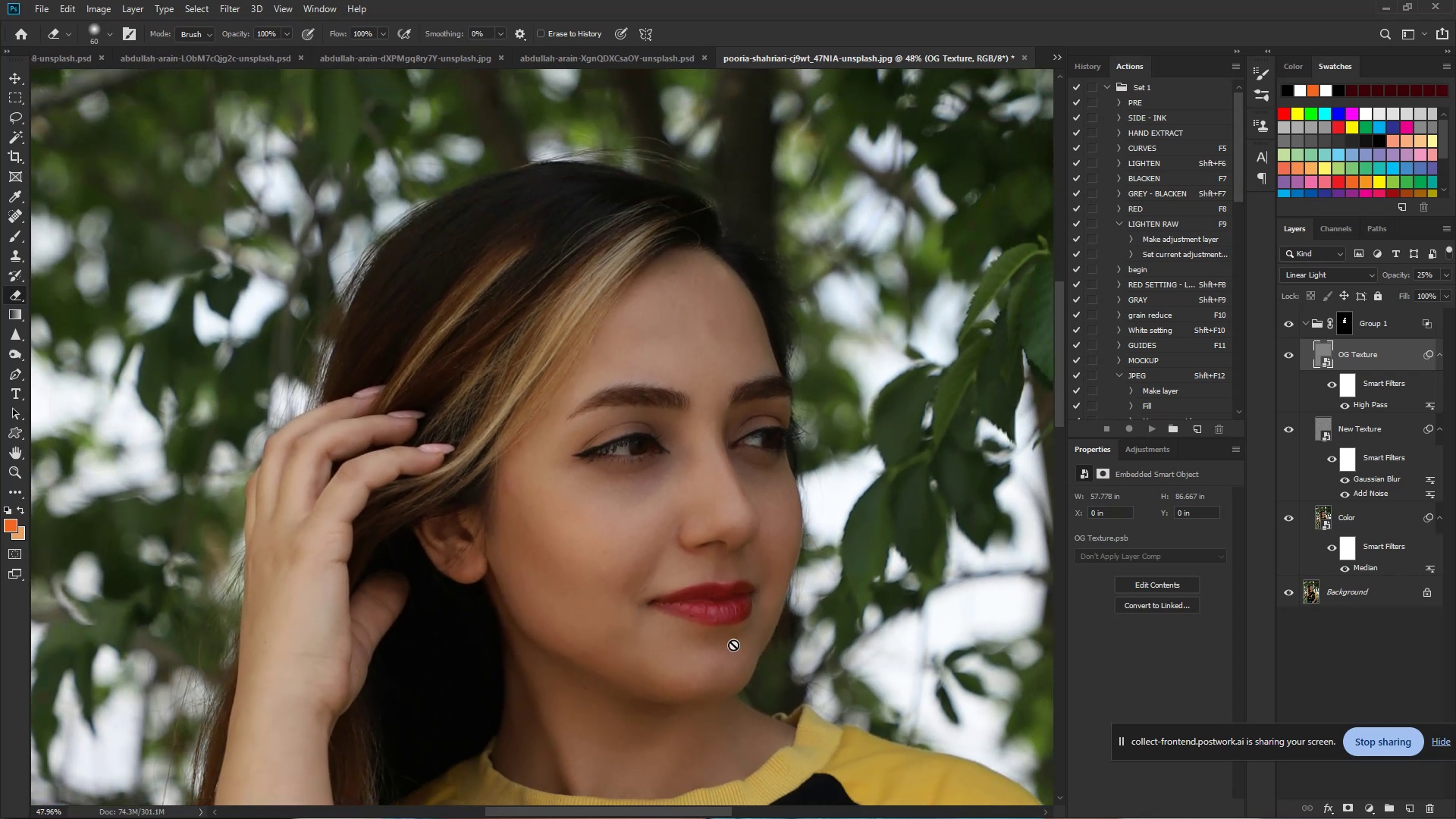 
hold_key(key=Space, duration=0.92)
 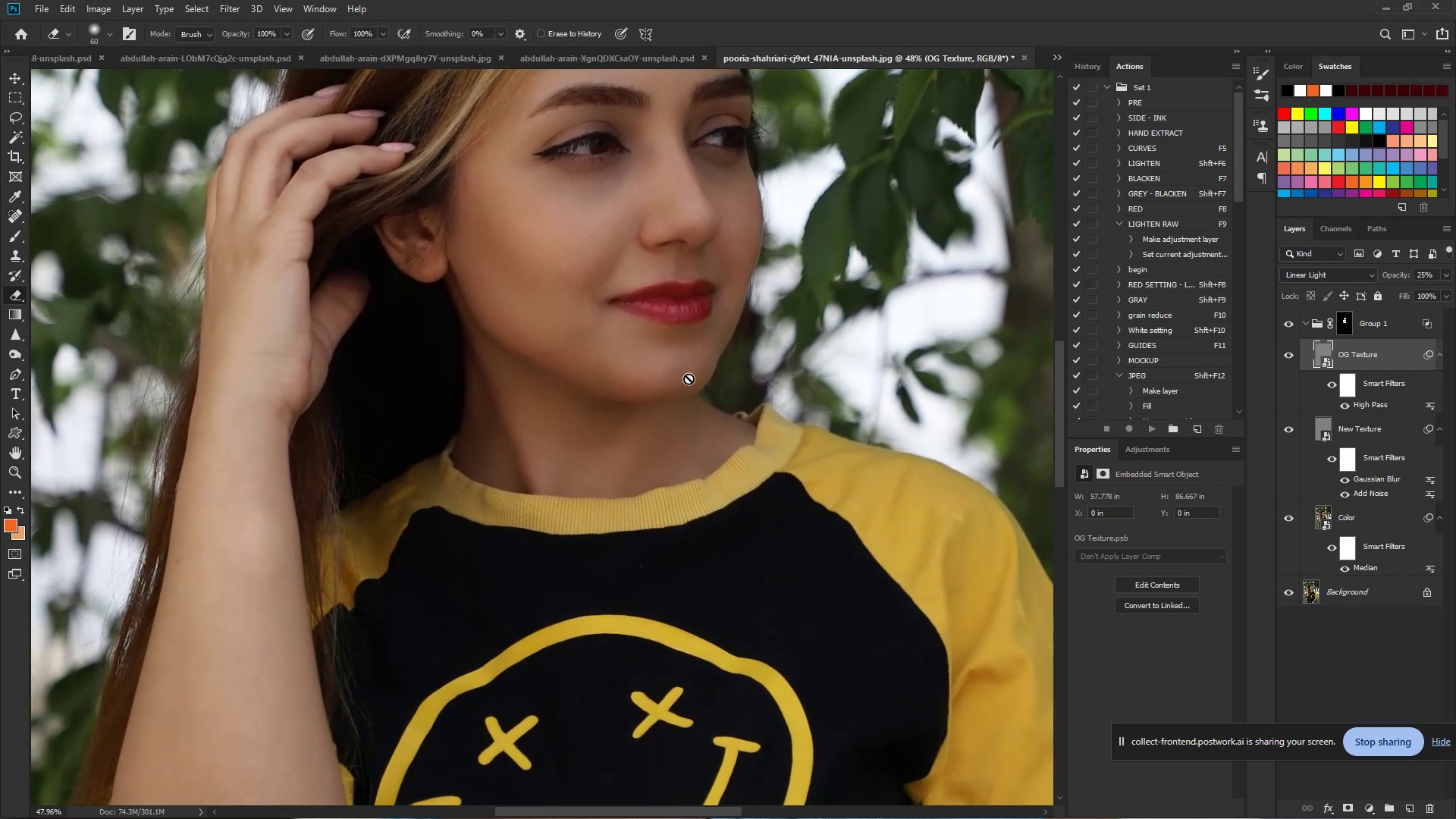 
left_click_drag(start_coordinate=[728, 679], to_coordinate=[689, 378])
 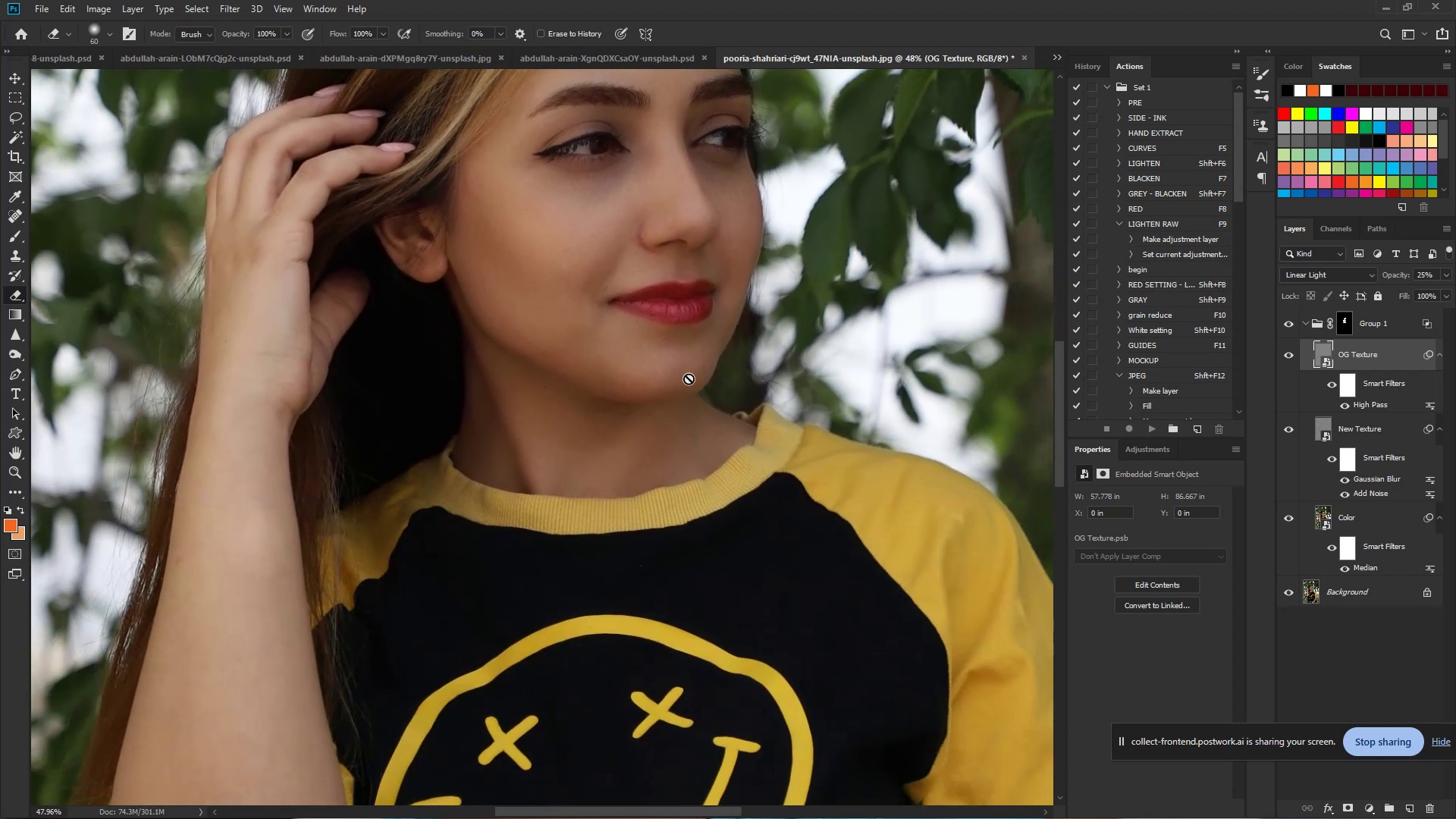 
hold_key(key=ControlLeft, duration=0.82)
 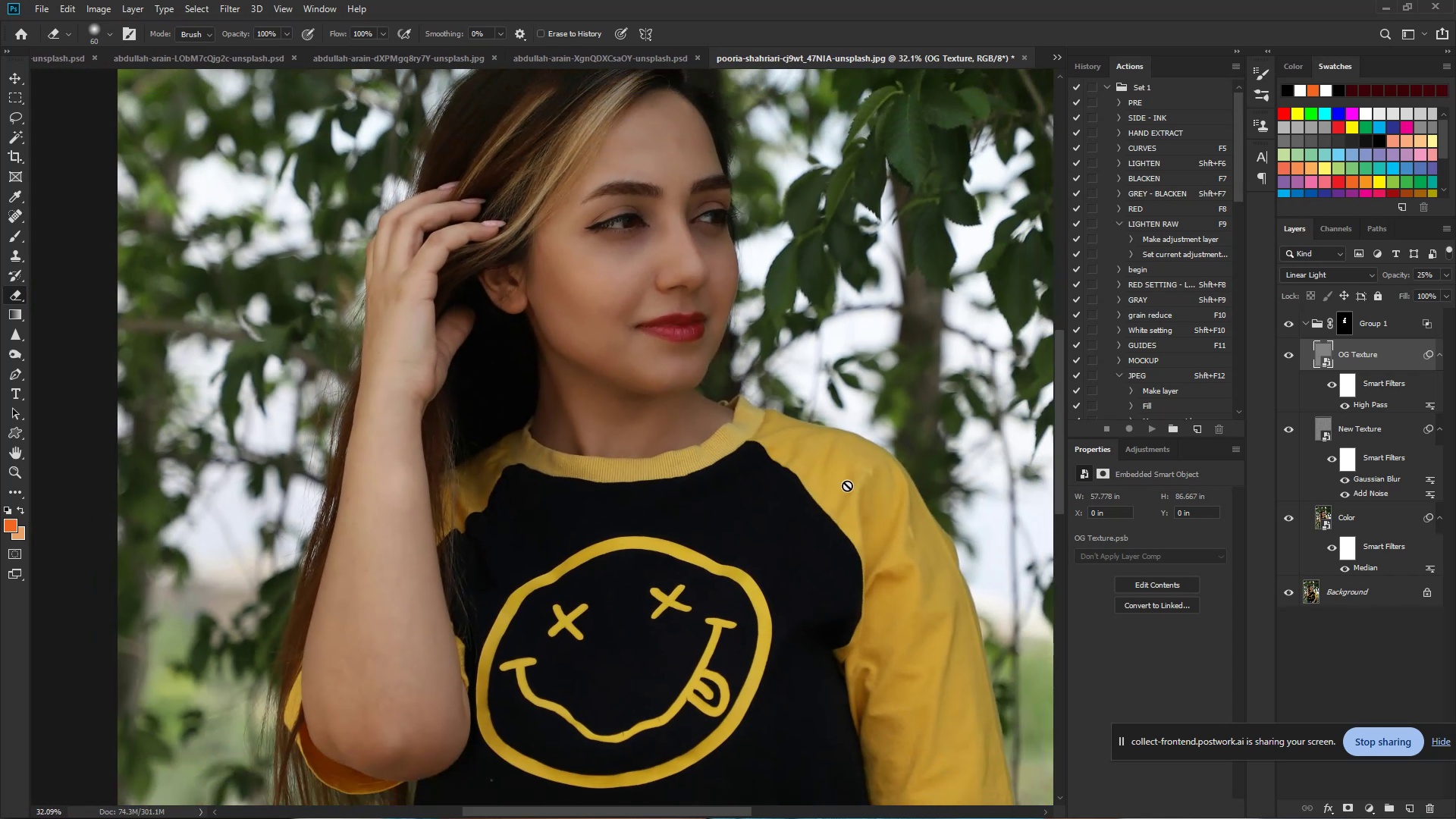 
hold_key(key=Space, duration=0.66)
 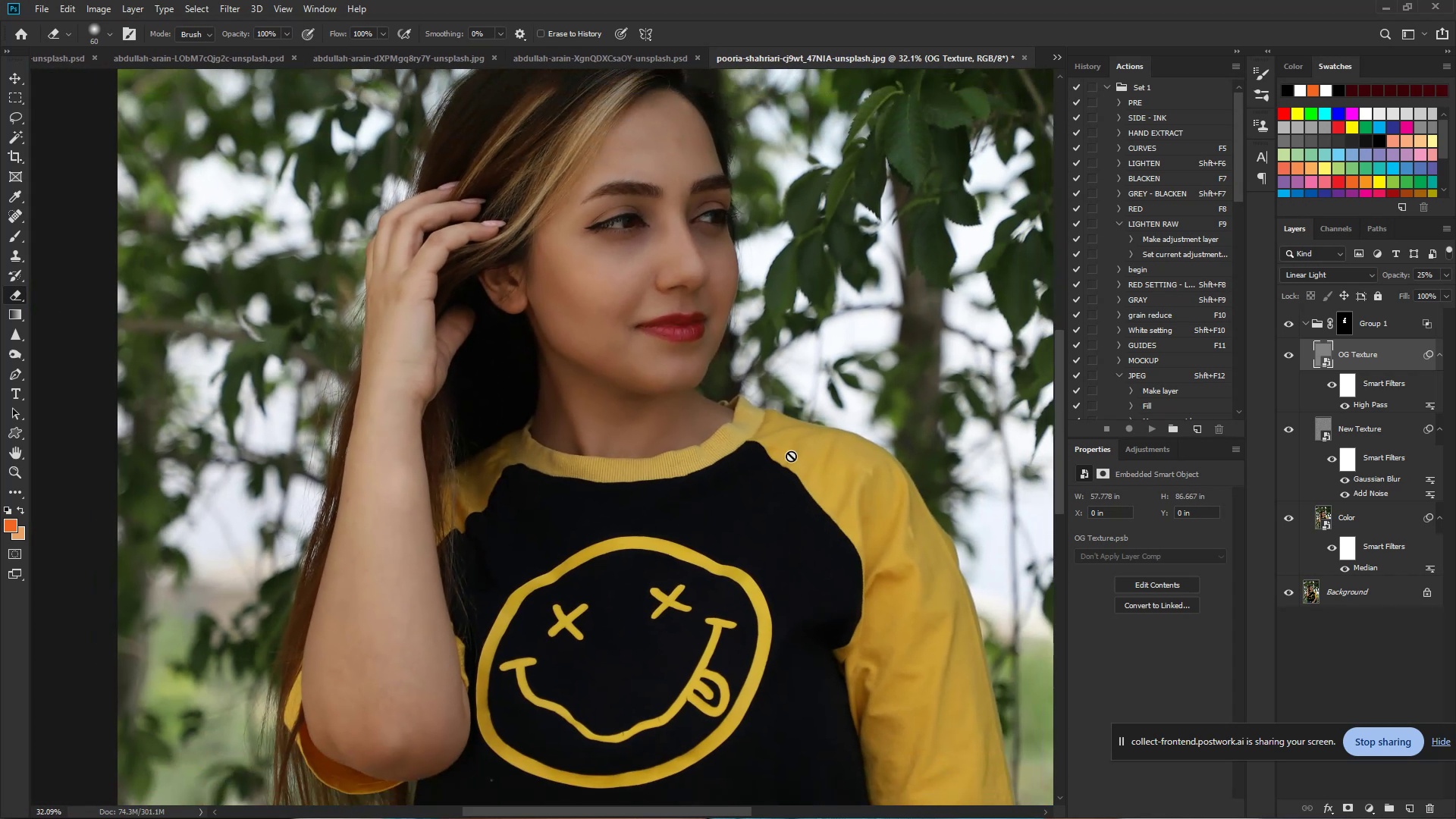 
left_click_drag(start_coordinate=[689, 378], to_coordinate=[657, 381])
 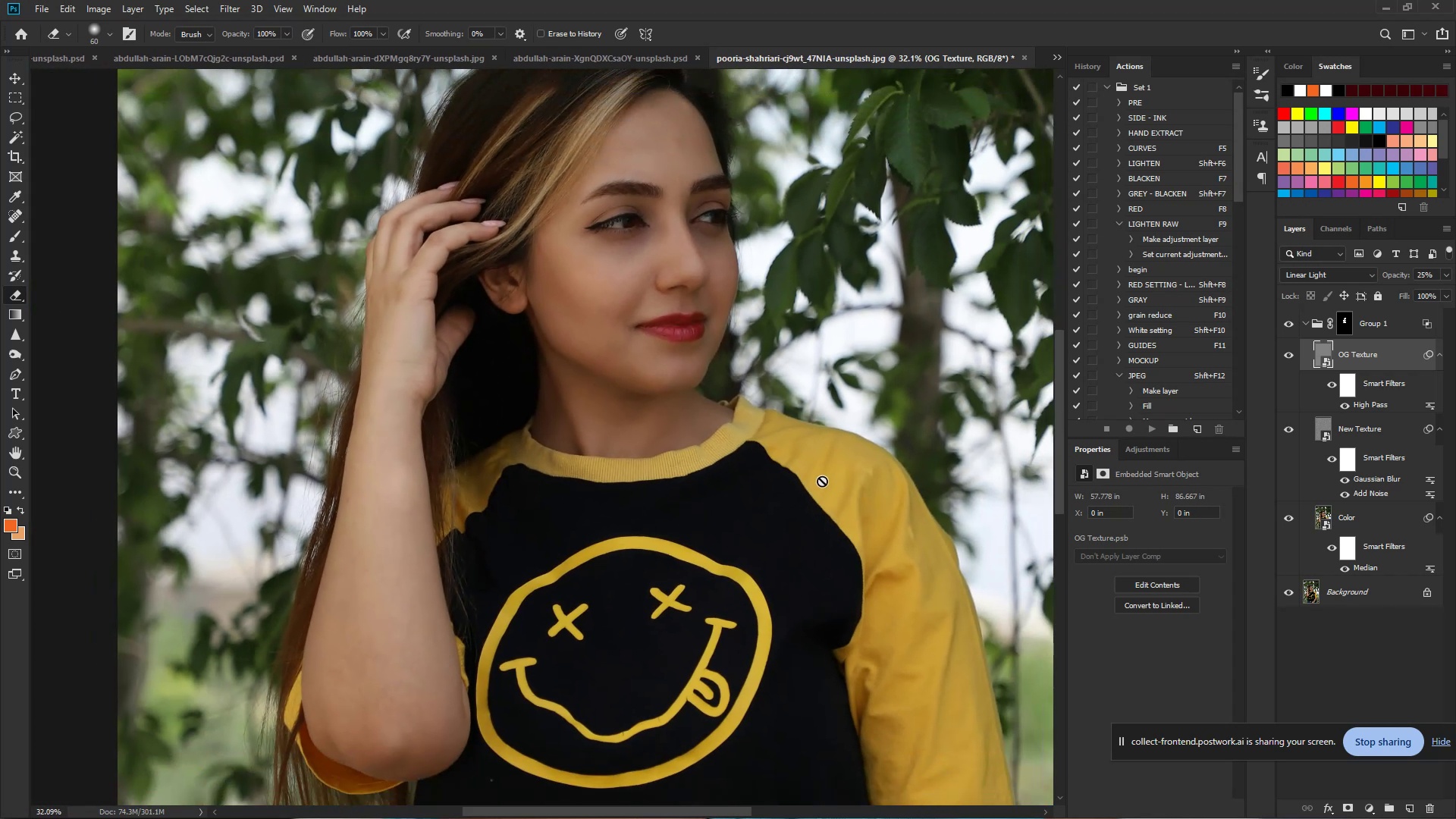 
hold_key(key=ControlLeft, duration=0.73)
 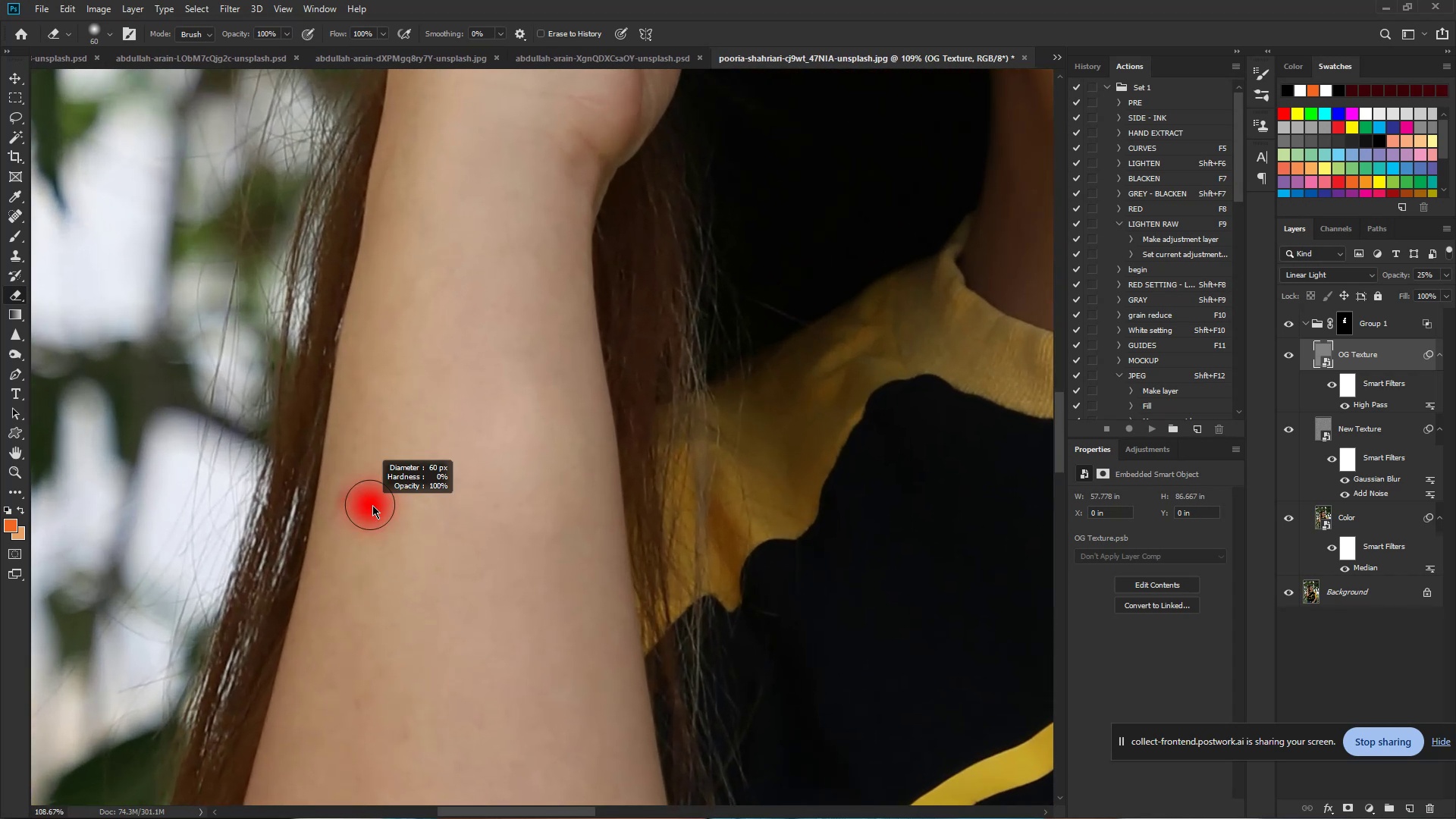 
hold_key(key=Space, duration=0.56)
 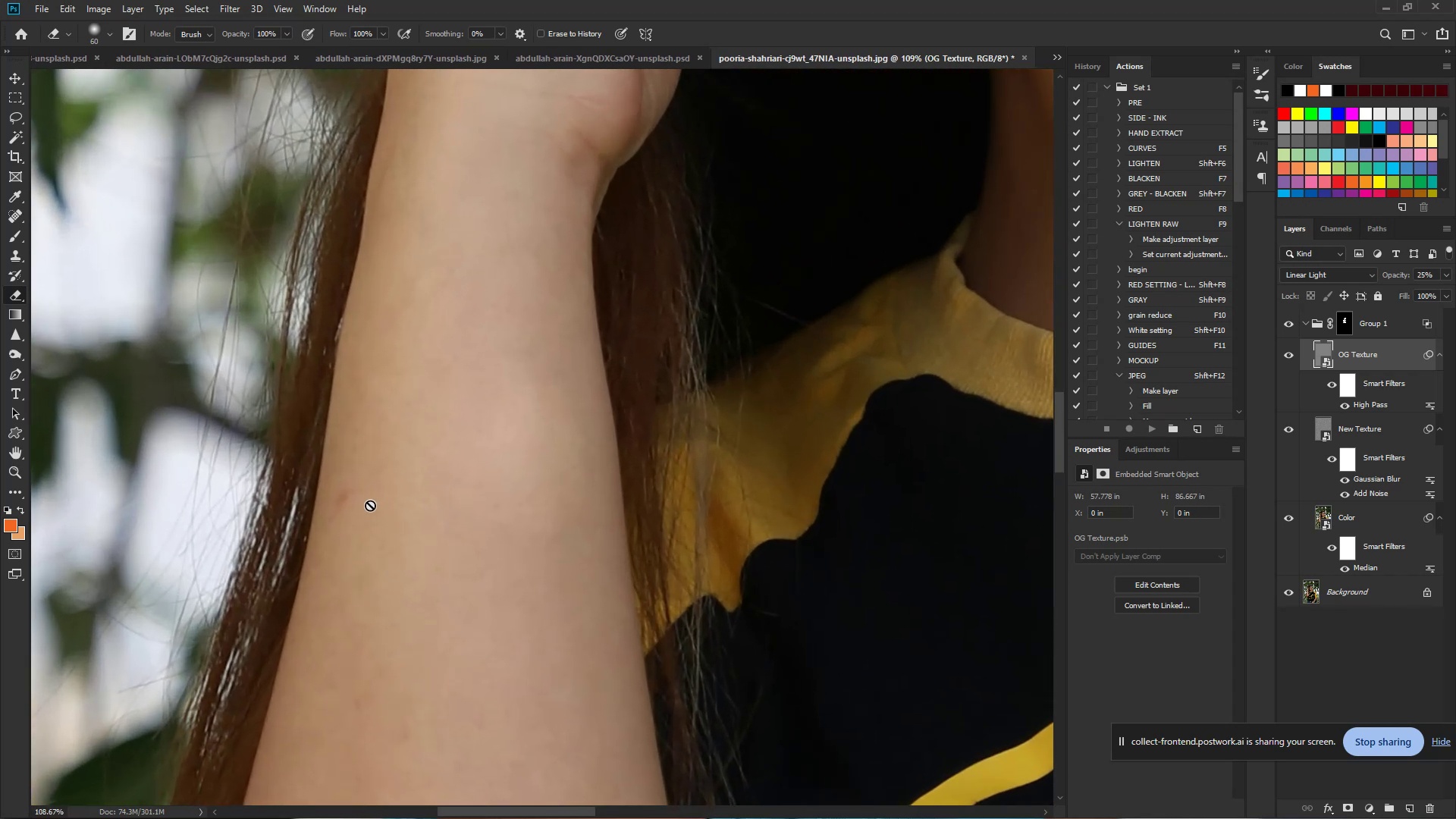 
left_click_drag(start_coordinate=[350, 501], to_coordinate=[427, 507])
 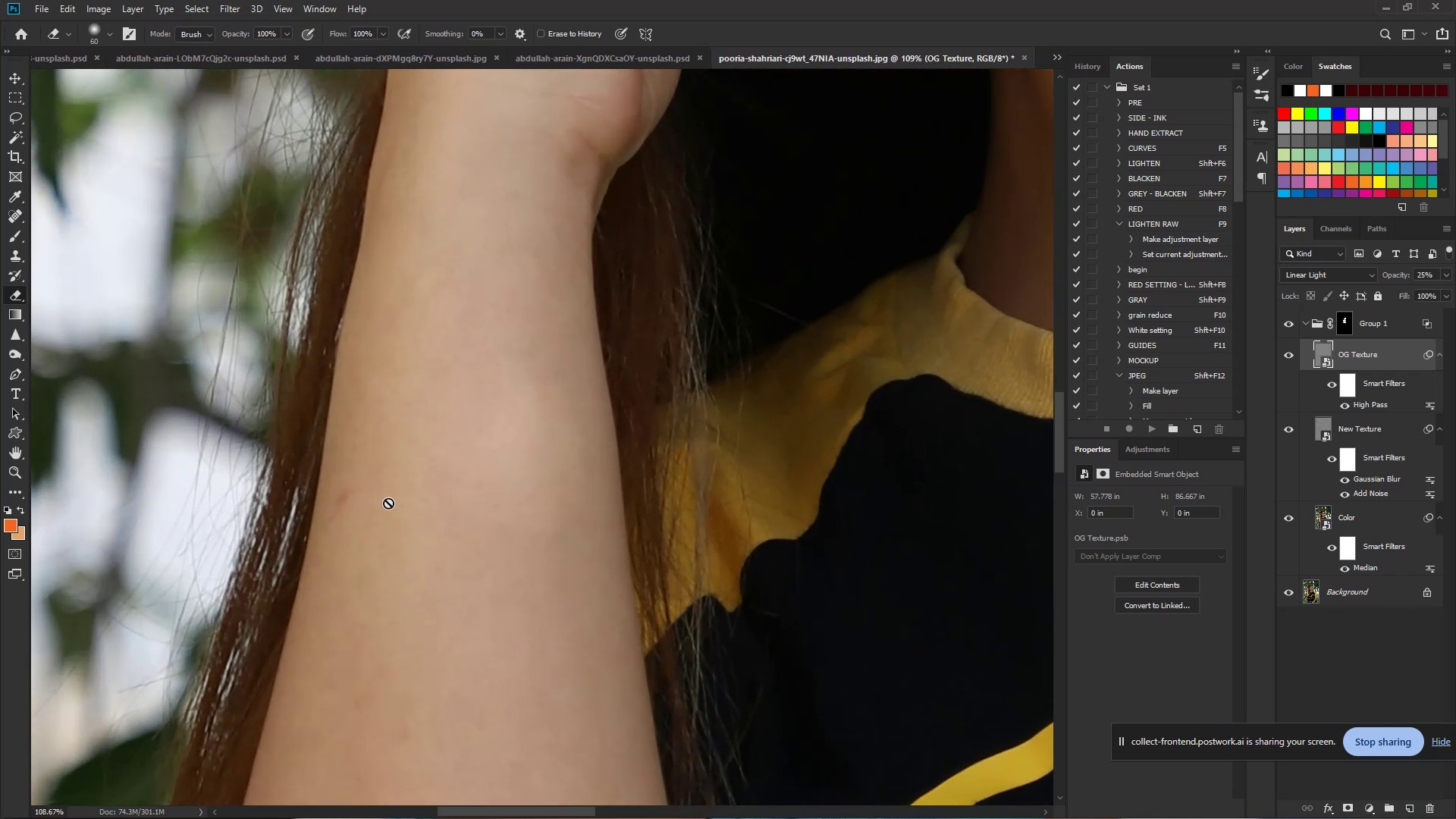 
hold_key(key=AltLeft, duration=0.56)
 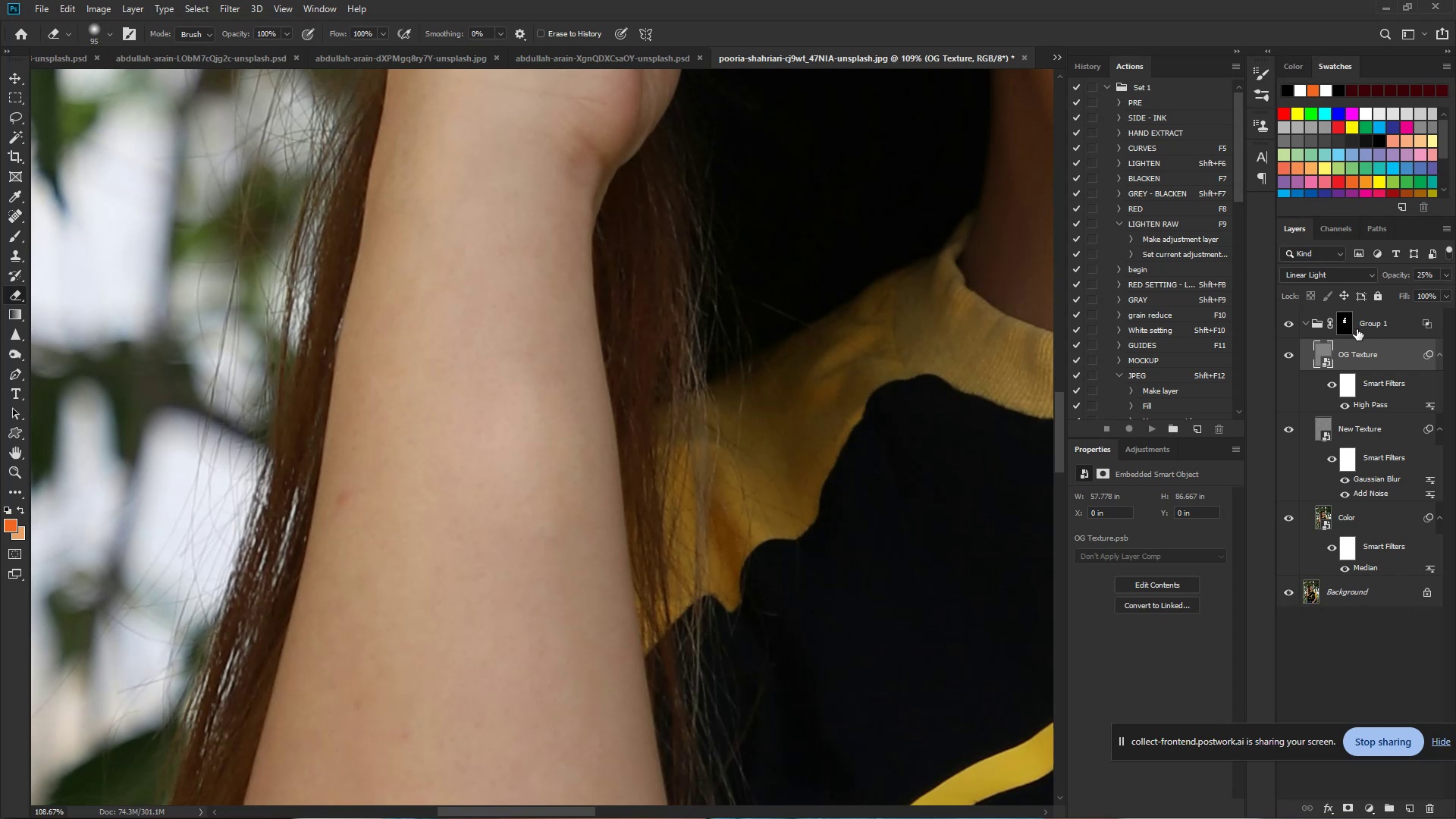 
left_click([1351, 329])
 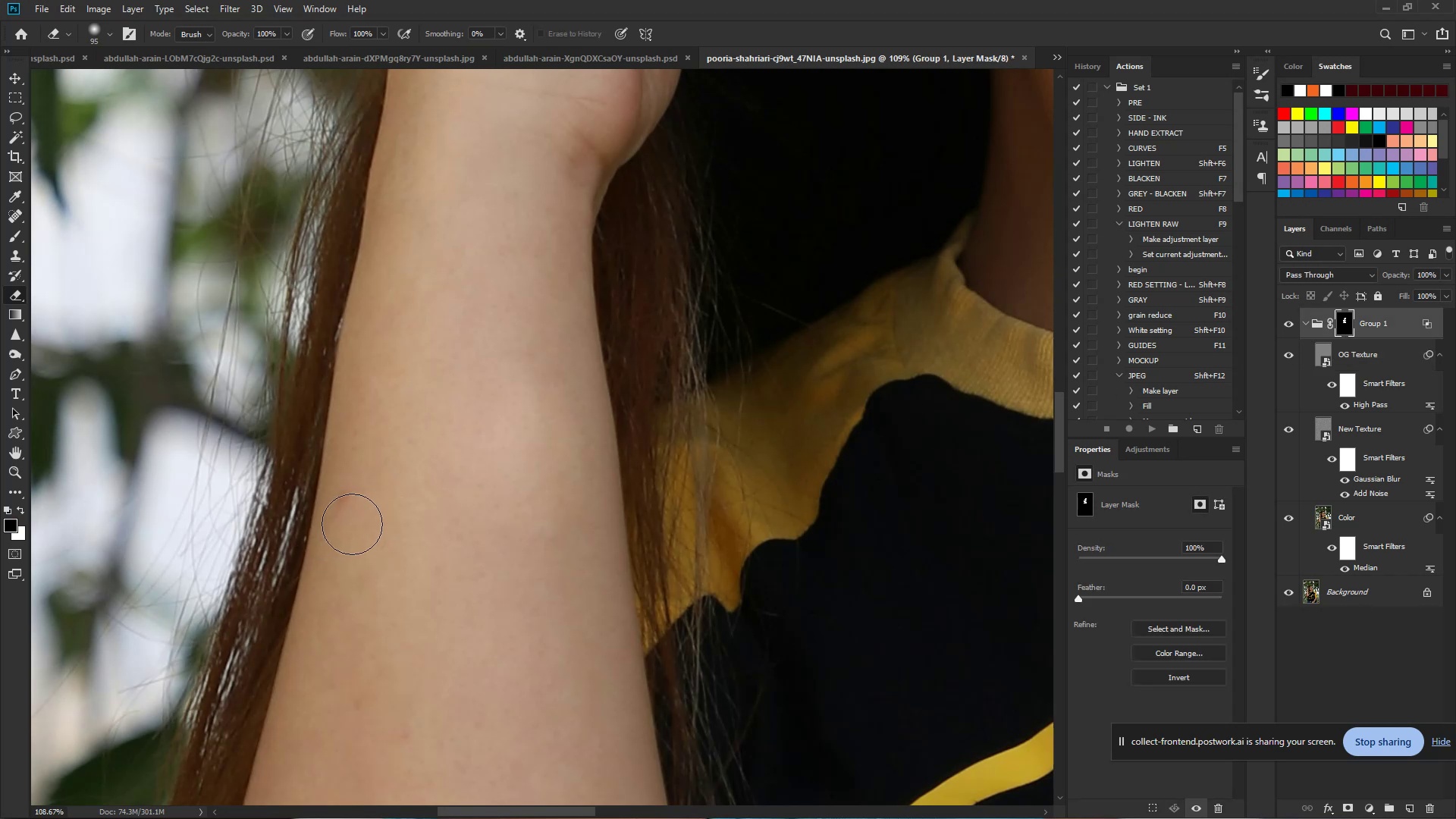 
left_click_drag(start_coordinate=[357, 519], to_coordinate=[411, 746])
 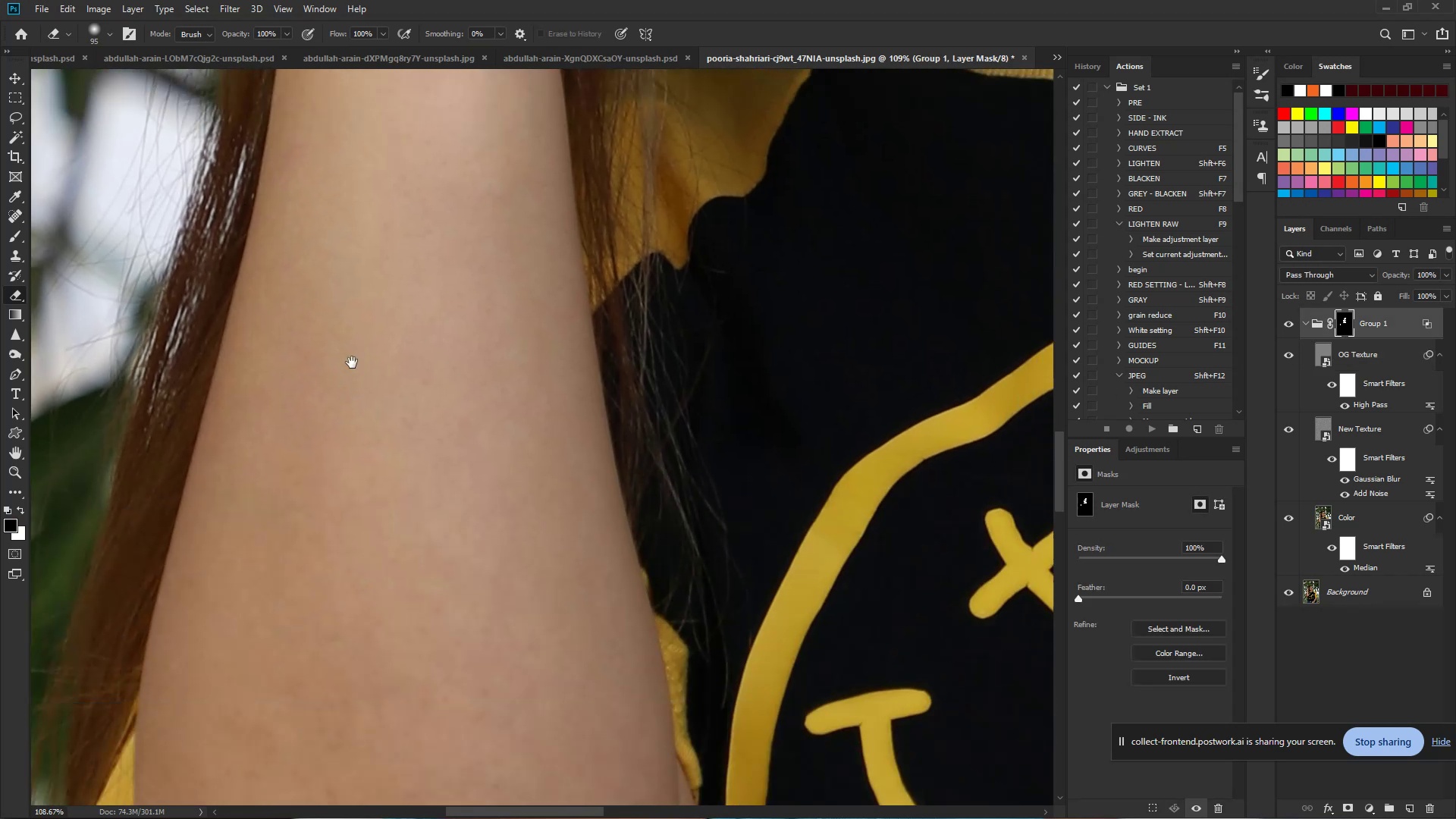 
hold_key(key=Space, duration=0.79)
 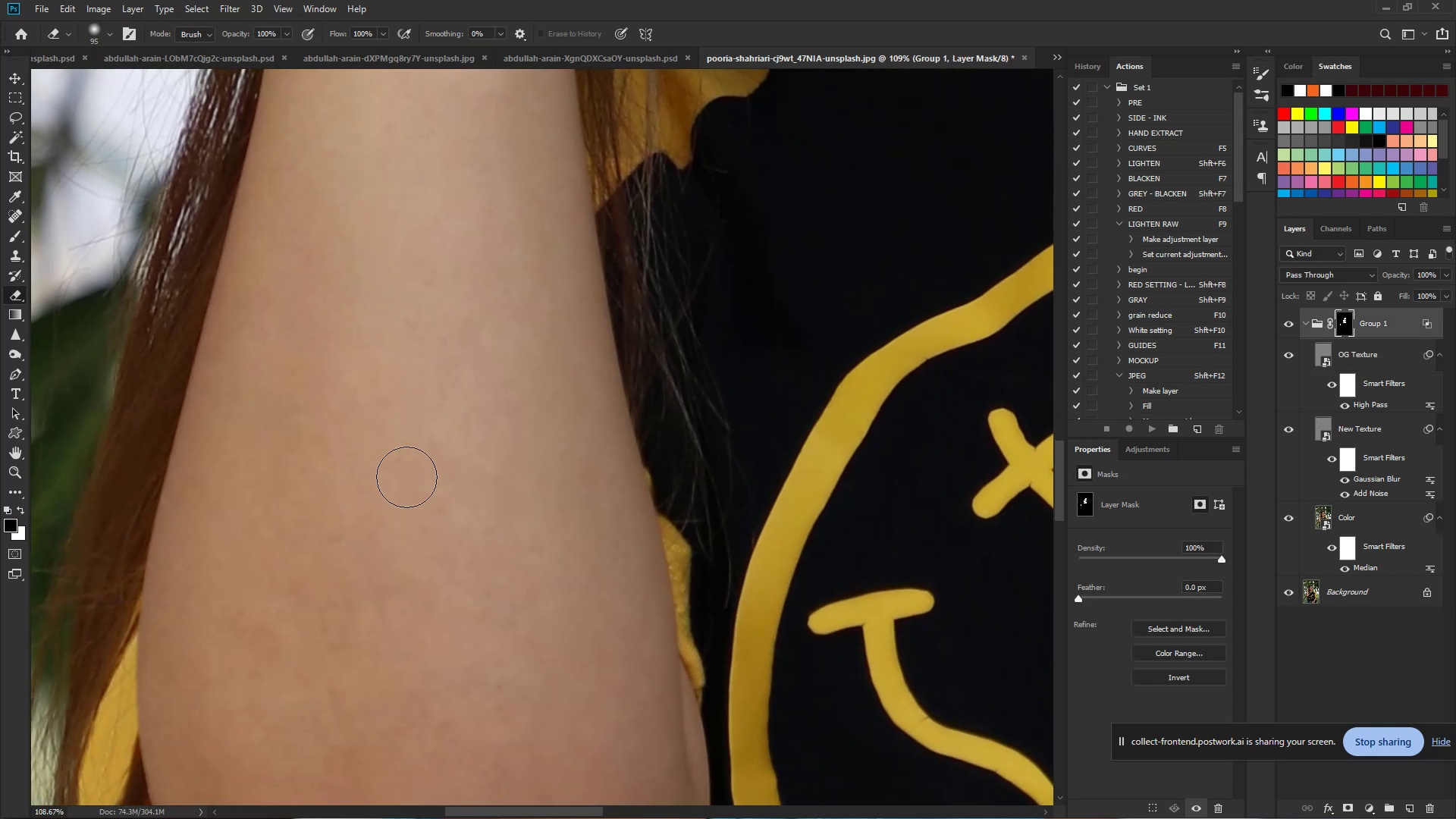 
left_click_drag(start_coordinate=[406, 743], to_coordinate=[357, 300])
 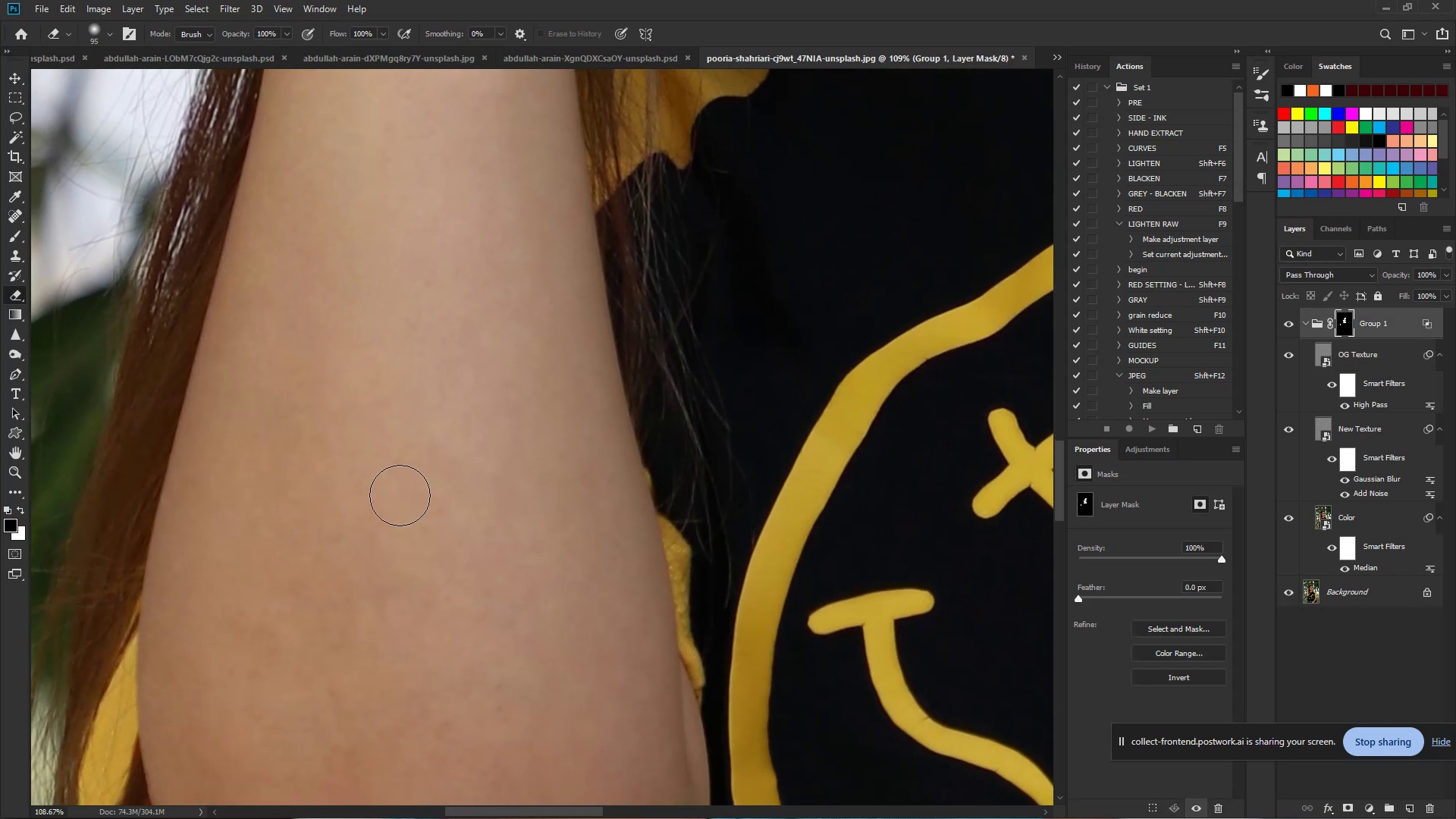 
hold_key(key=Space, duration=0.59)
 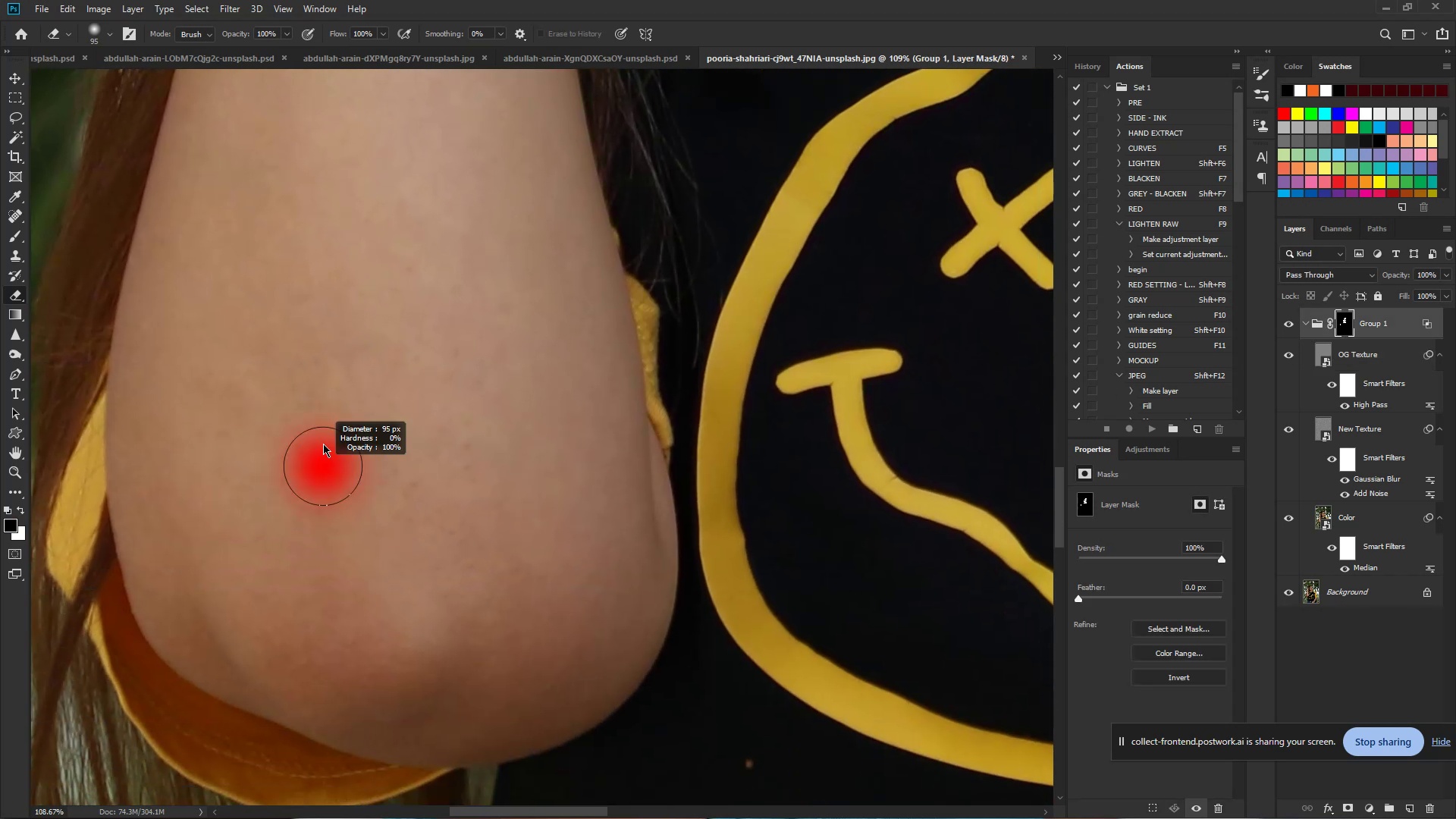 
left_click_drag(start_coordinate=[364, 596], to_coordinate=[332, 356])
 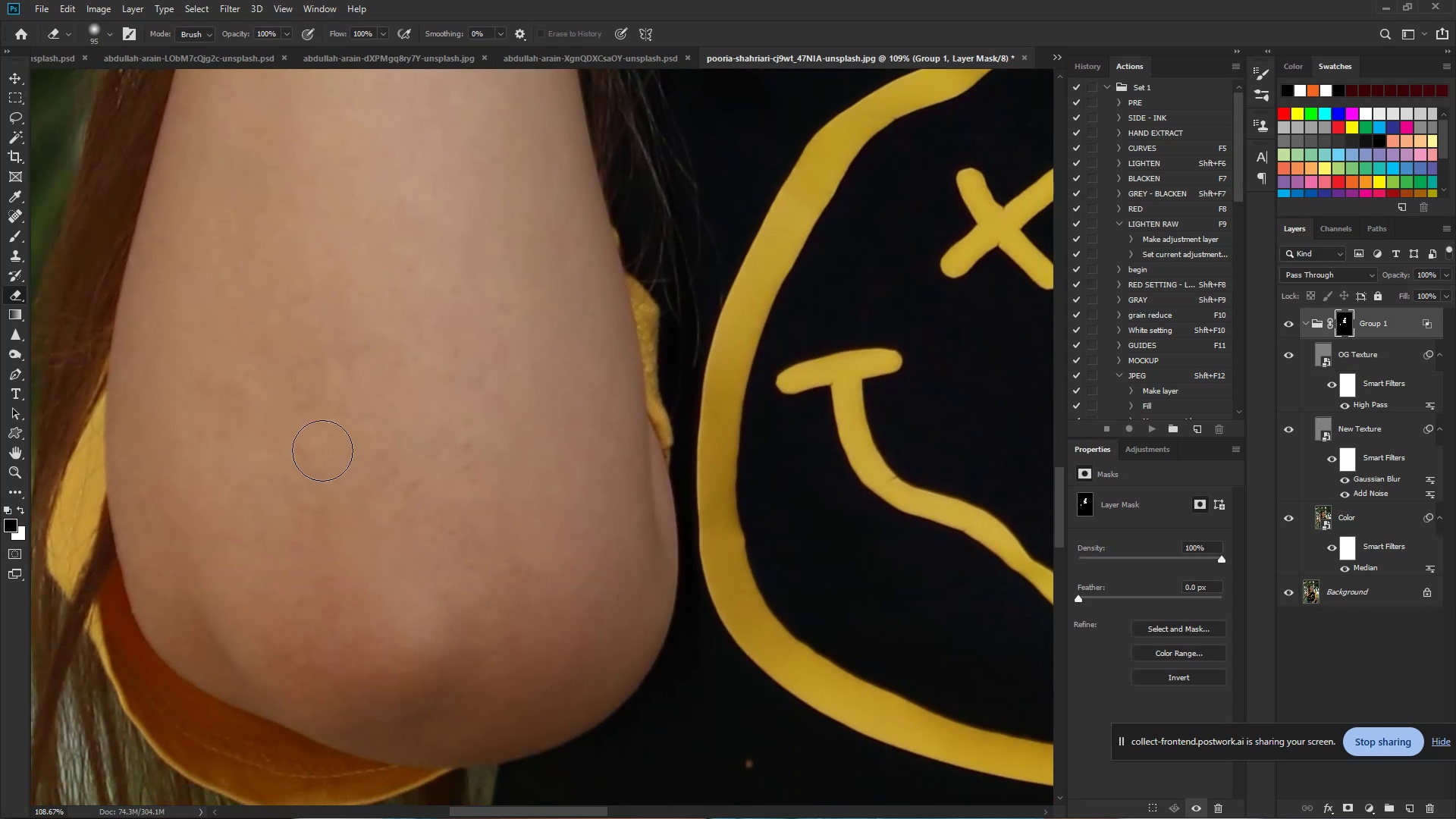 
hold_key(key=AltLeft, duration=0.63)
 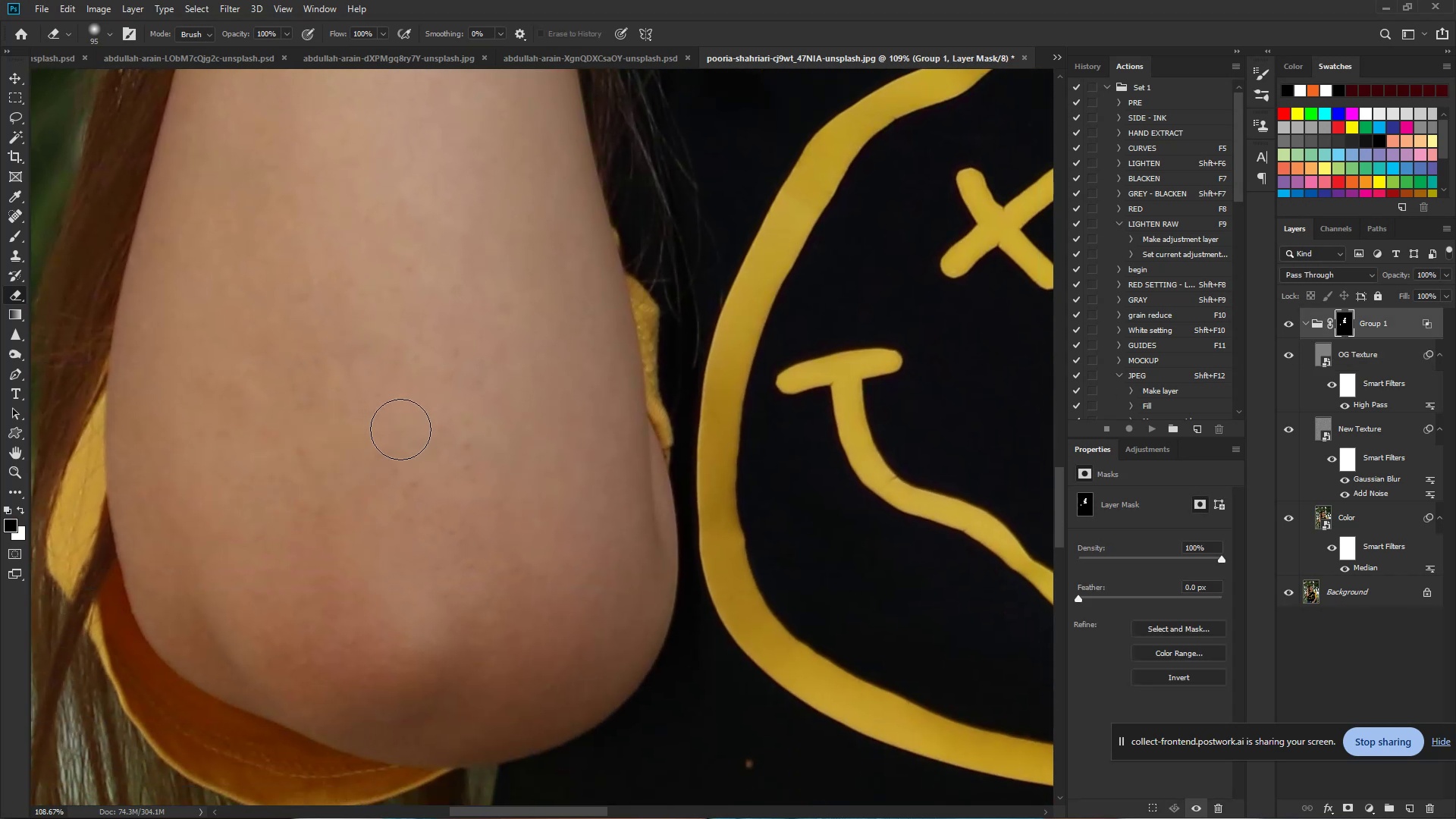 
left_click_drag(start_coordinate=[410, 447], to_coordinate=[461, 498])
 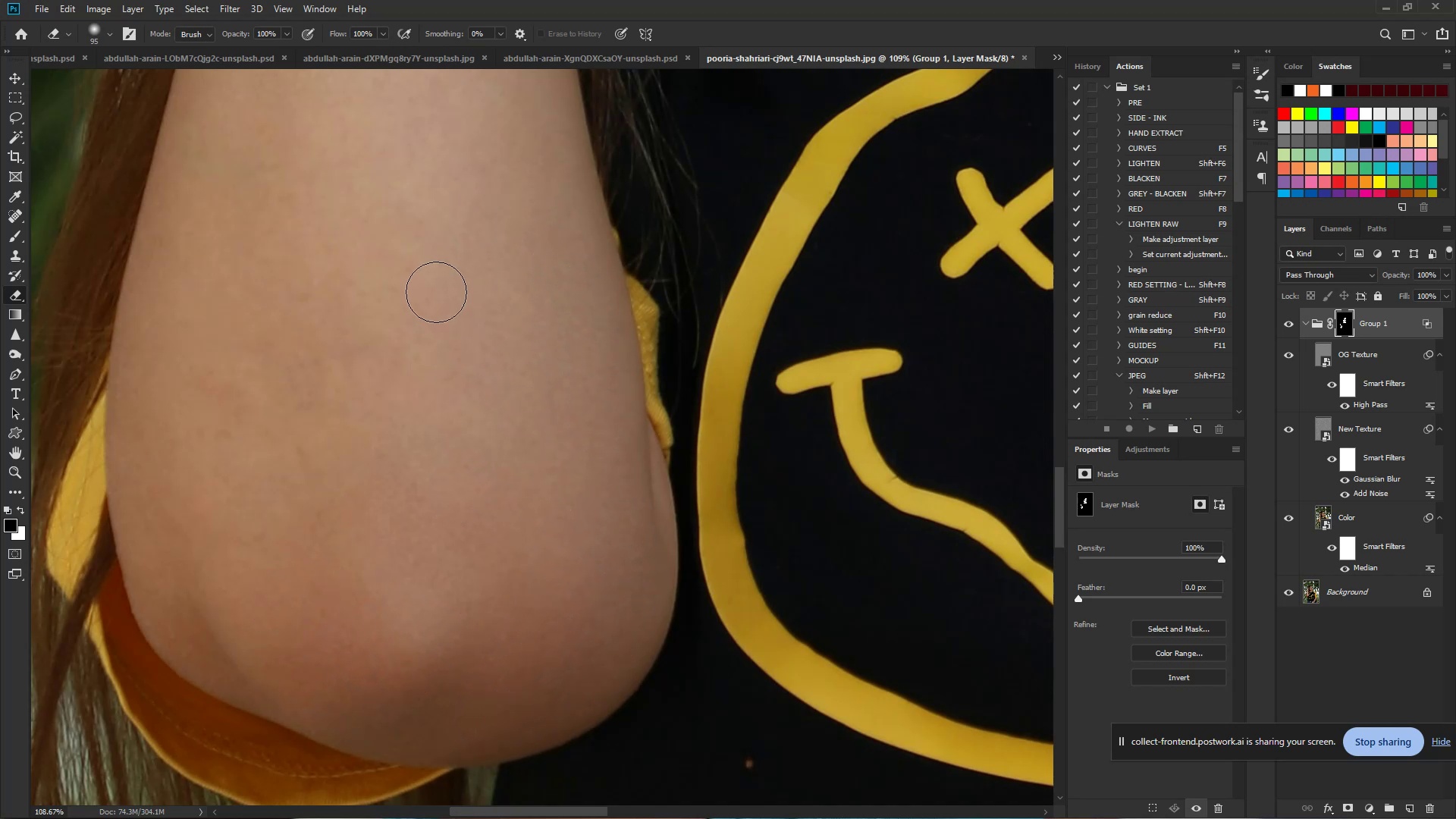 
hold_key(key=ControlLeft, duration=0.69)
 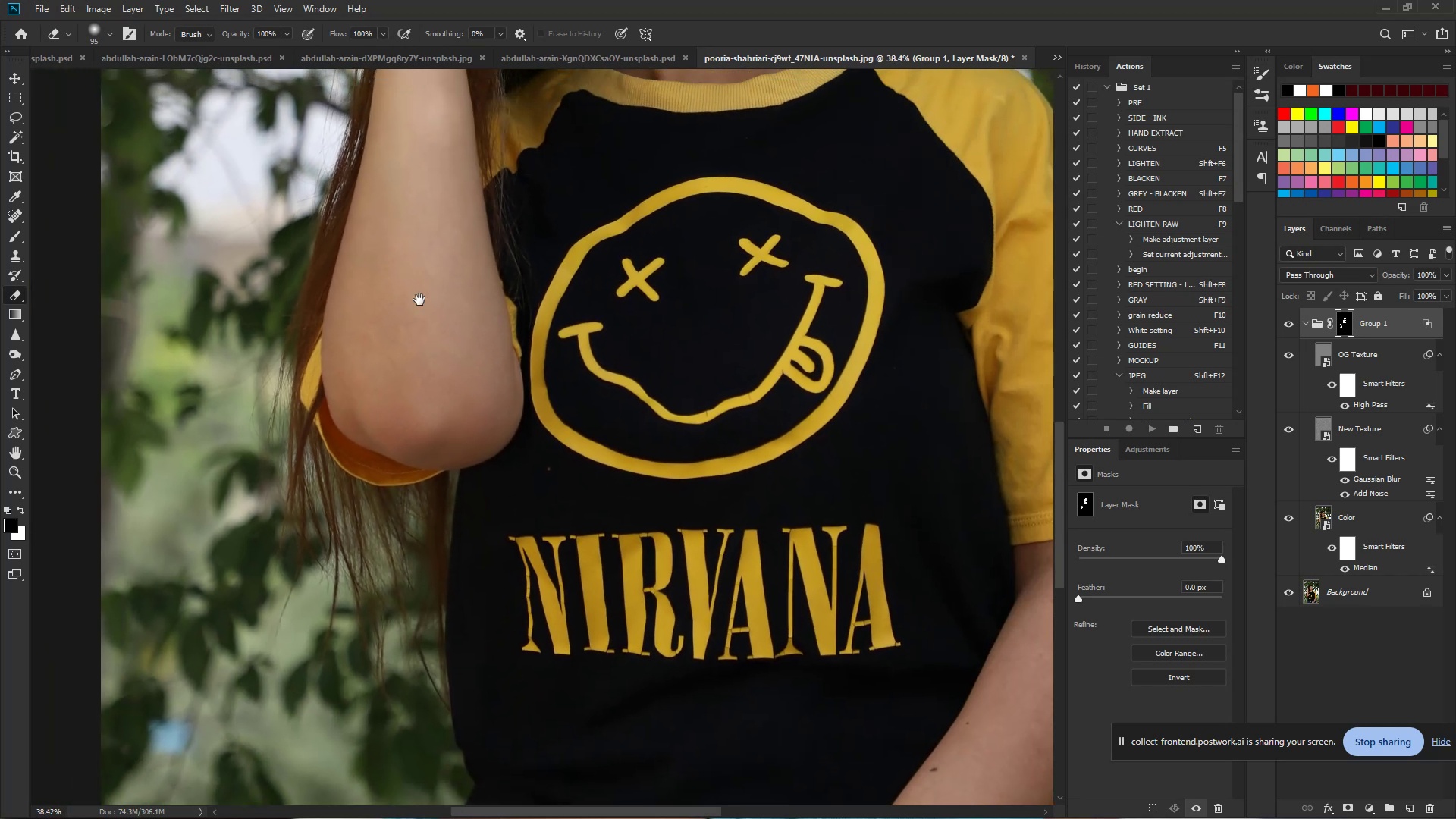 
hold_key(key=Space, duration=0.56)
 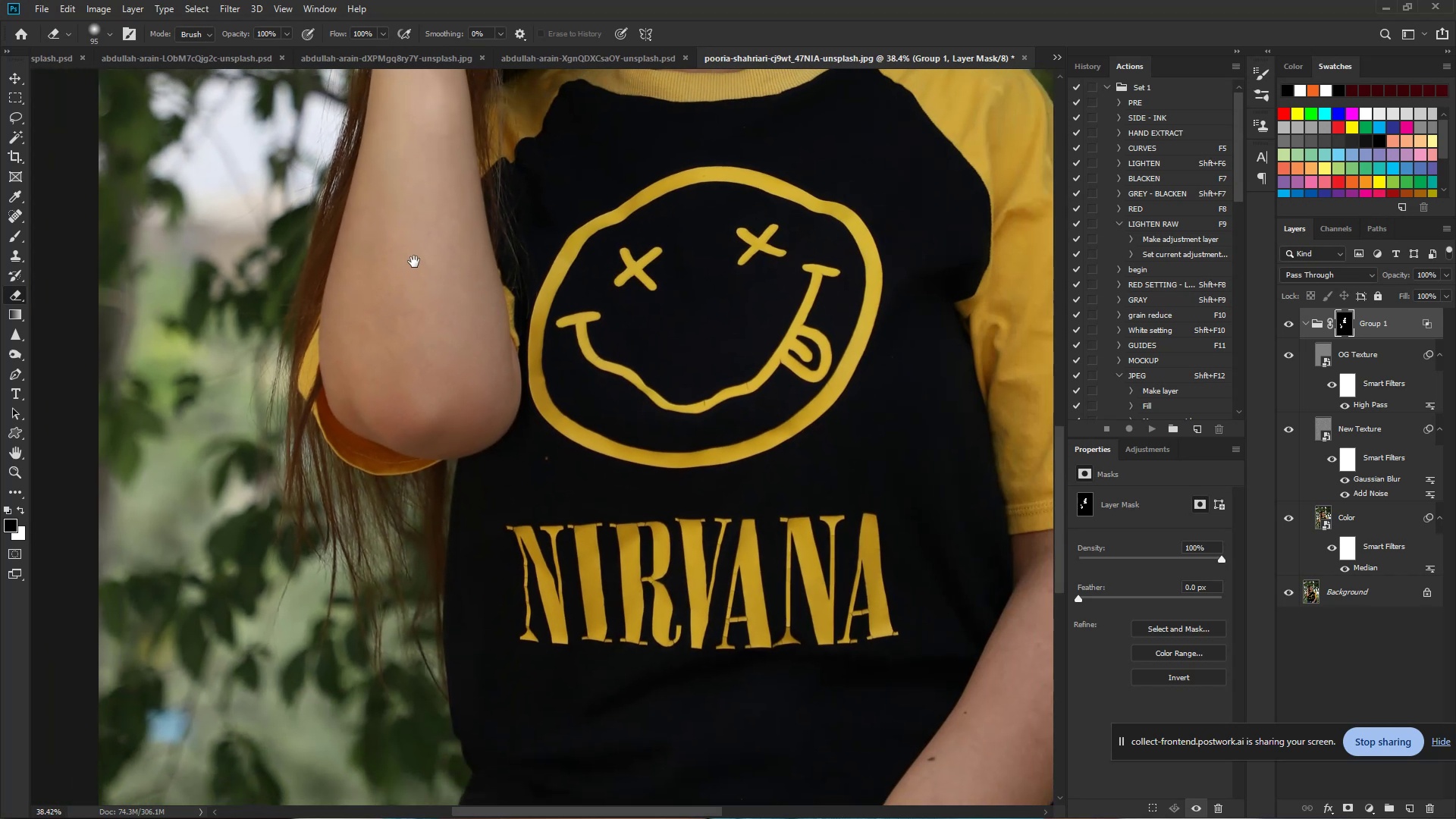 
left_click_drag(start_coordinate=[436, 292], to_coordinate=[370, 312])
 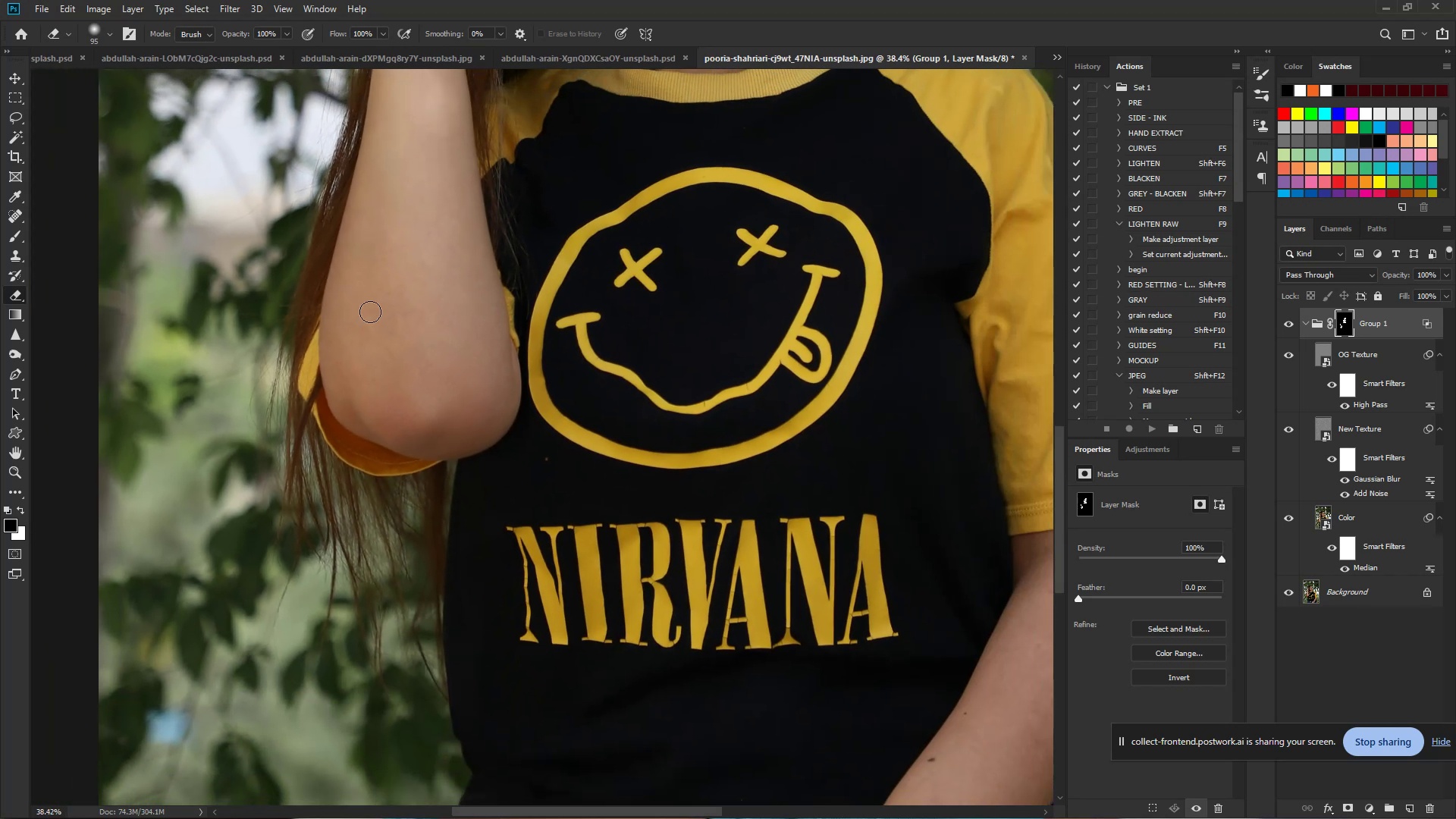 
hold_key(key=Space, duration=0.72)
 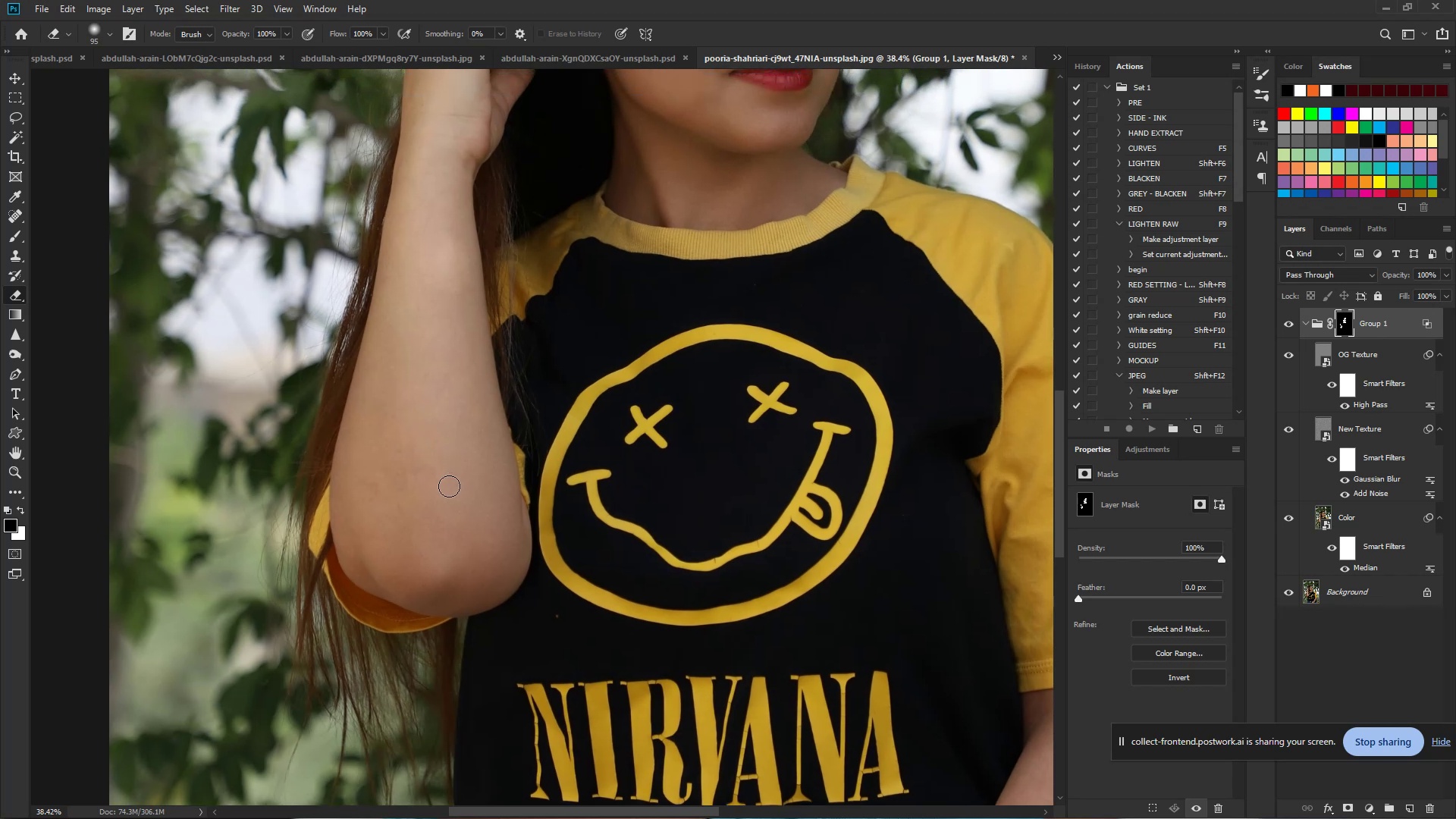 
left_click_drag(start_coordinate=[414, 262], to_coordinate=[425, 419])
 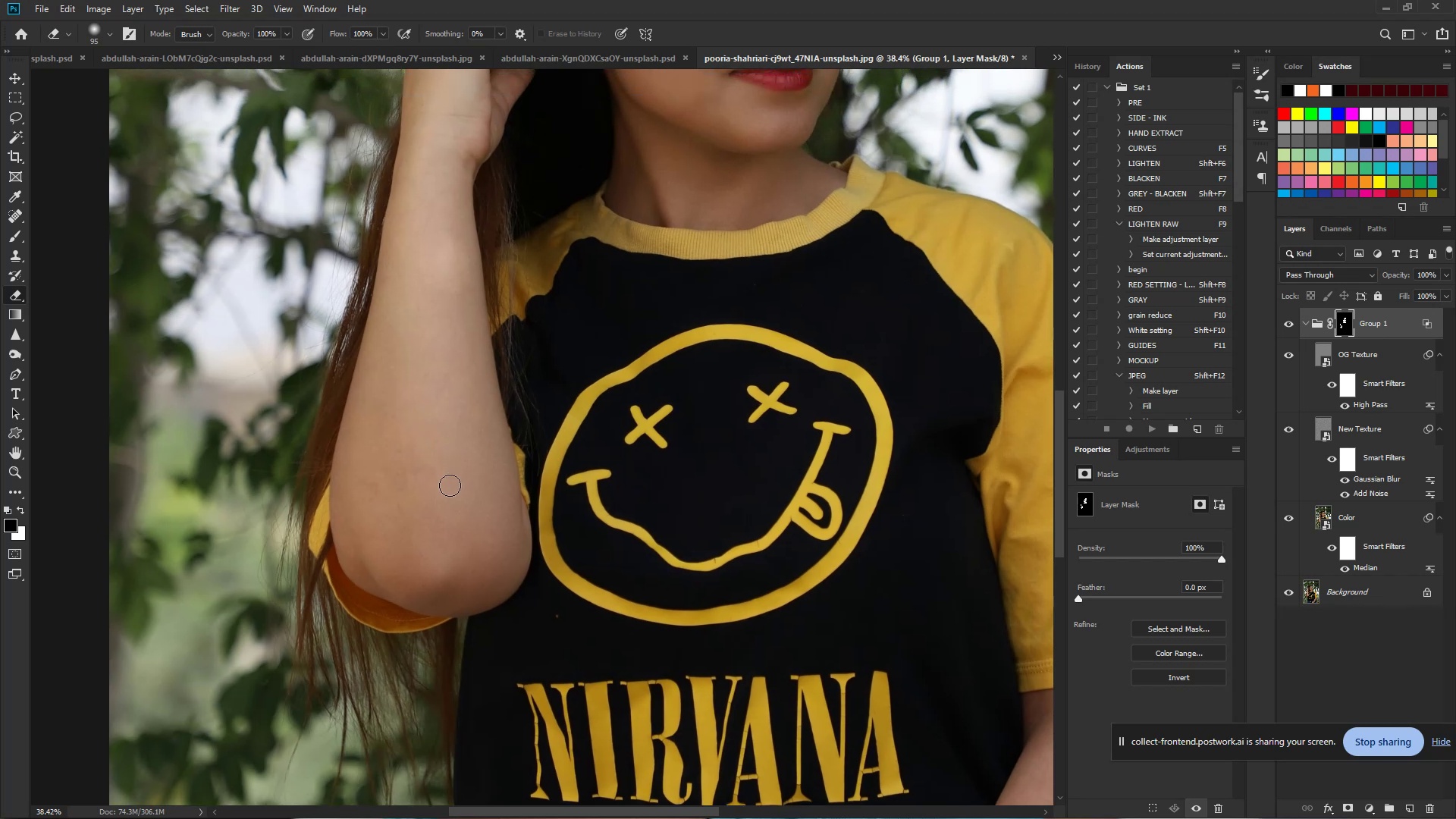 
left_click_drag(start_coordinate=[447, 488], to_coordinate=[395, 287])
 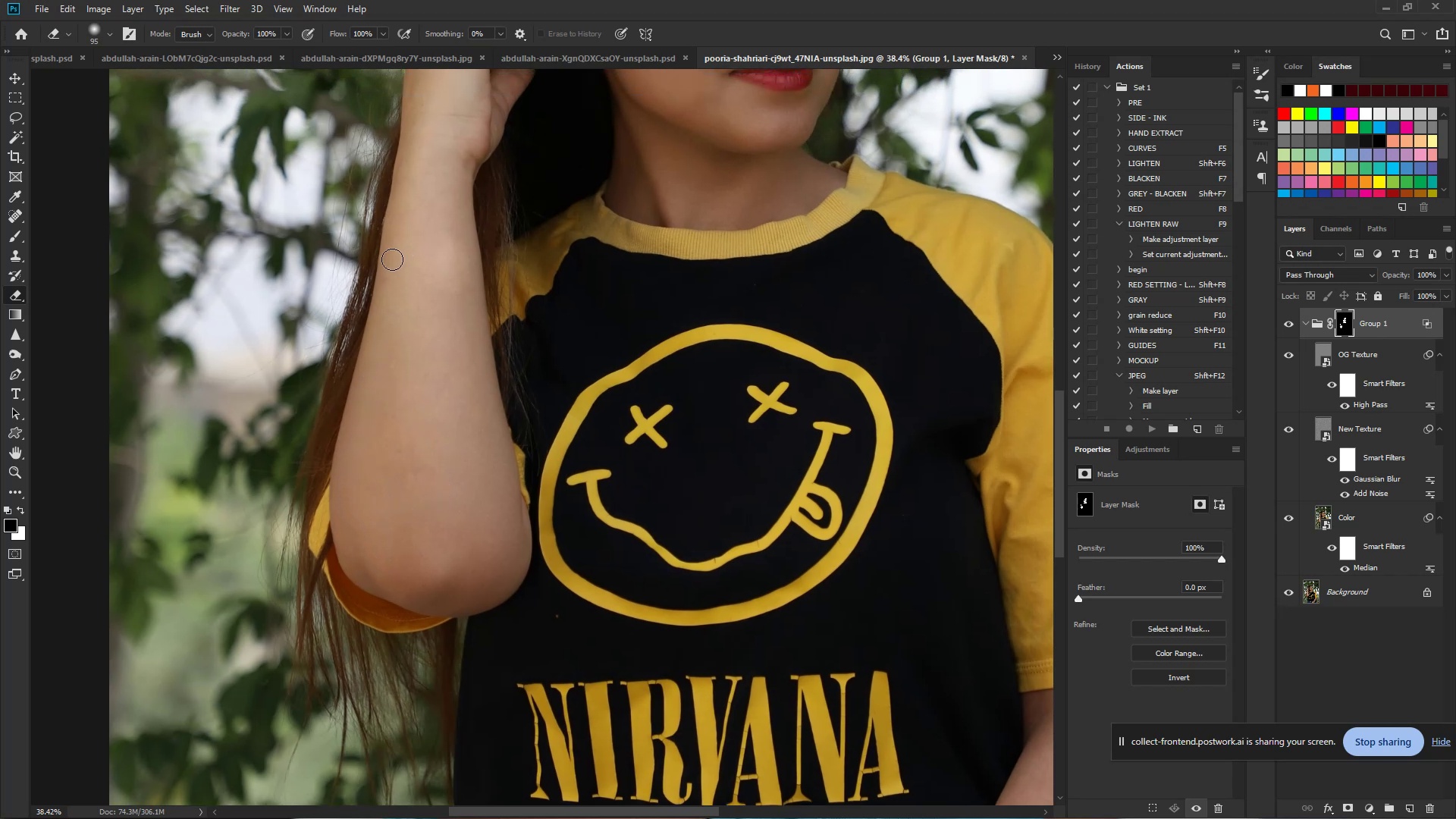 
left_click_drag(start_coordinate=[388, 273], to_coordinate=[388, 323])
 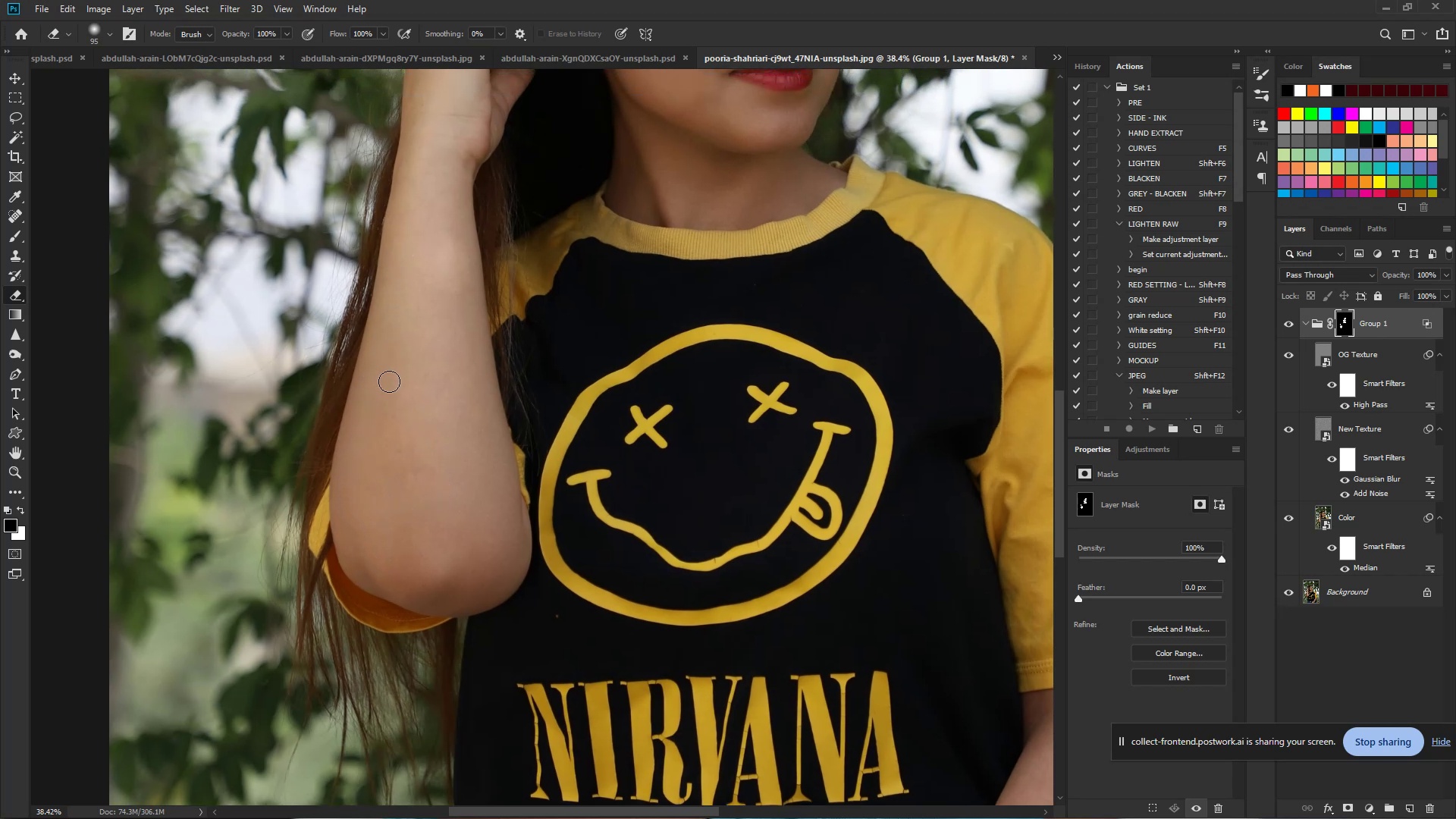 
left_click_drag(start_coordinate=[388, 366], to_coordinate=[413, 505])
 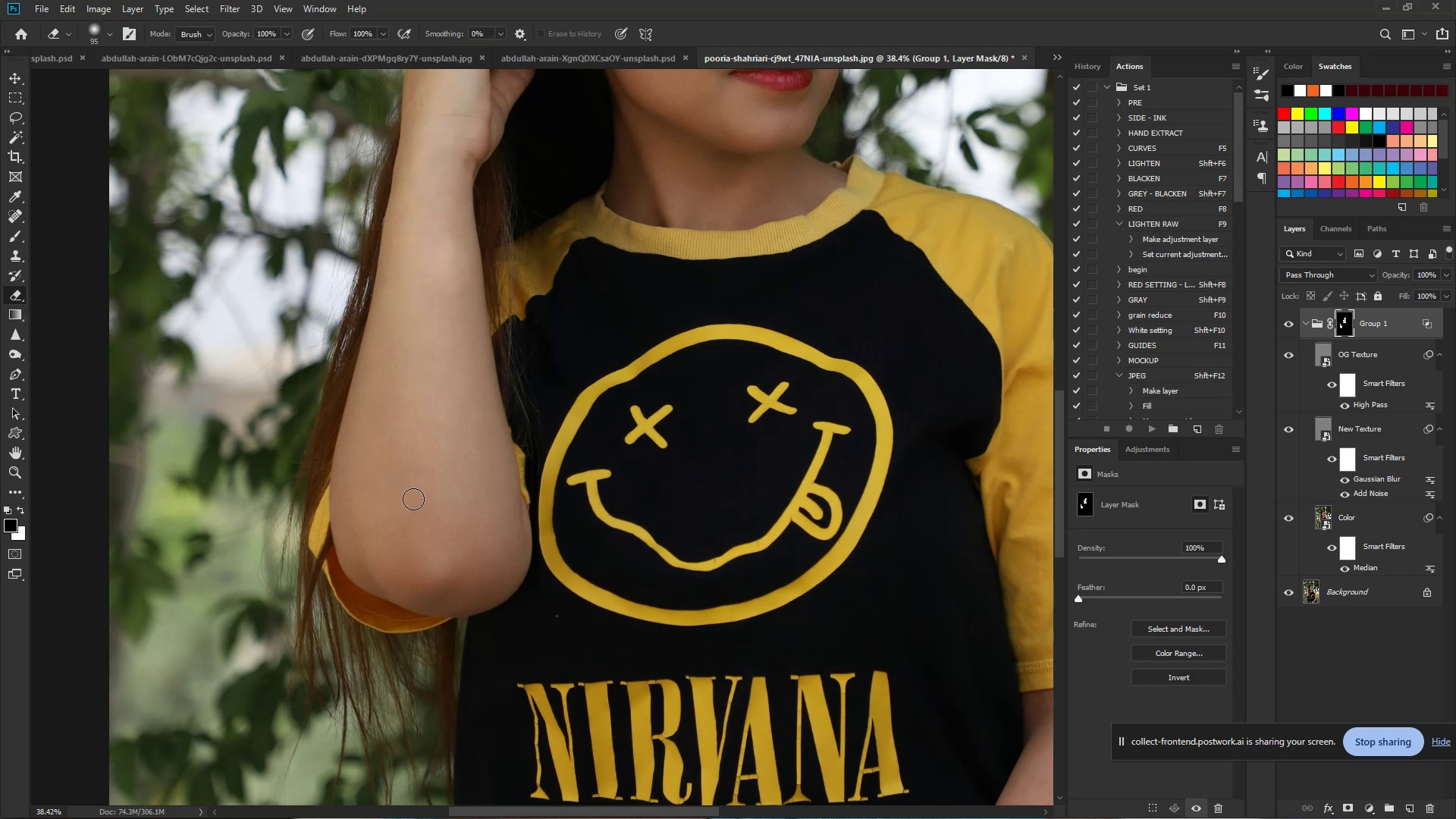 
left_click_drag(start_coordinate=[416, 493], to_coordinate=[432, 469])
 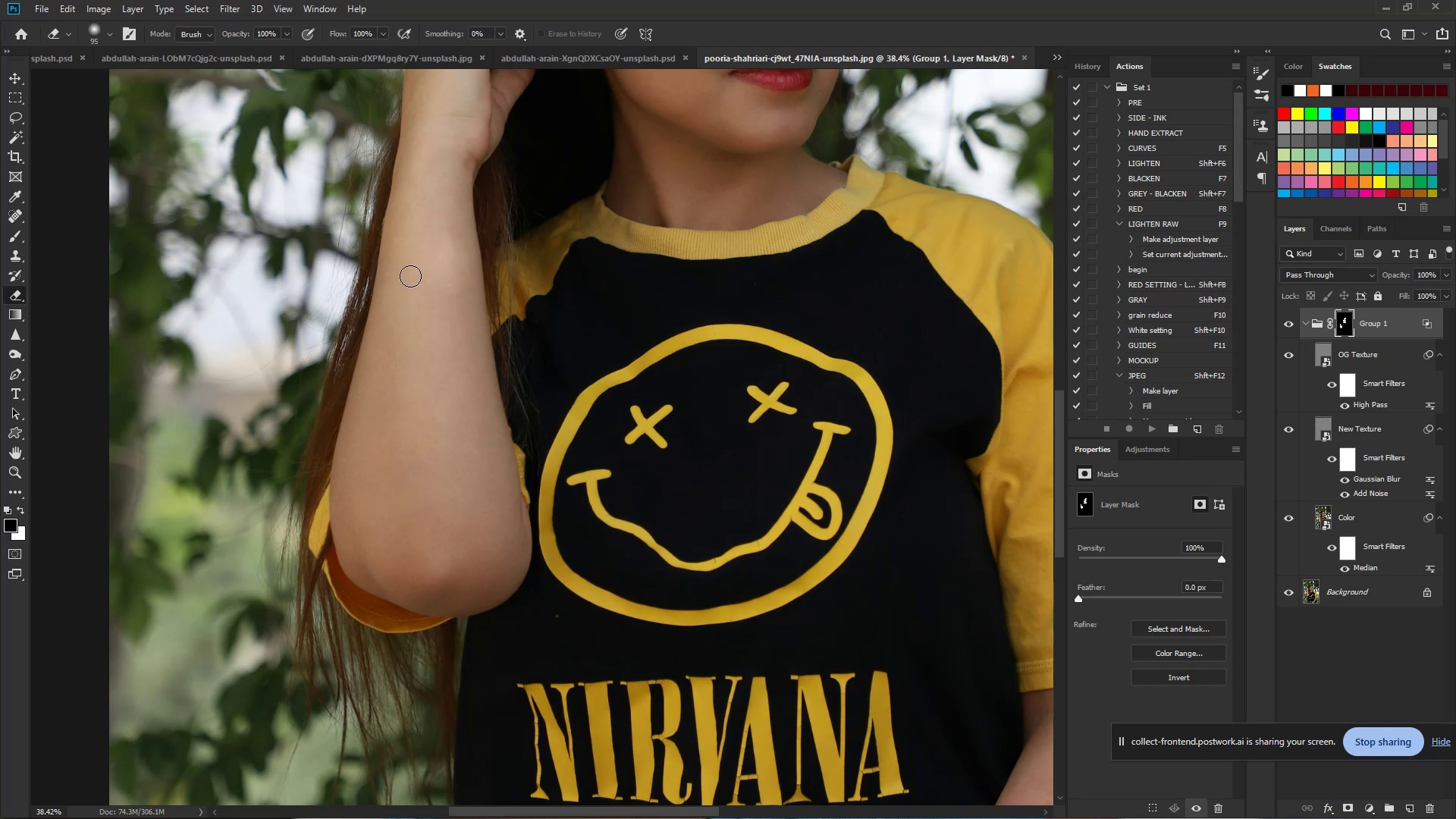 
hold_key(key=ControlLeft, duration=0.78)
 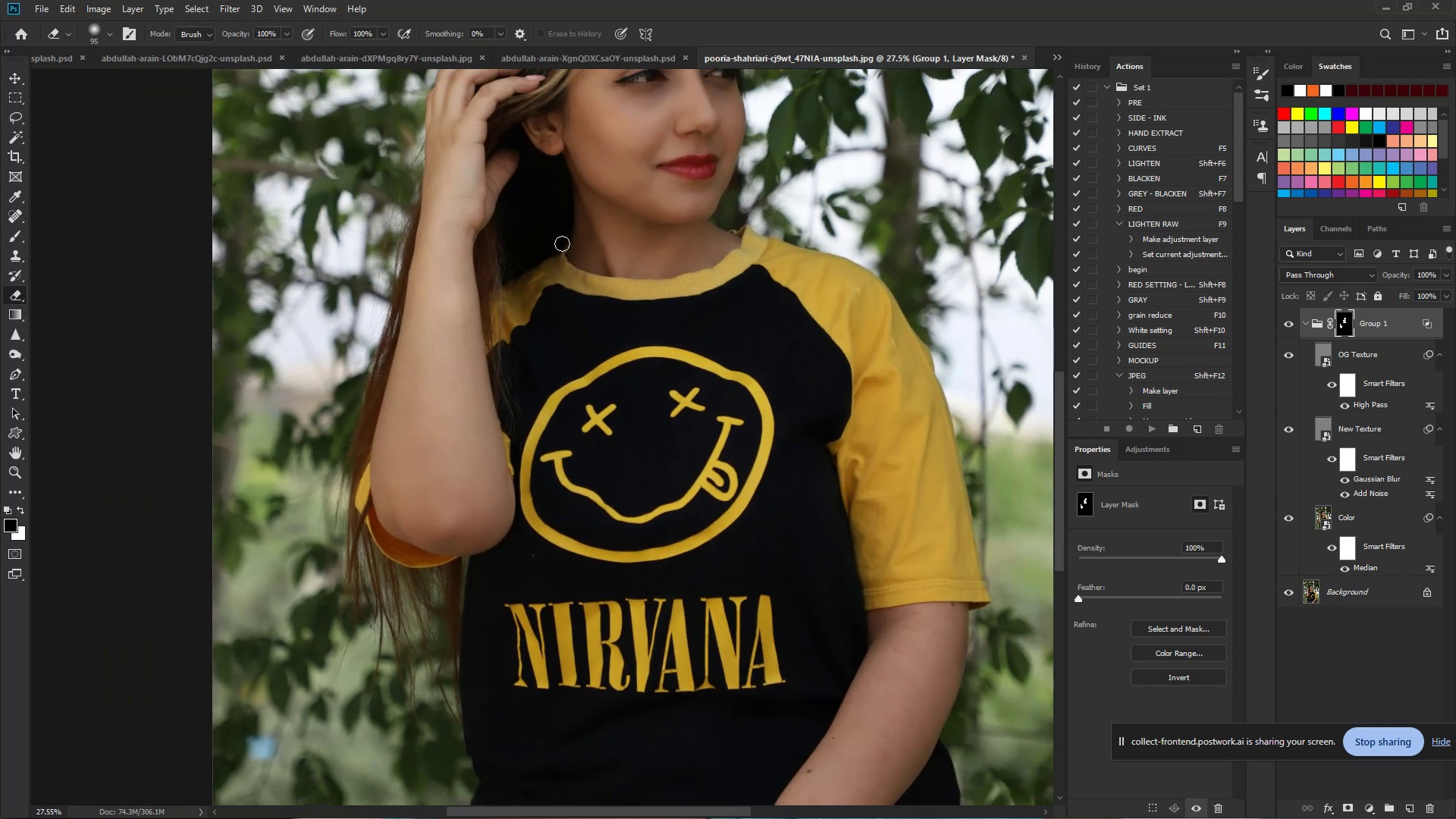 
hold_key(key=Space, duration=0.63)
 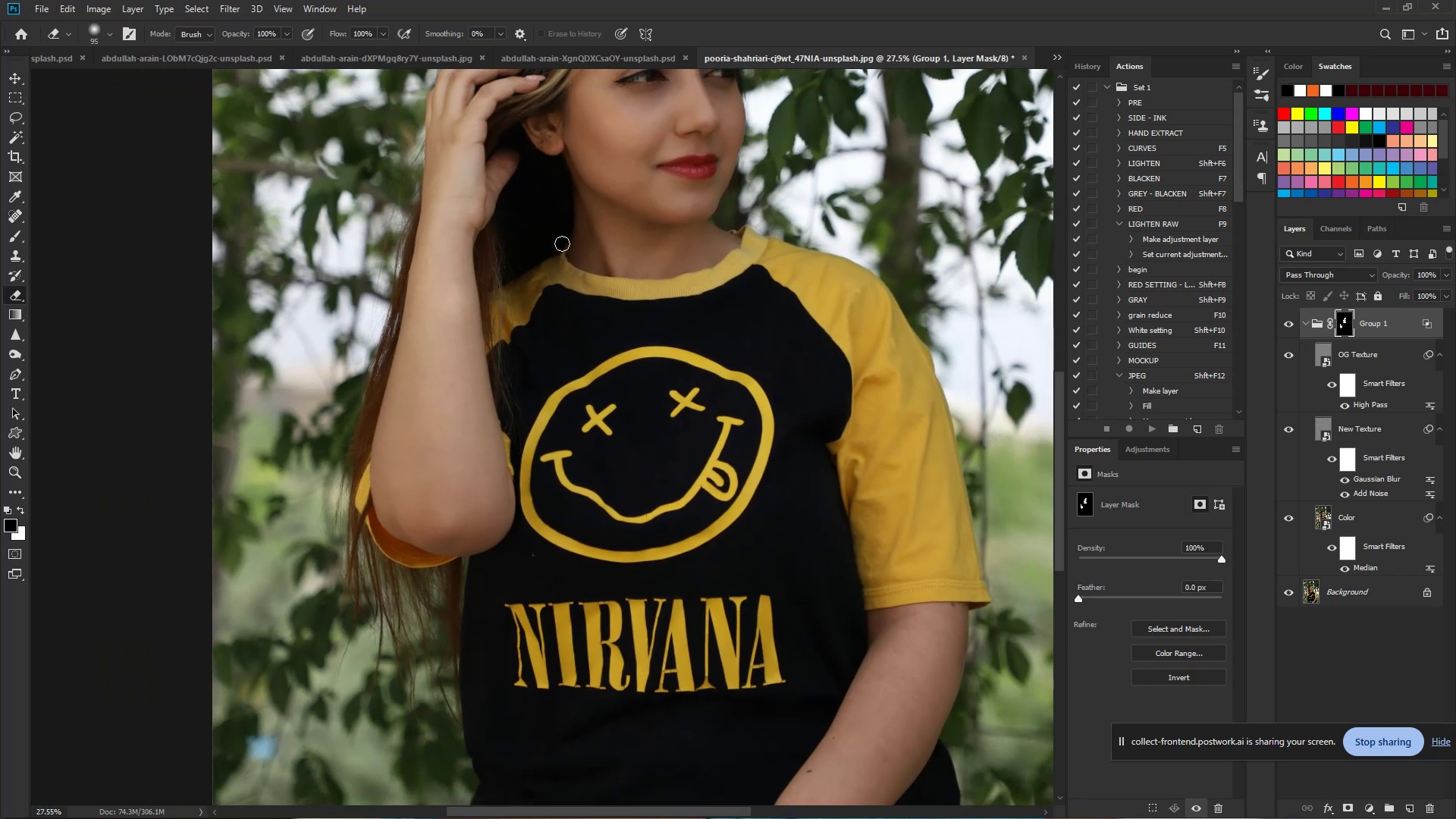 
left_click_drag(start_coordinate=[472, 403], to_coordinate=[444, 411])
 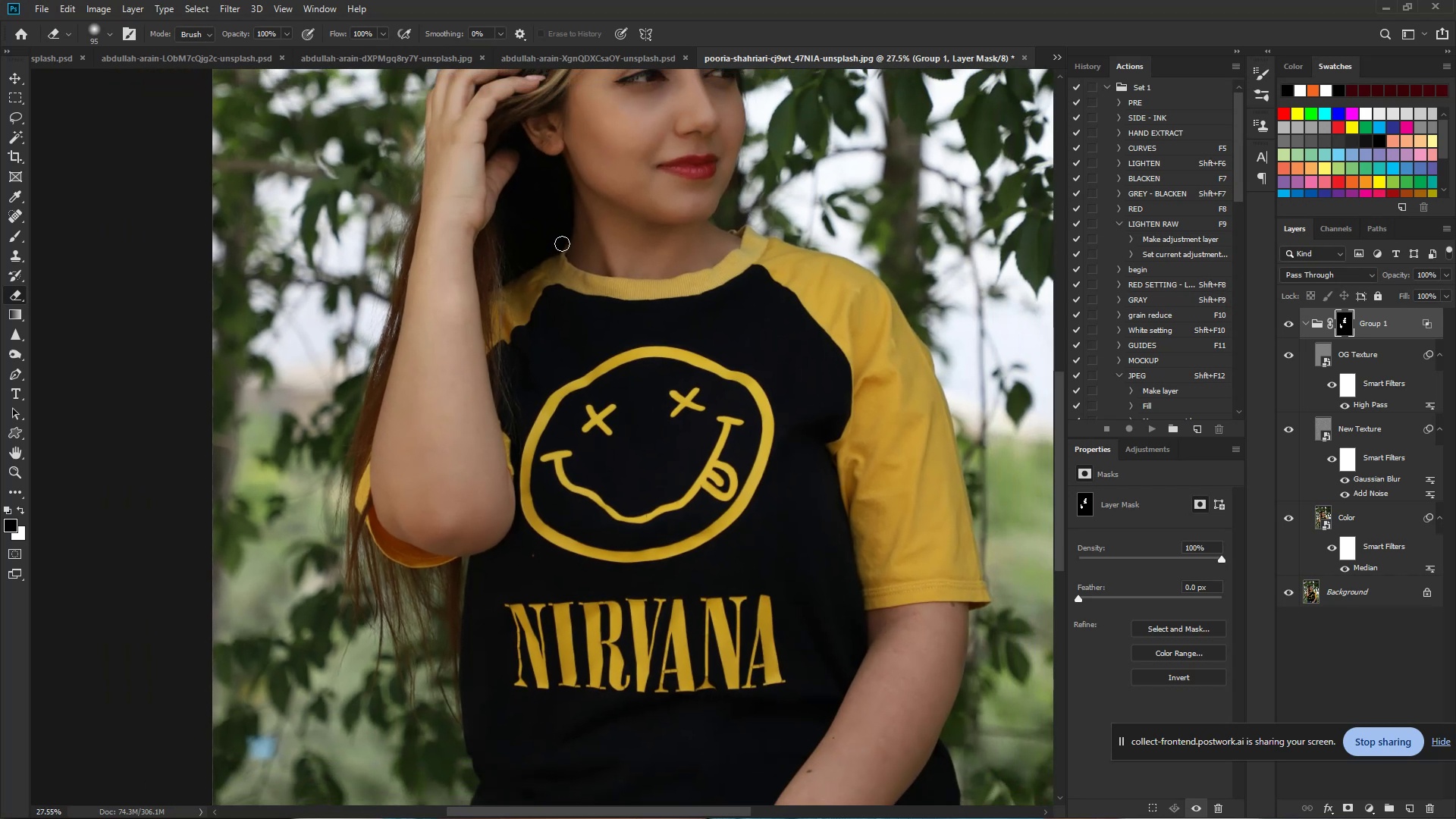 
hold_key(key=Space, duration=0.89)
 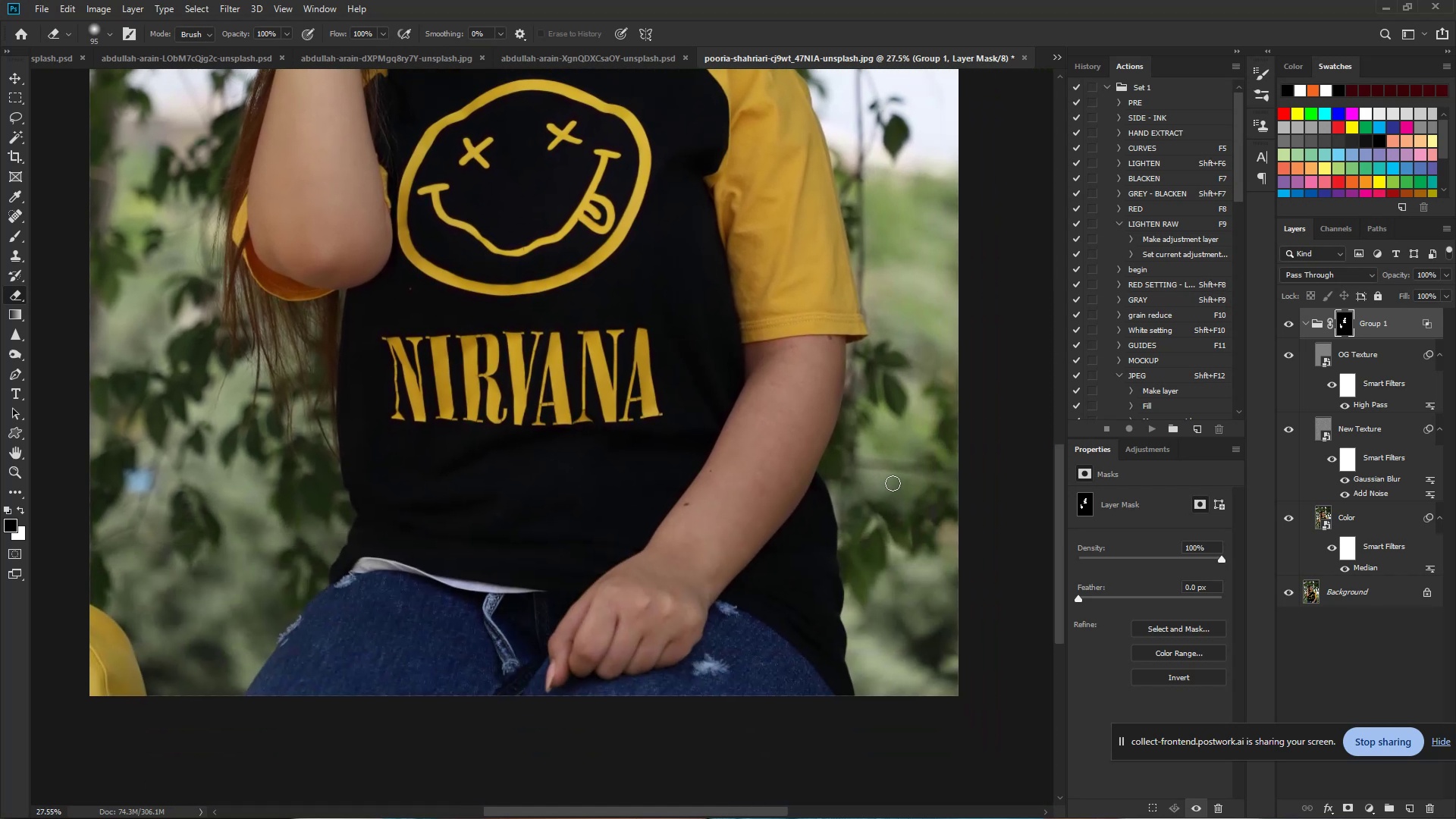 
left_click_drag(start_coordinate=[614, 525], to_coordinate=[491, 258])
 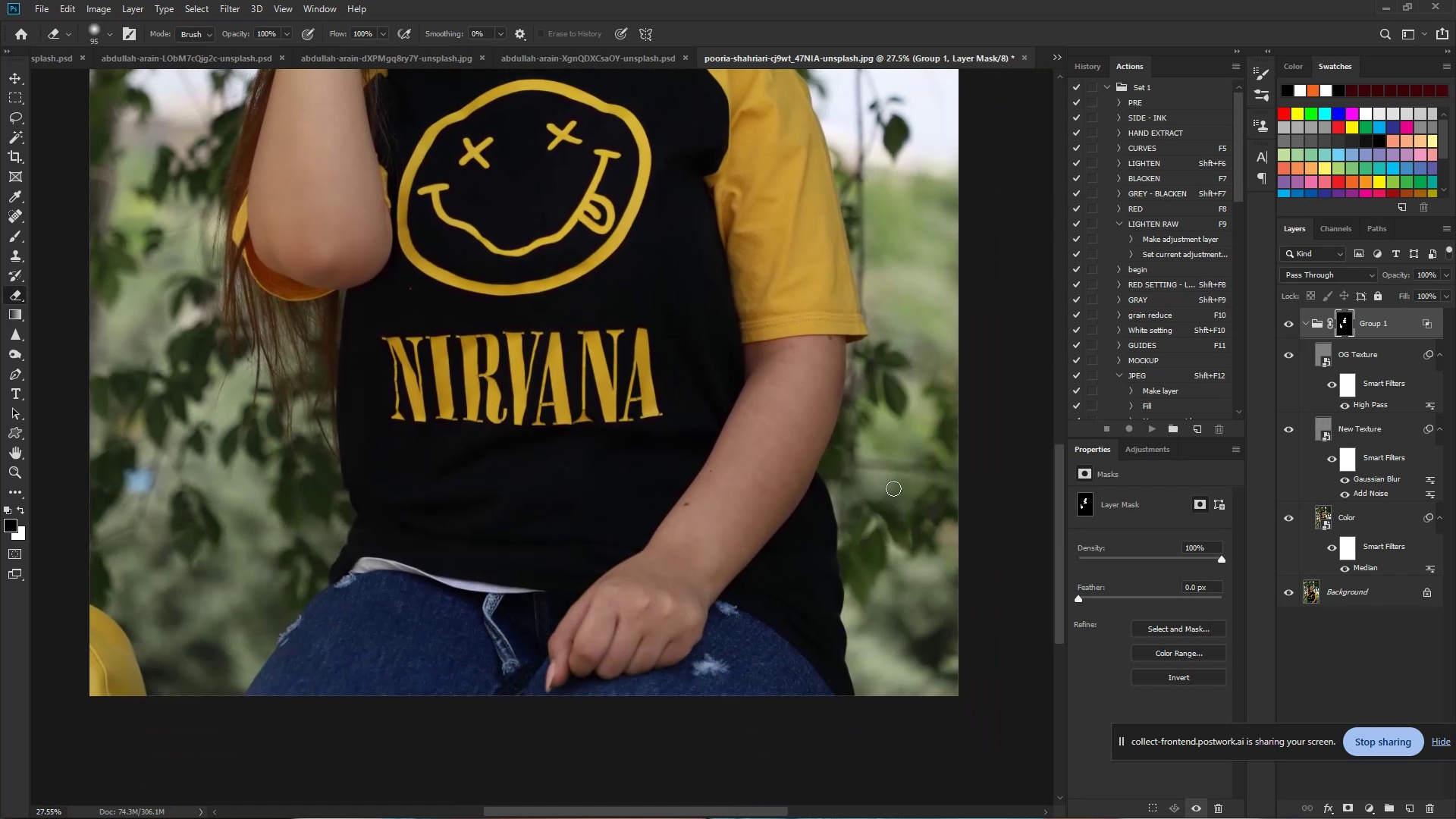 
hold_key(key=ControlLeft, duration=0.76)
 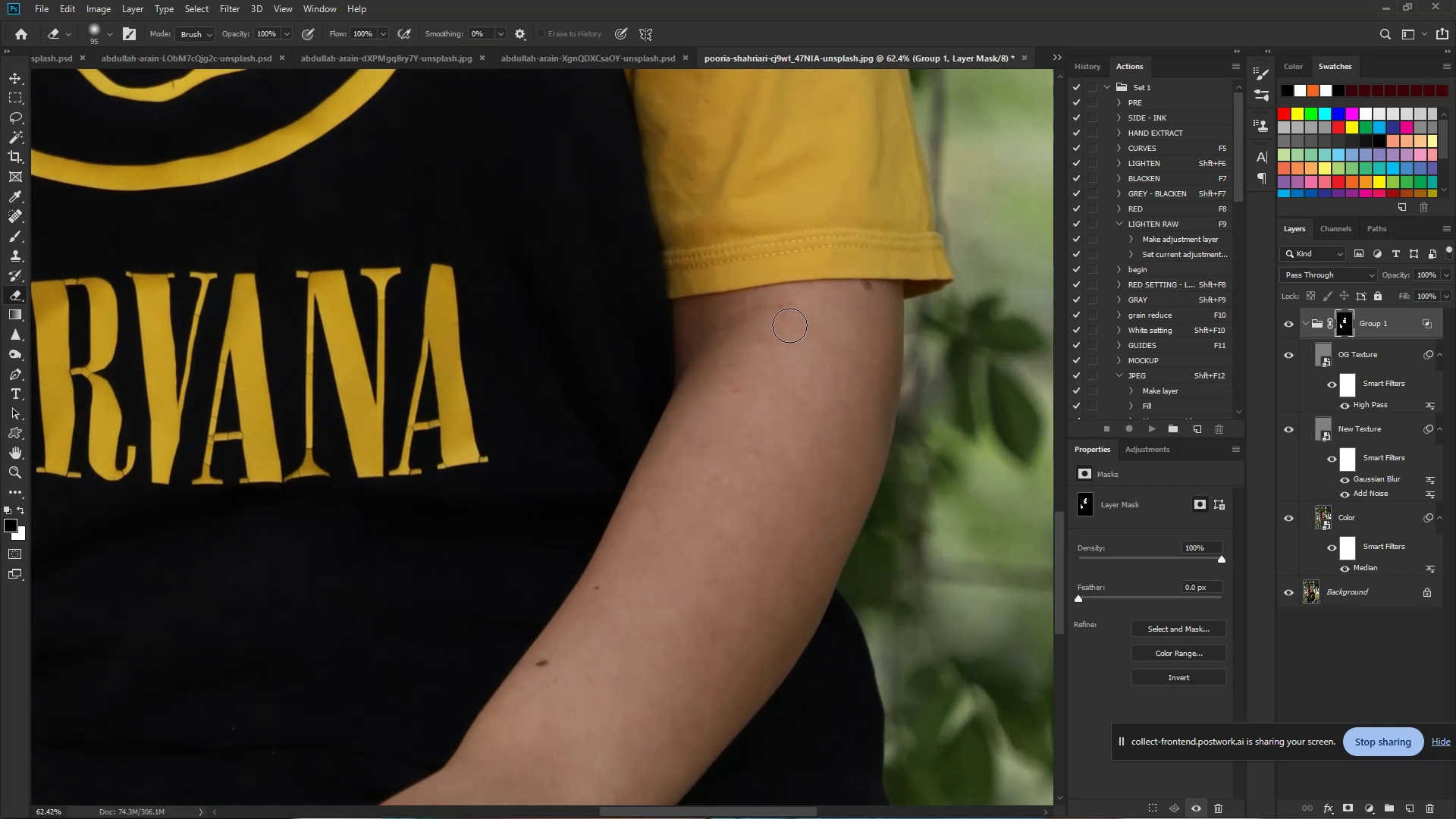 
hold_key(key=Space, duration=0.66)
 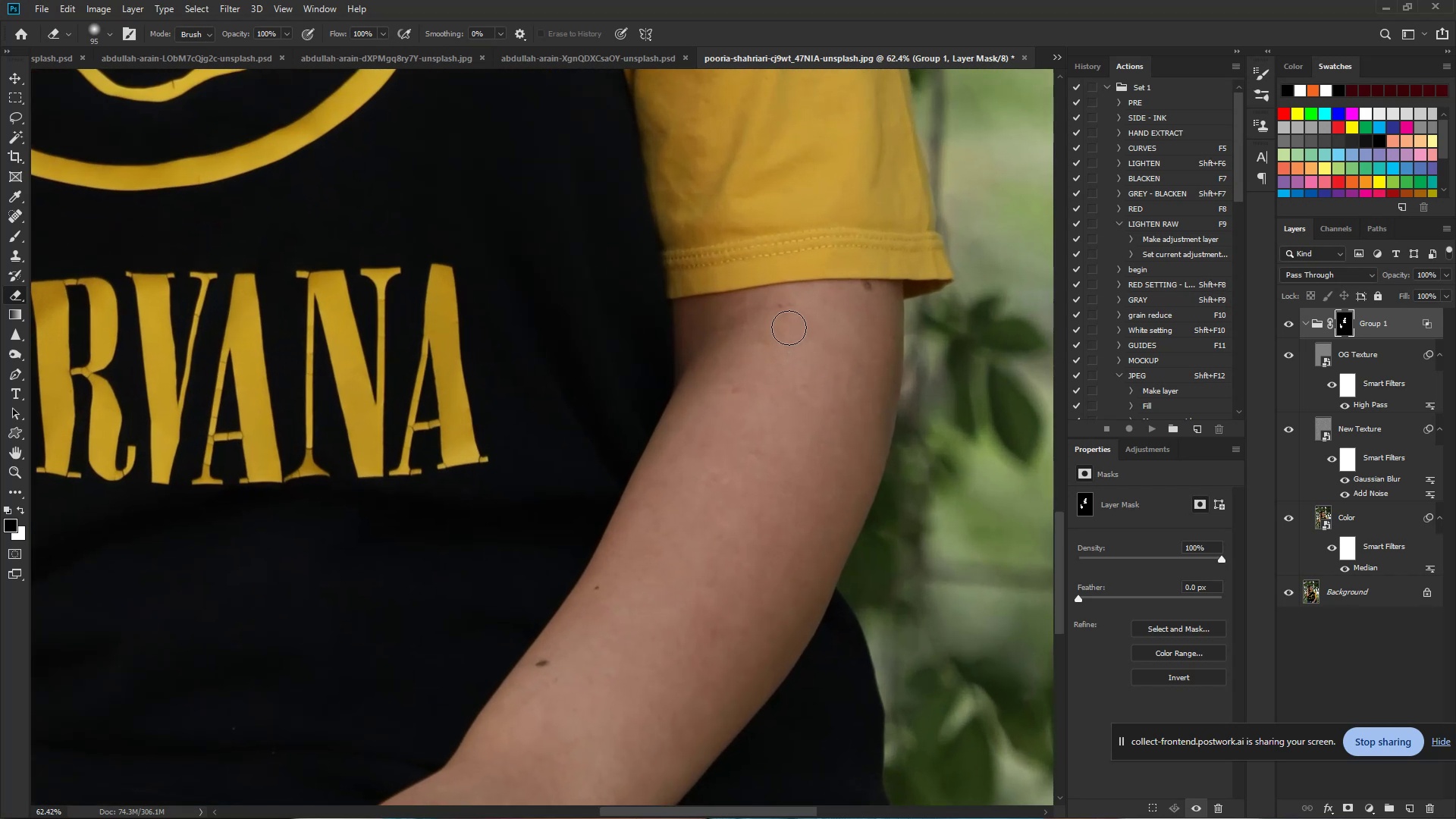 
left_click_drag(start_coordinate=[800, 378], to_coordinate=[856, 379])
 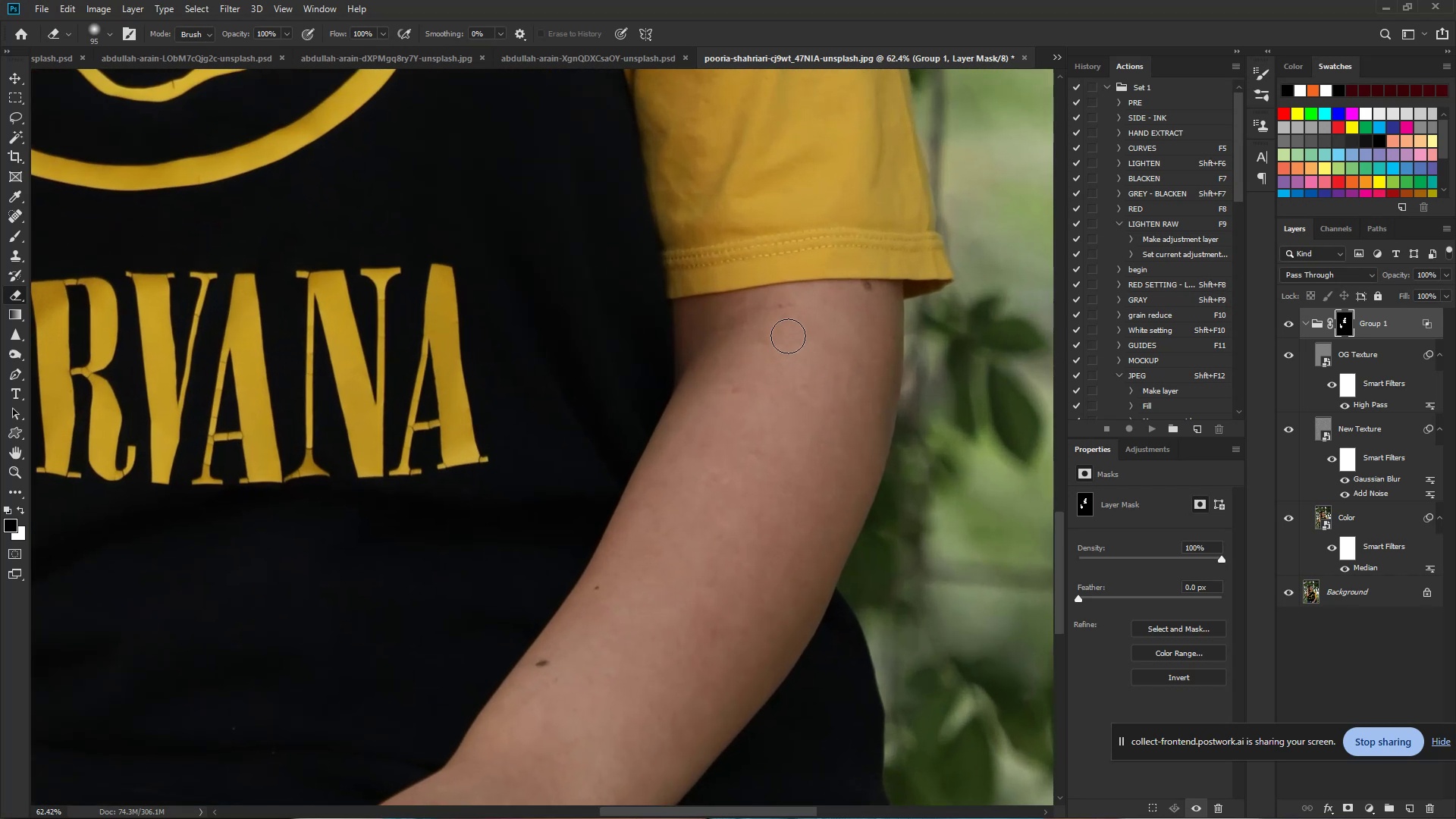 
left_click_drag(start_coordinate=[792, 320], to_coordinate=[531, 698])
 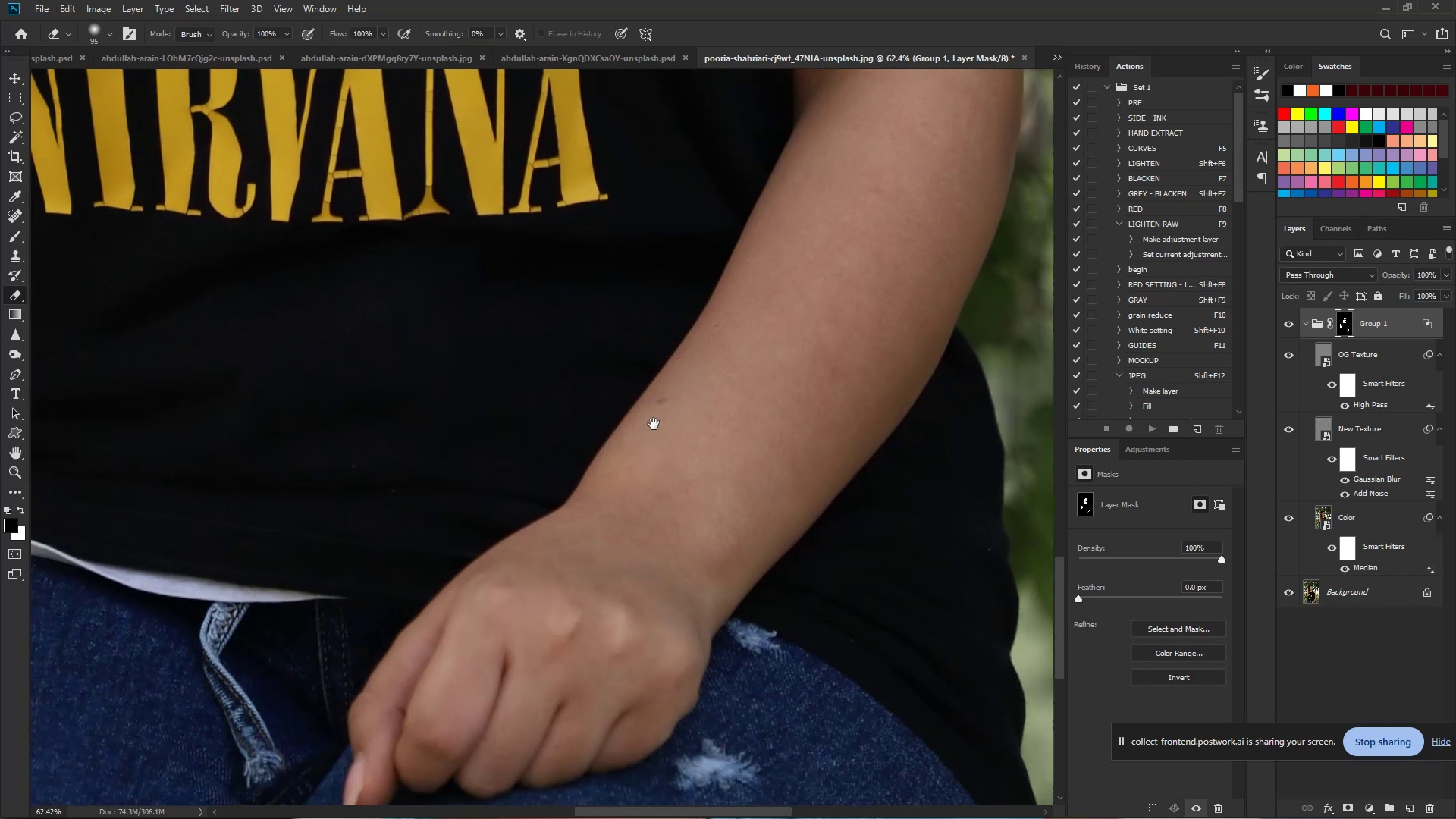 
hold_key(key=Space, duration=0.76)
 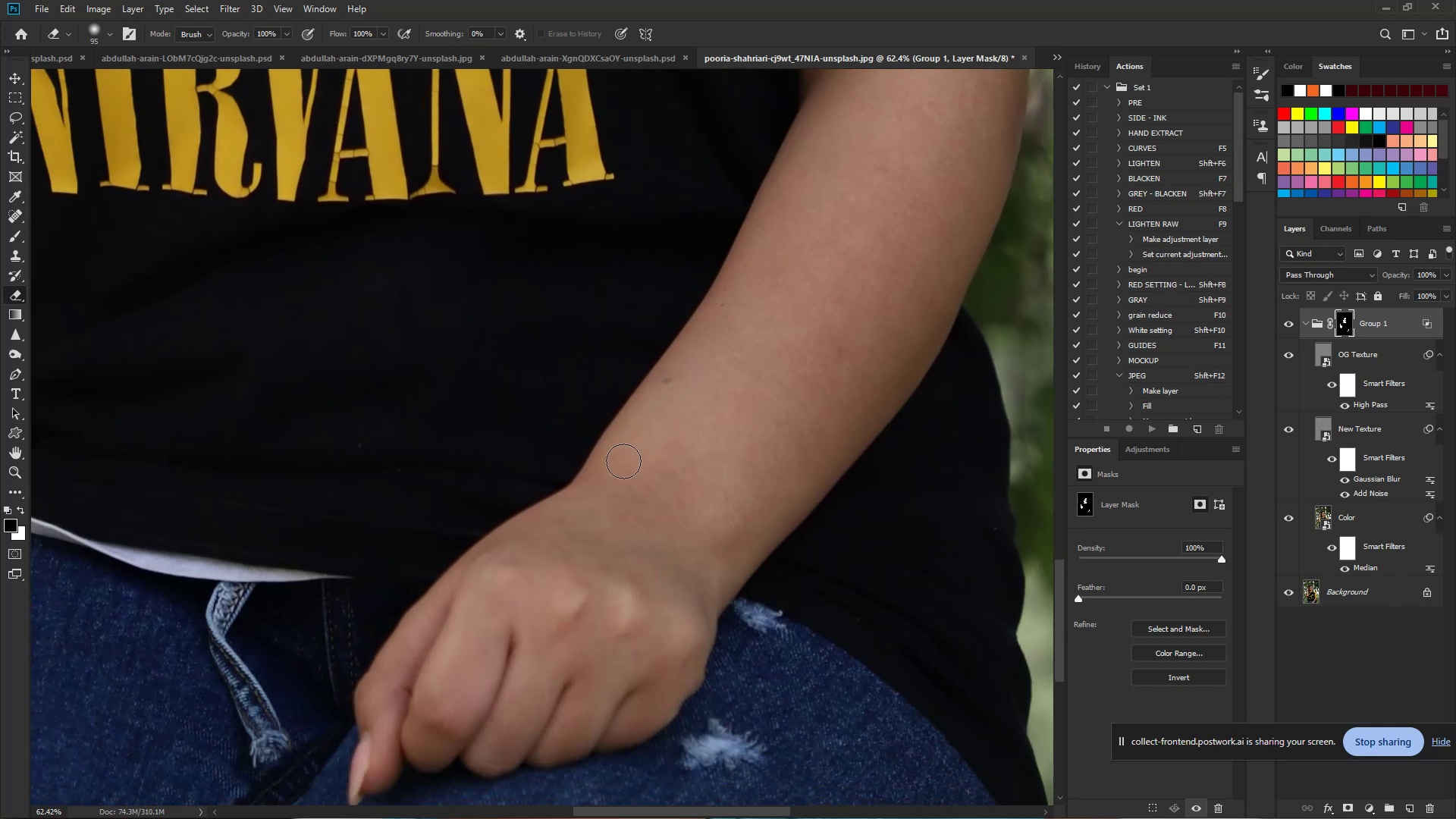 
left_click_drag(start_coordinate=[531, 698], to_coordinate=[657, 416])
 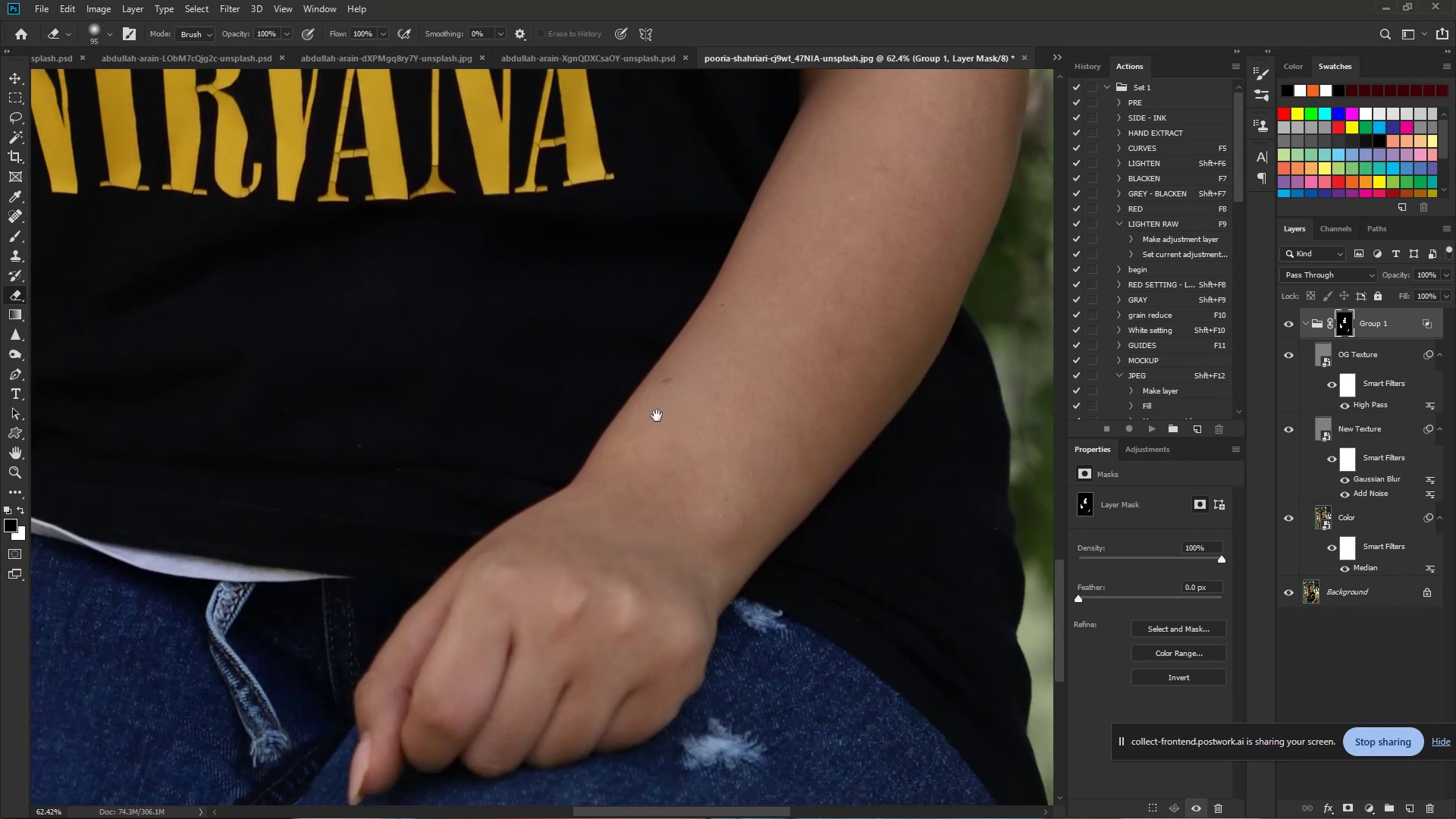 
left_click_drag(start_coordinate=[657, 416], to_coordinate=[615, 532])
 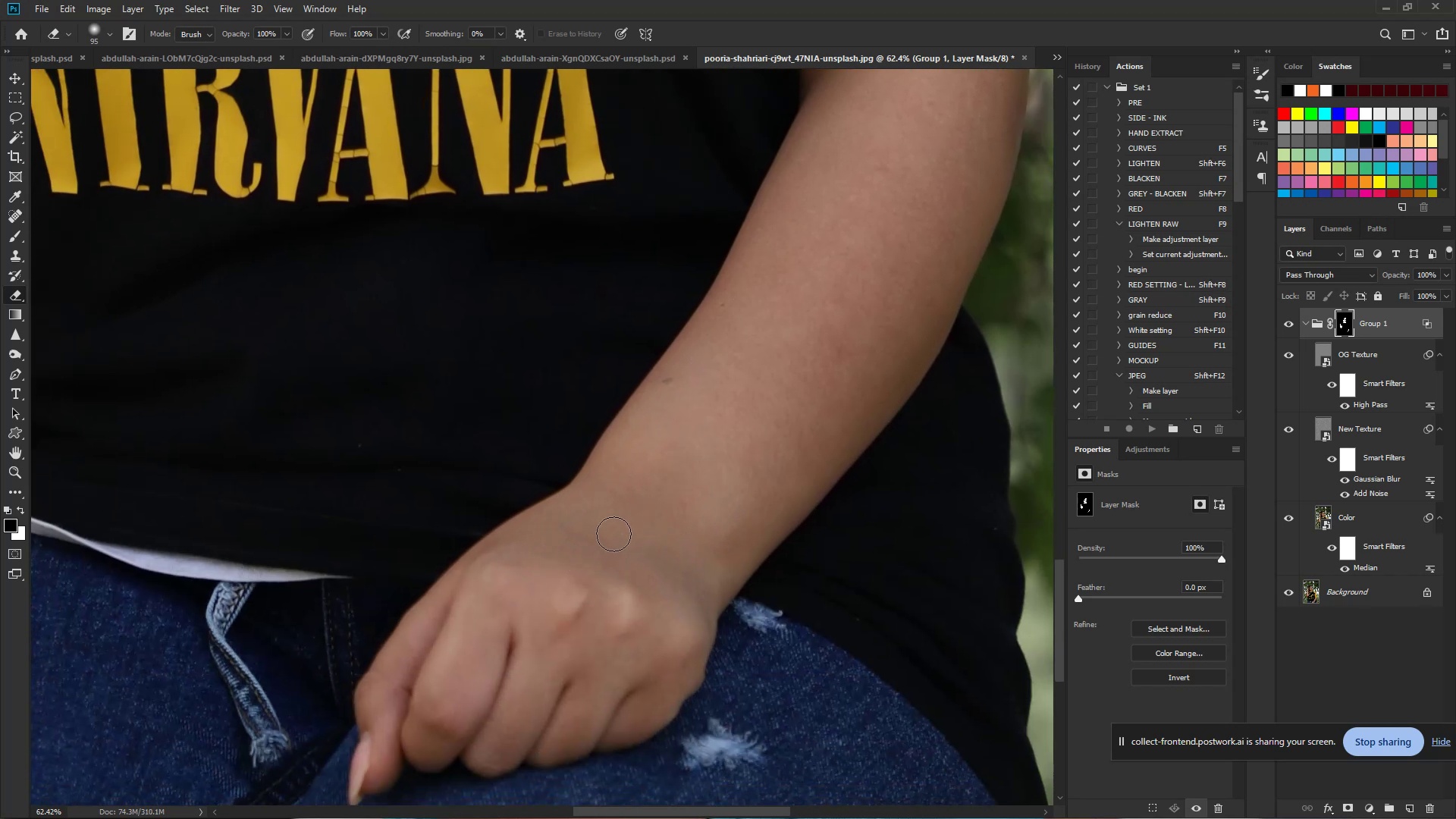 
hold_key(key=AltLeft, duration=0.59)
 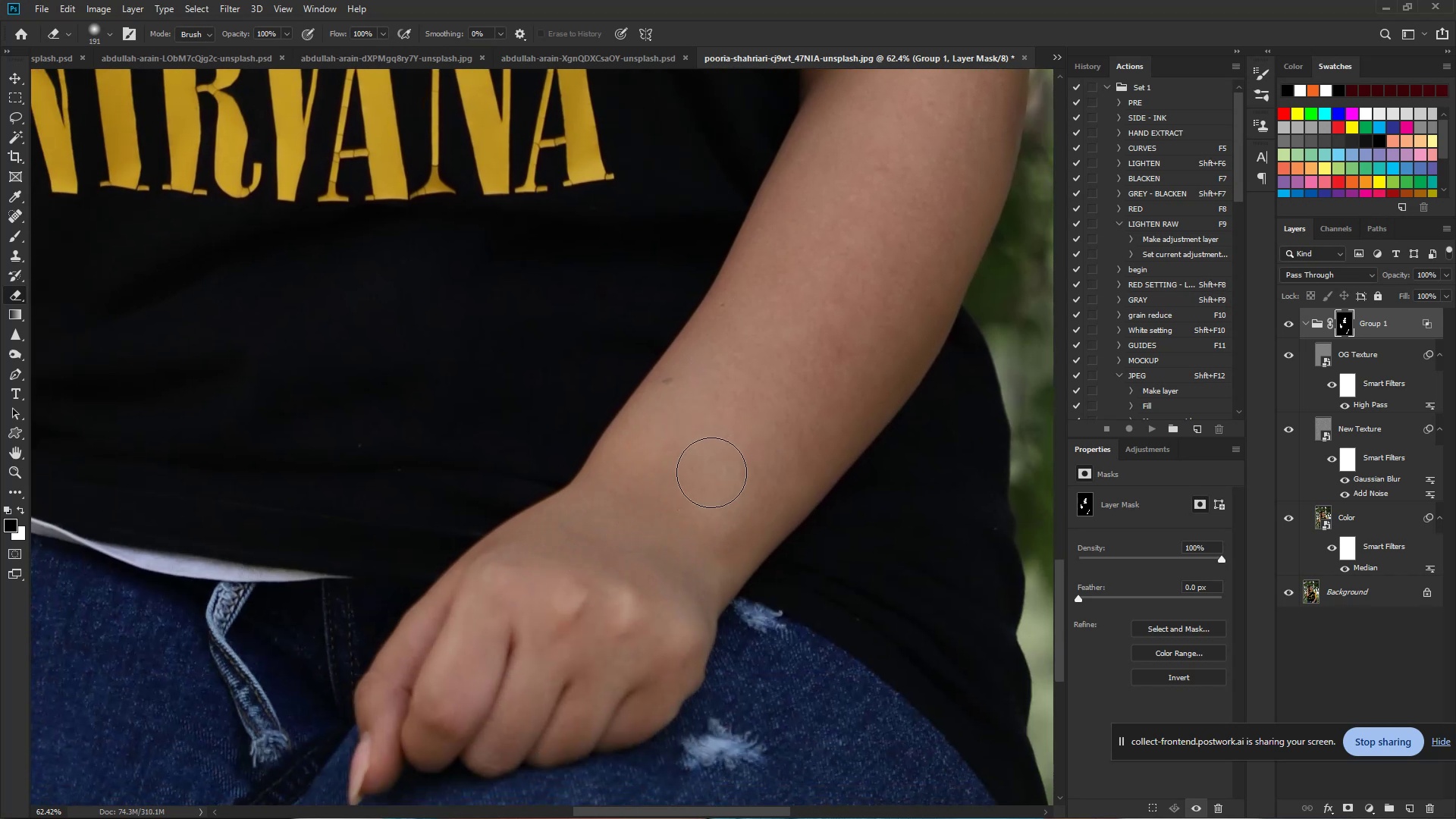 
left_click_drag(start_coordinate=[706, 475], to_coordinate=[909, 230])
 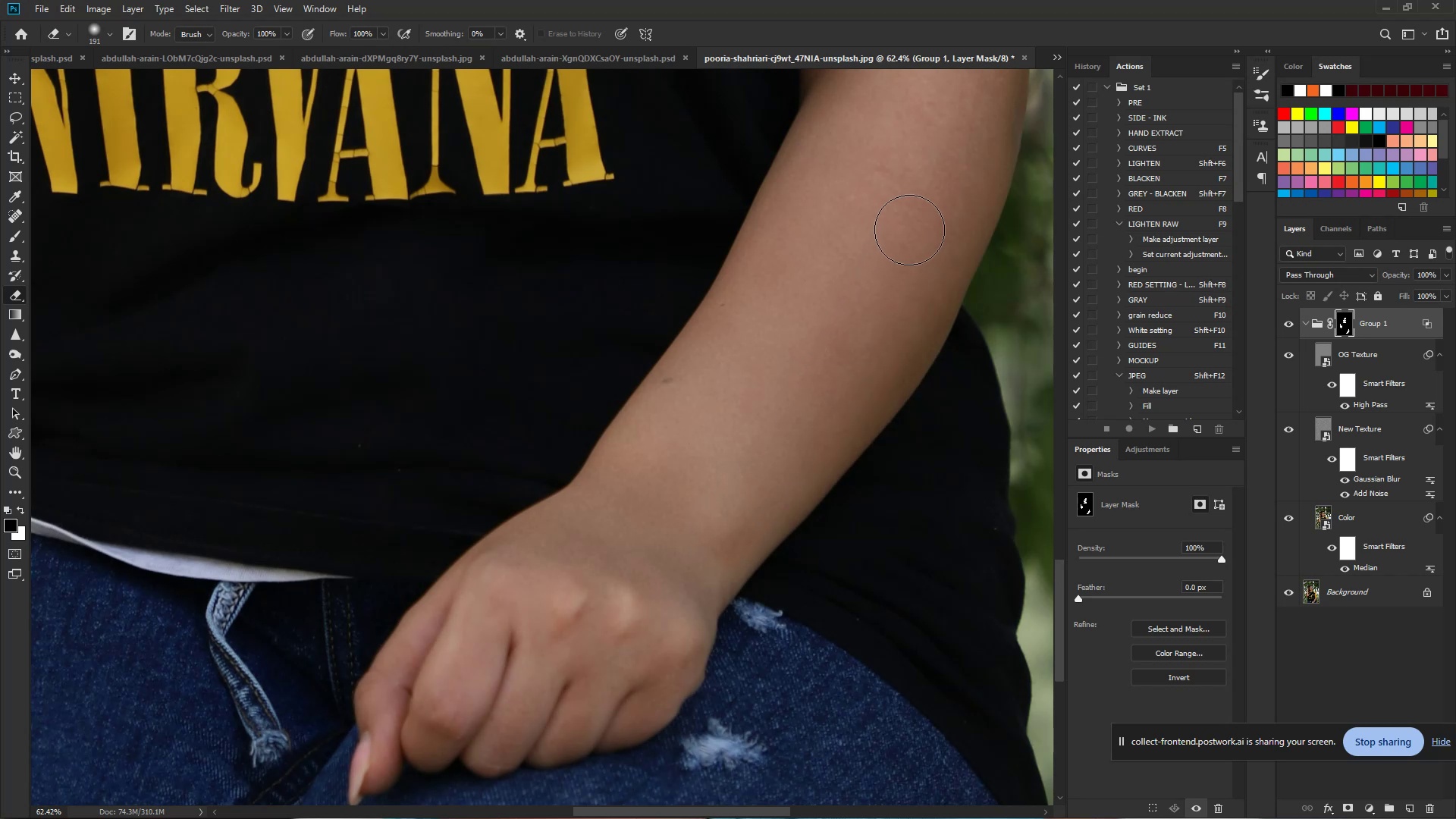 
hold_key(key=Space, duration=0.82)
 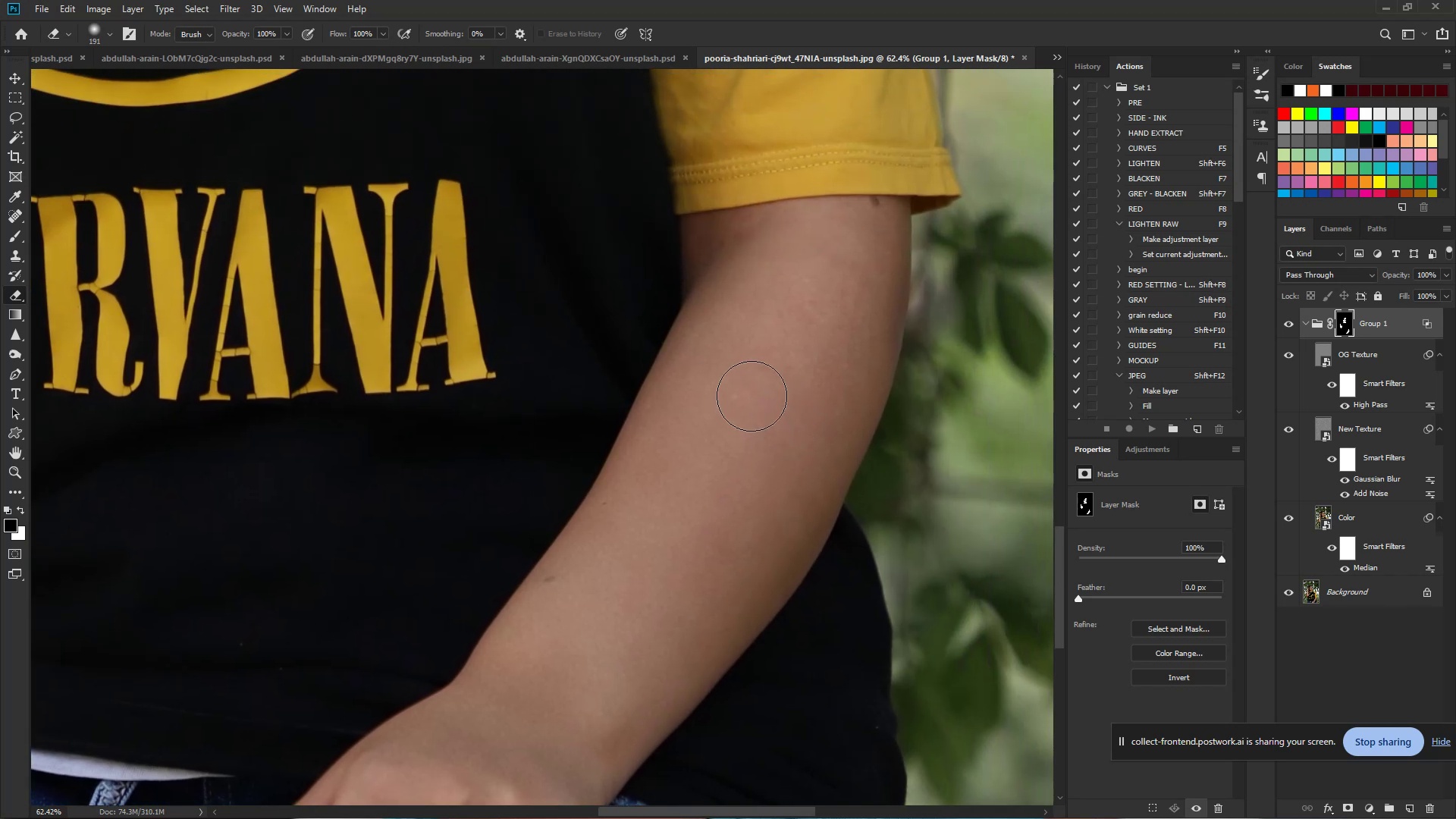 
left_click_drag(start_coordinate=[909, 230], to_coordinate=[791, 428])
 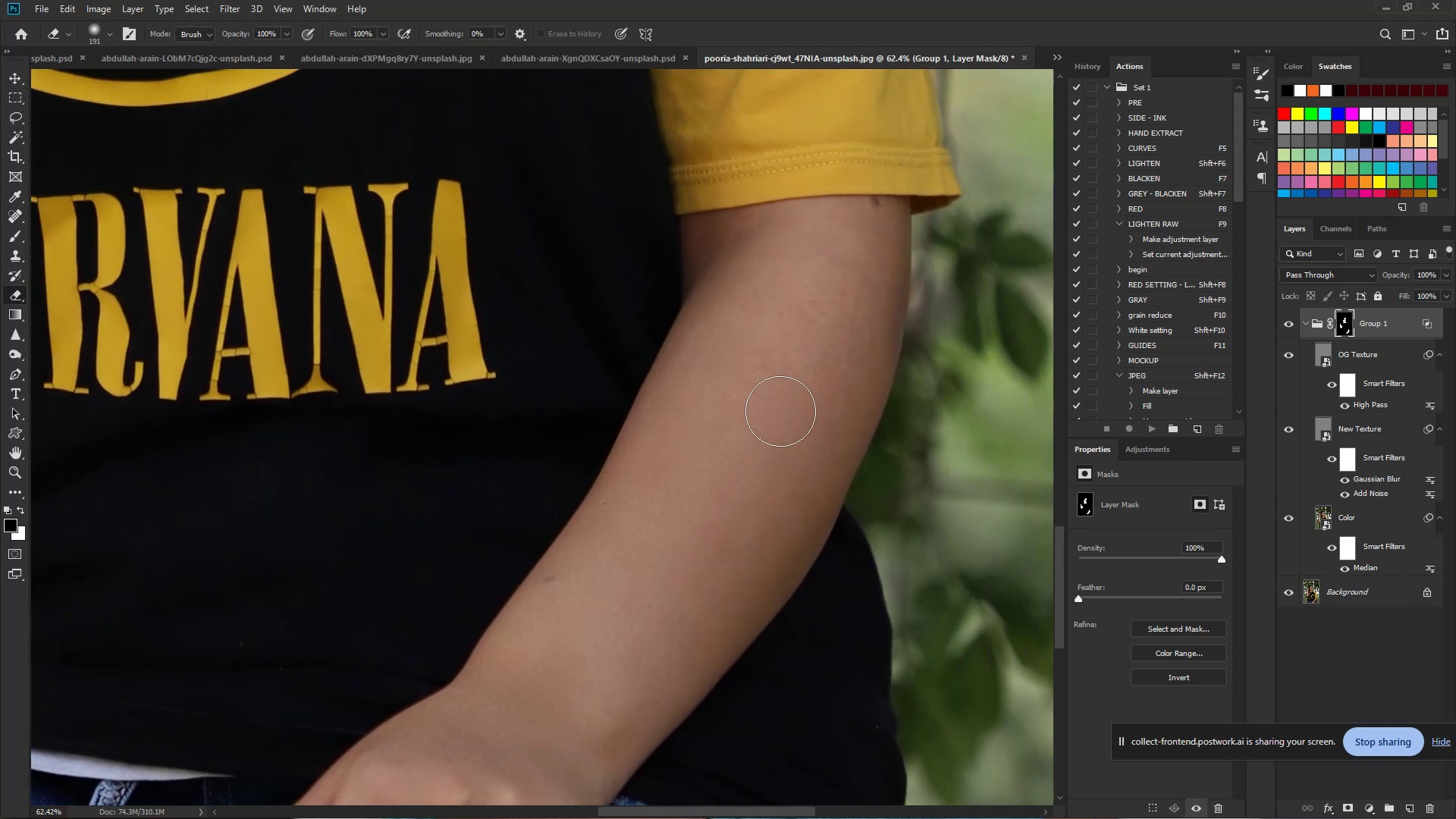 
left_click_drag(start_coordinate=[752, 402], to_coordinate=[611, 668])
 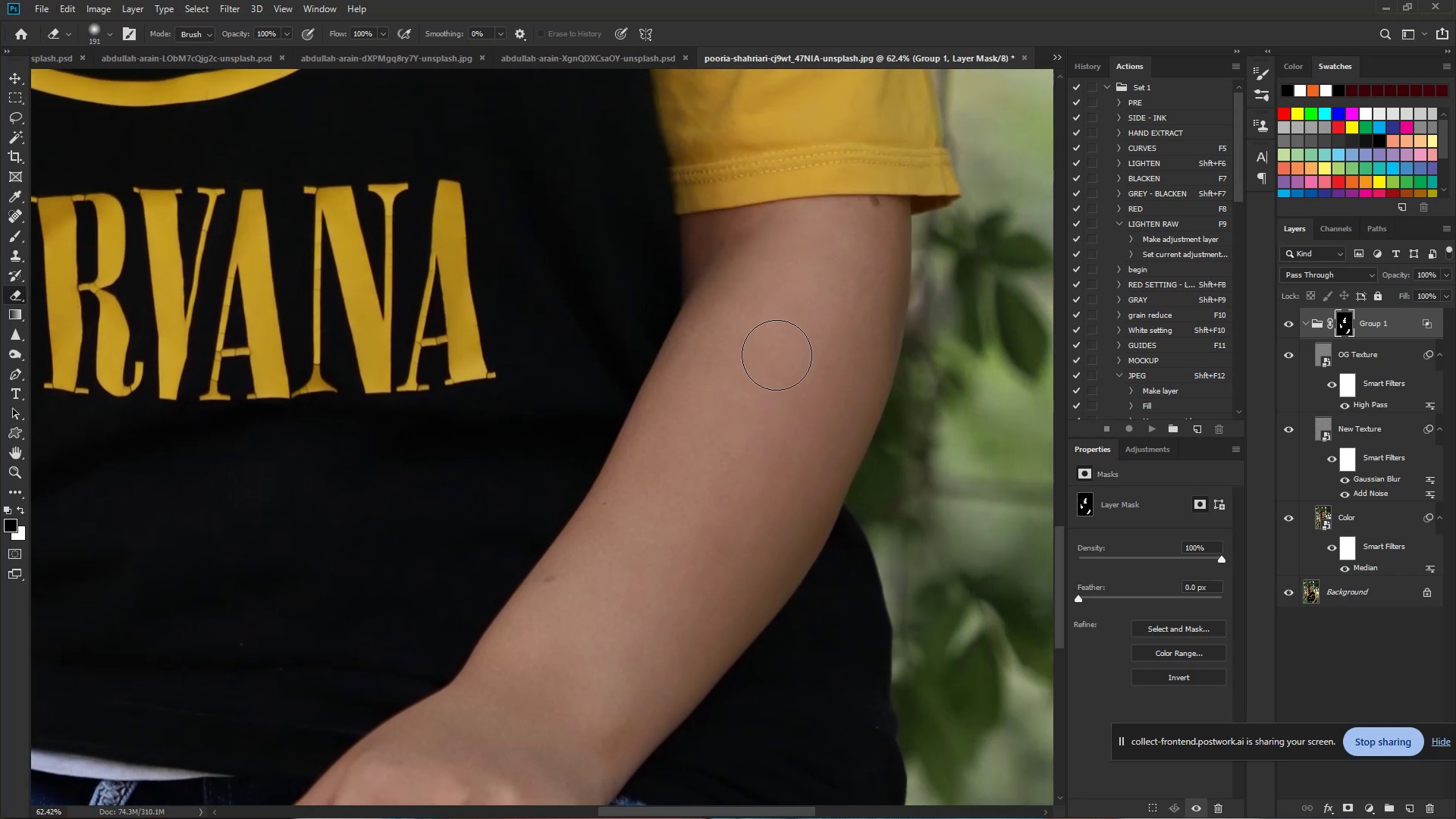 
hold_key(key=ControlLeft, duration=0.76)
 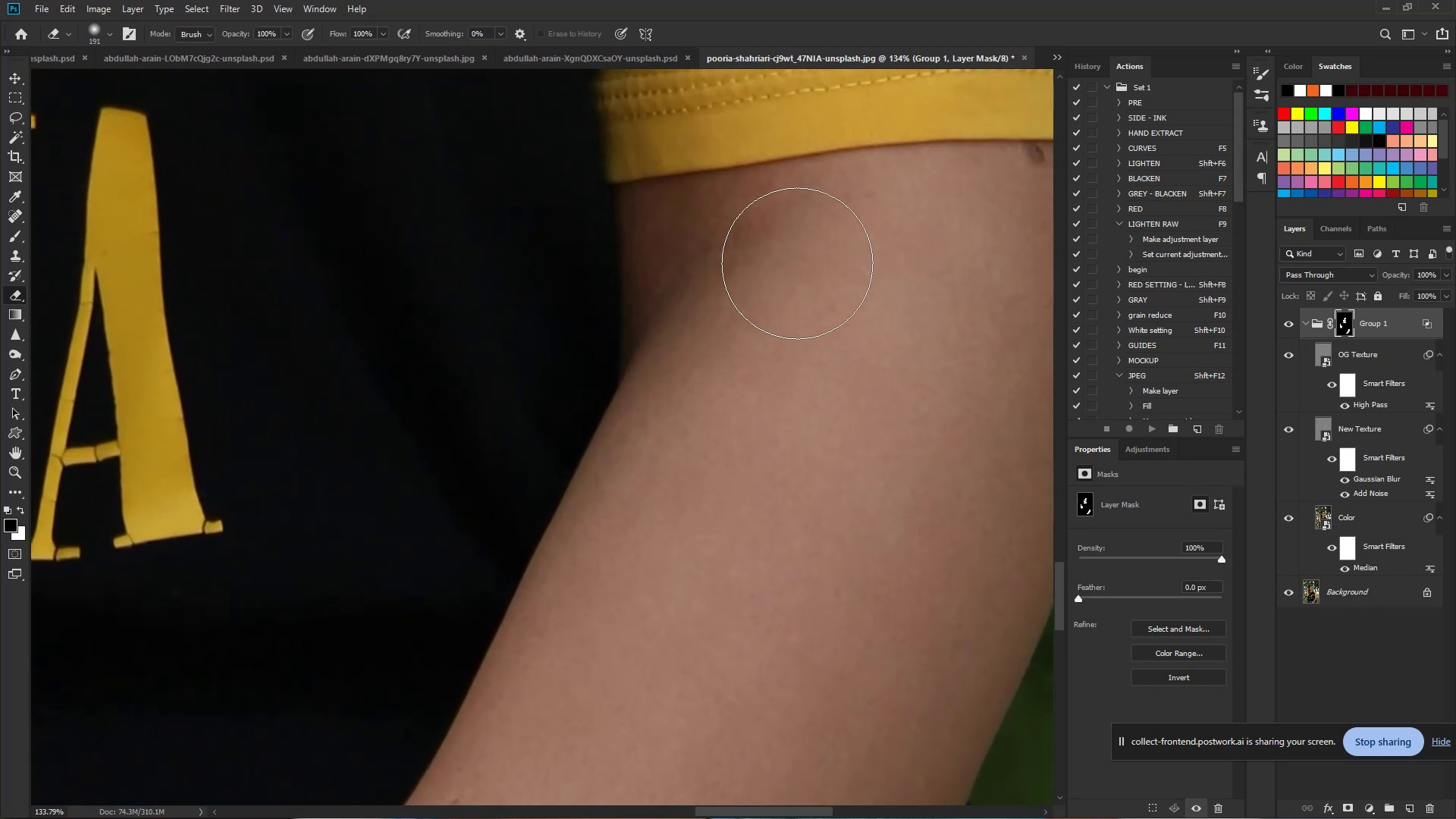 
hold_key(key=Space, duration=0.59)
 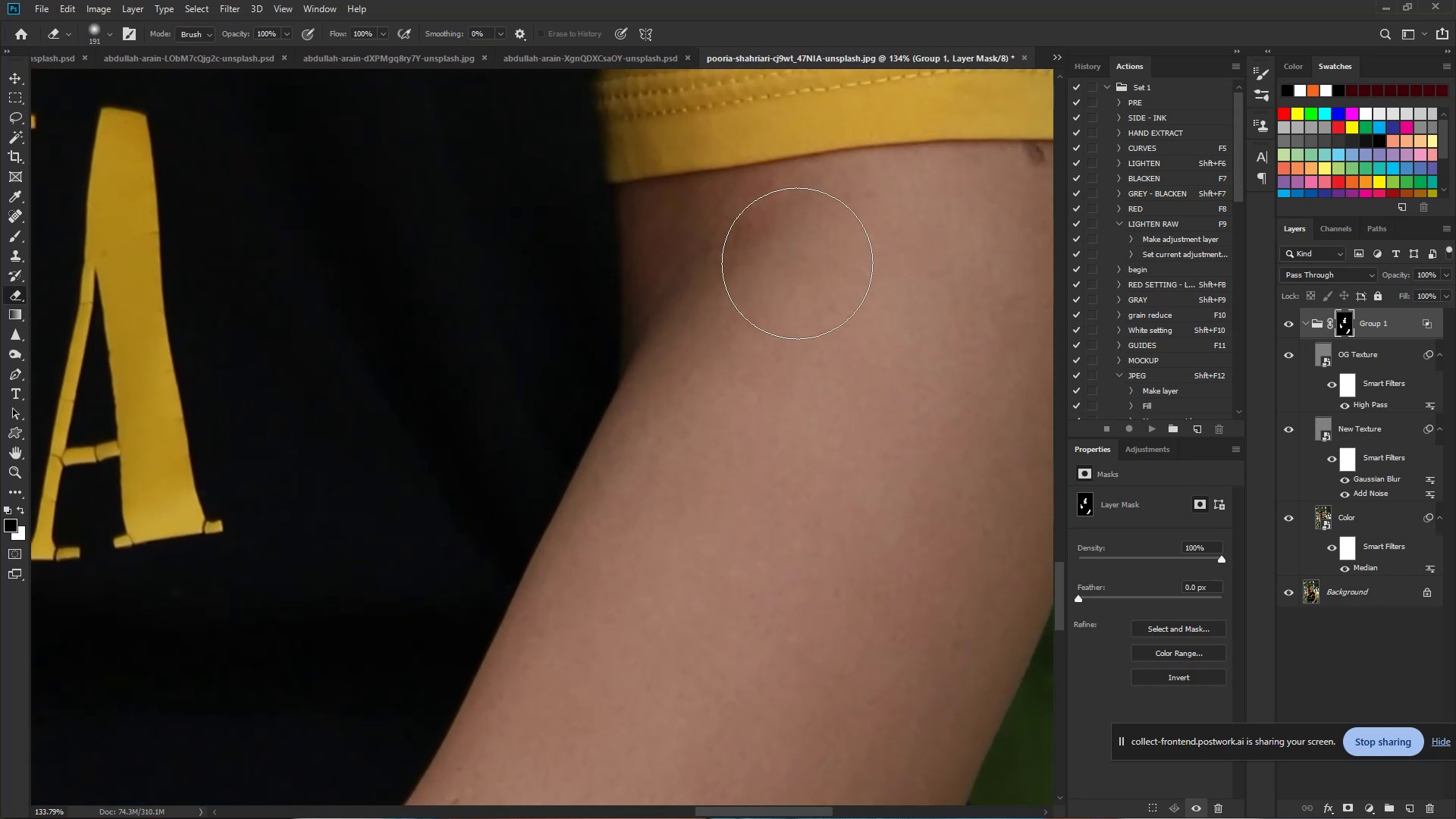 
left_click_drag(start_coordinate=[735, 243], to_coordinate=[786, 249])
 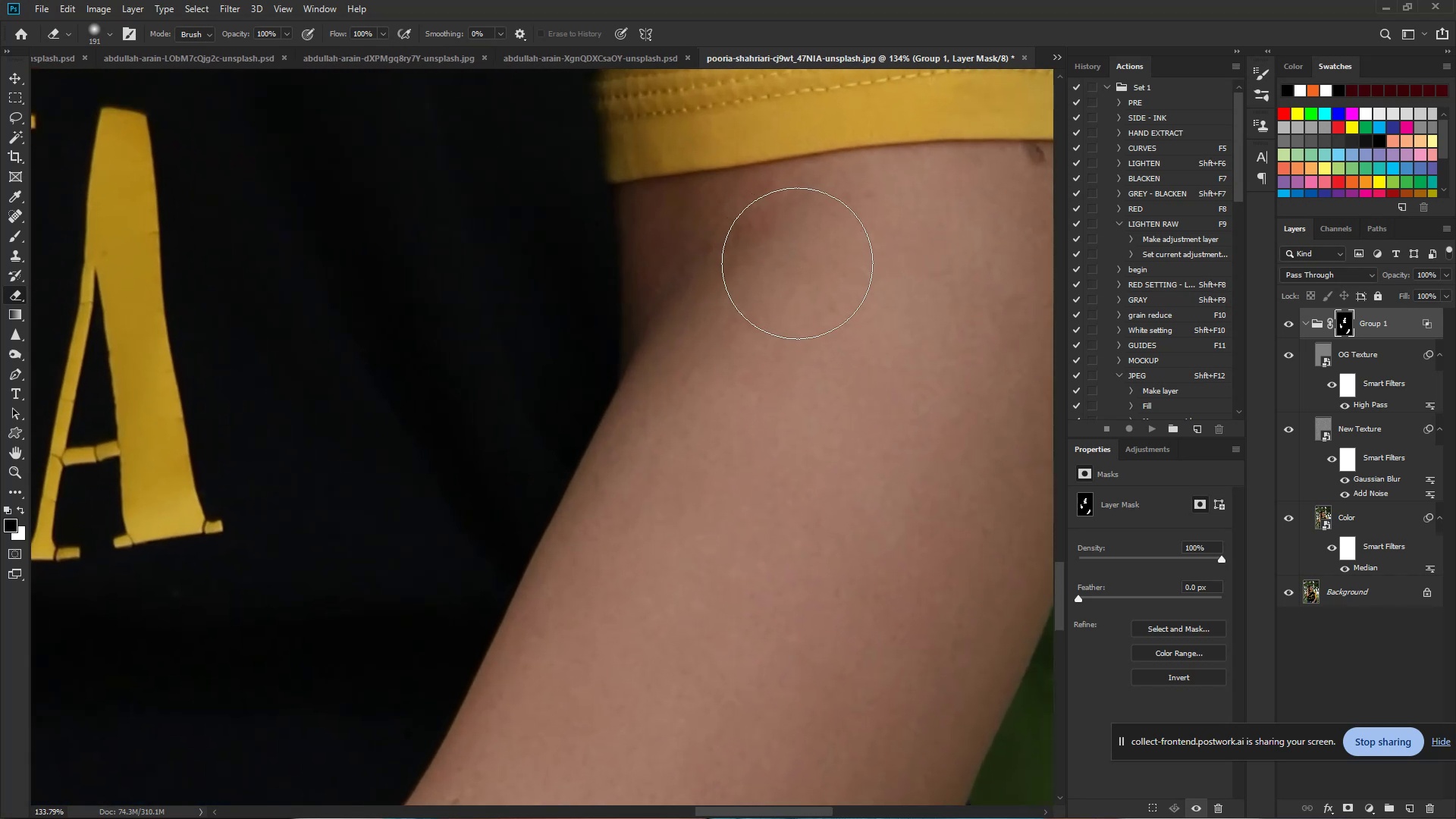 
hold_key(key=AltLeft, duration=0.79)
 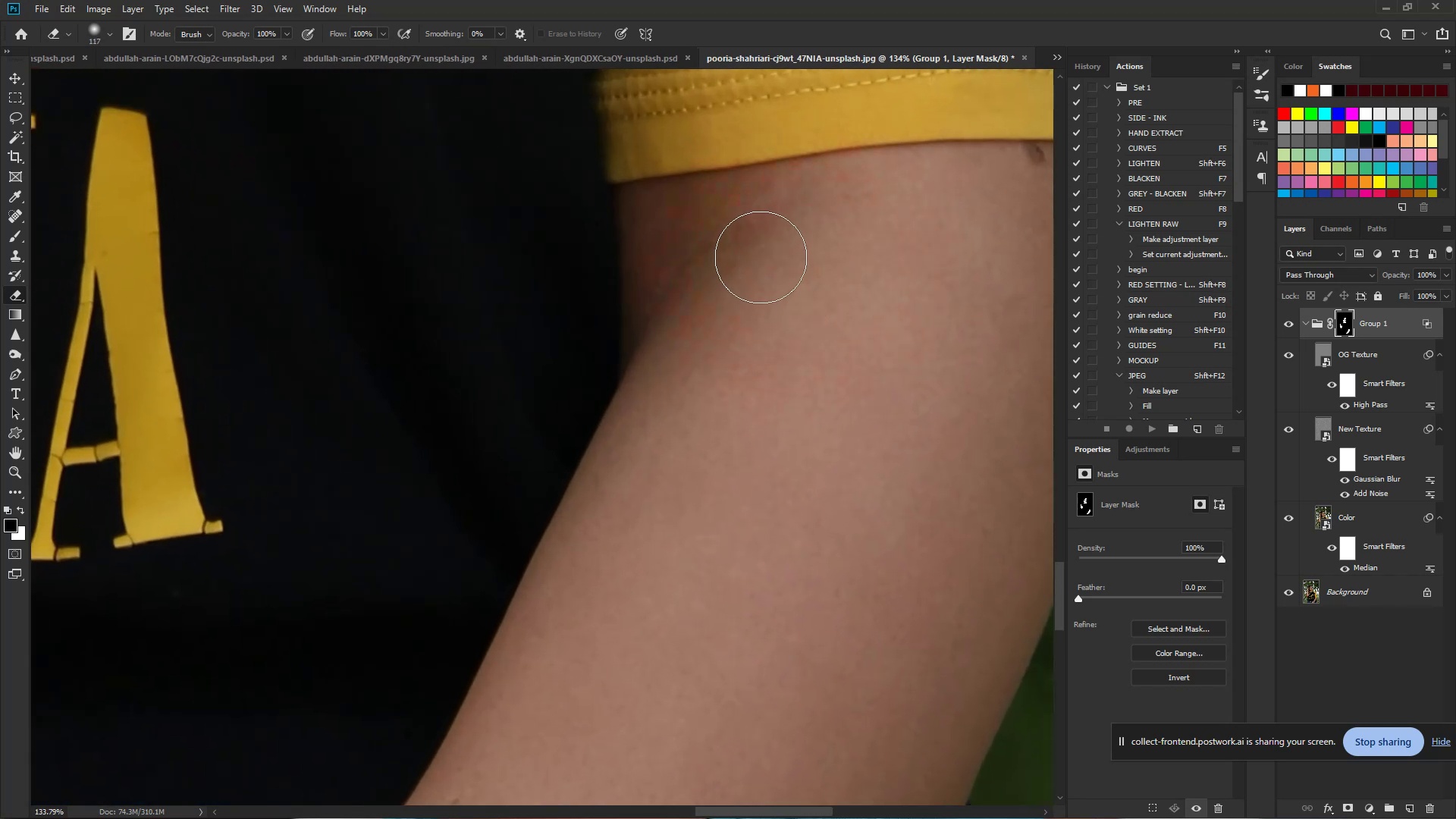 
left_click_drag(start_coordinate=[764, 252], to_coordinate=[863, 207])
 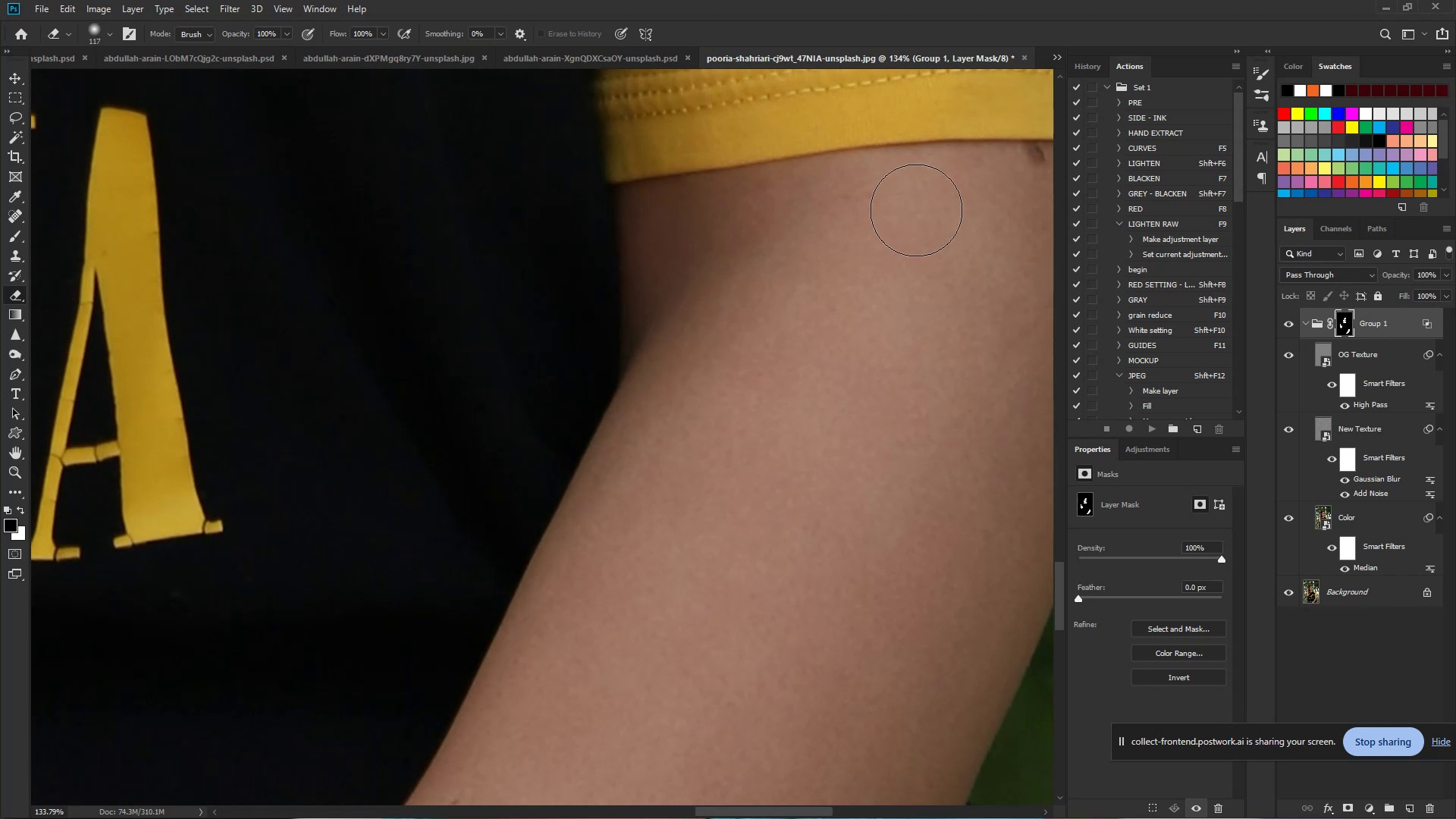 
hold_key(key=ControlLeft, duration=0.76)
 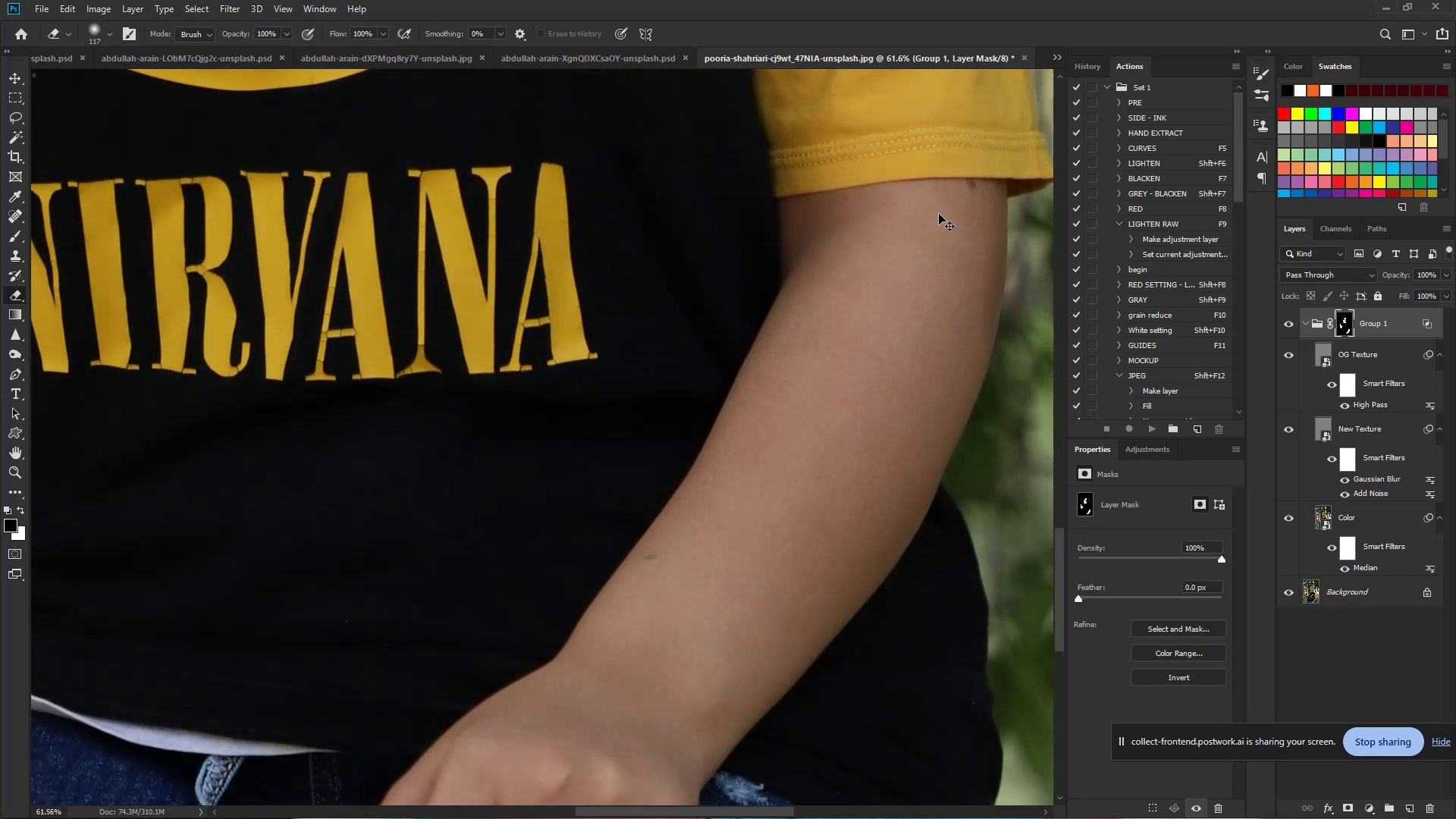 
hold_key(key=Space, duration=0.56)
 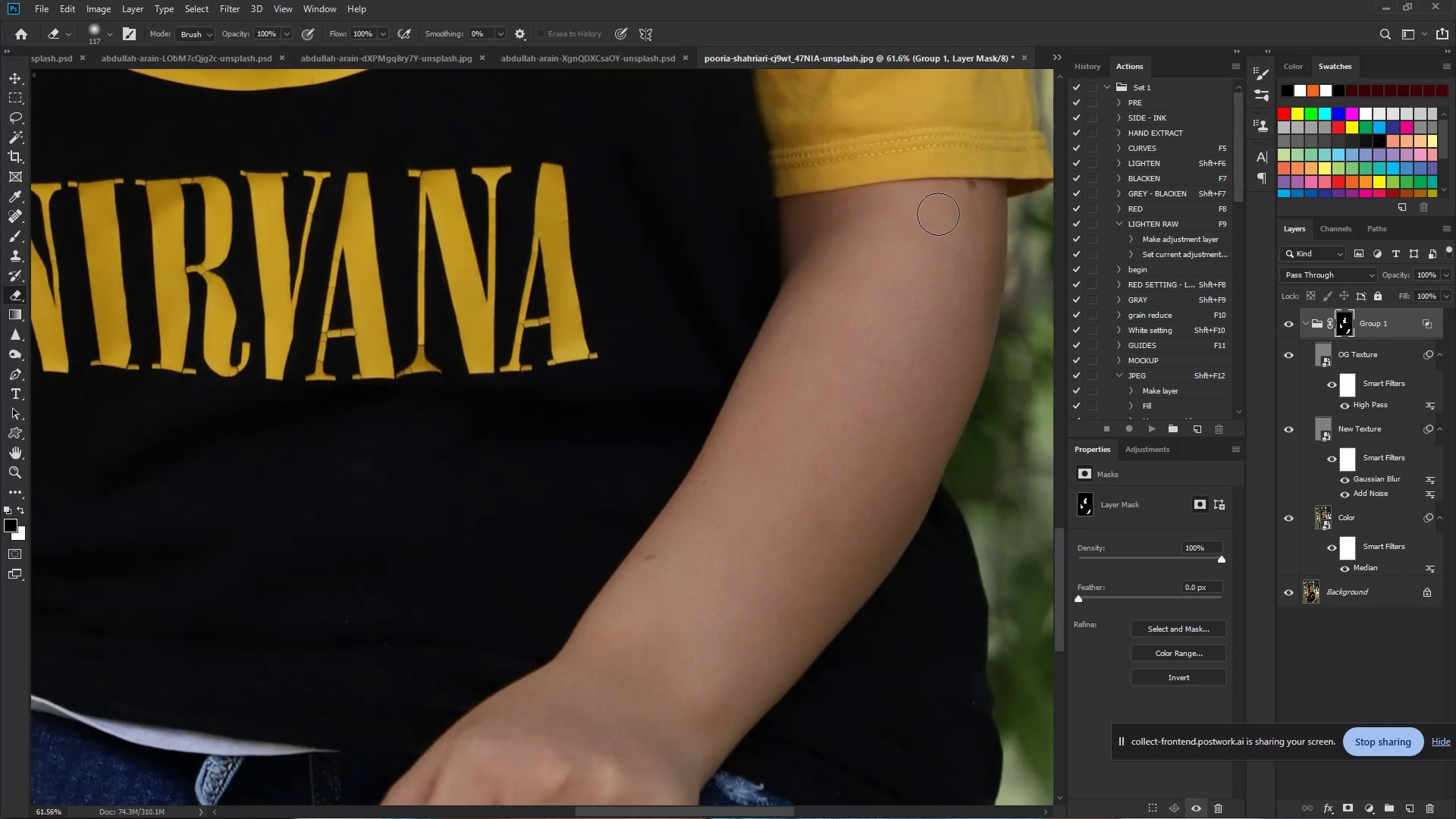 
left_click_drag(start_coordinate=[917, 210], to_coordinate=[865, 222])
 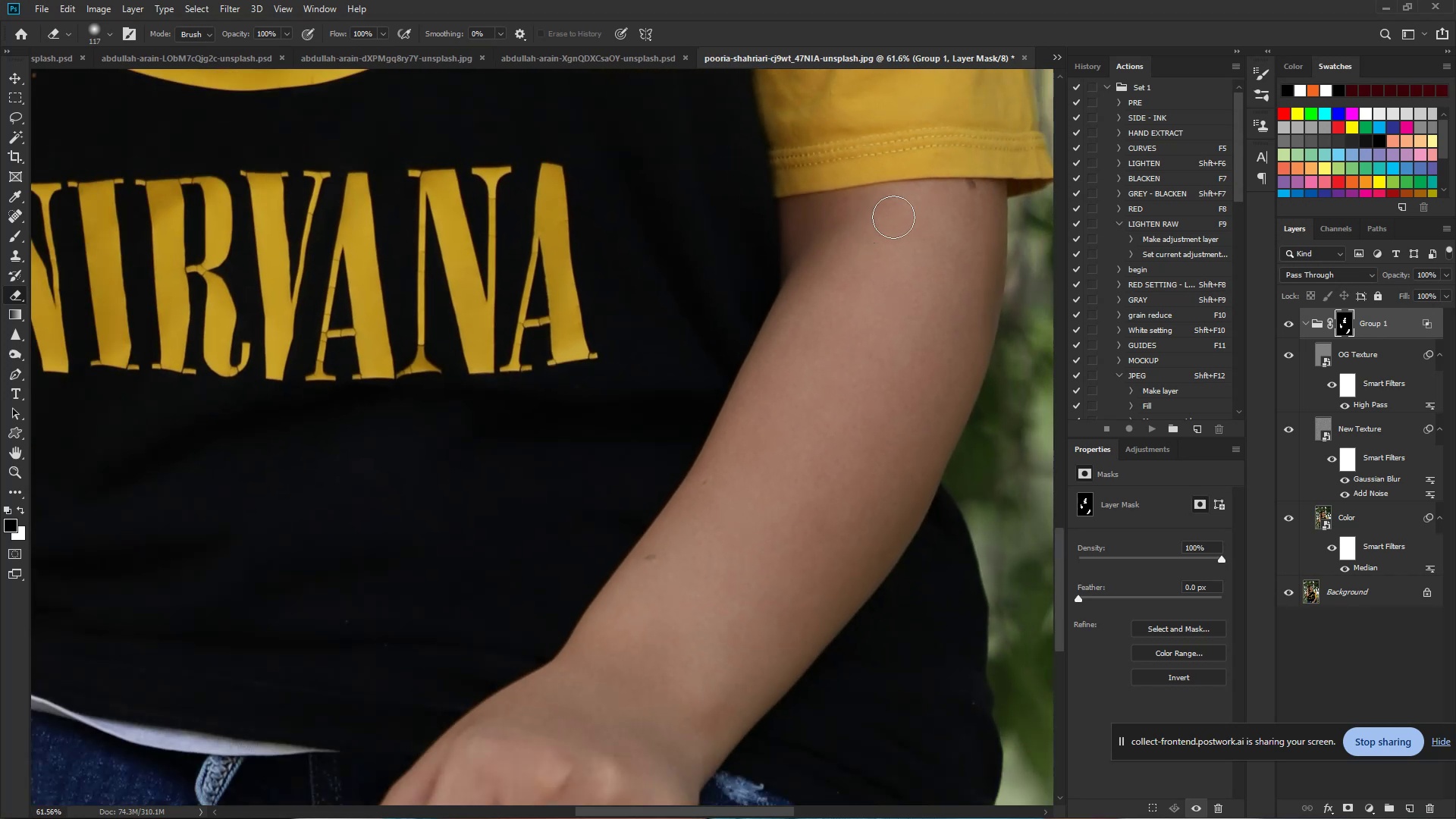 
hold_key(key=ControlLeft, duration=0.73)
 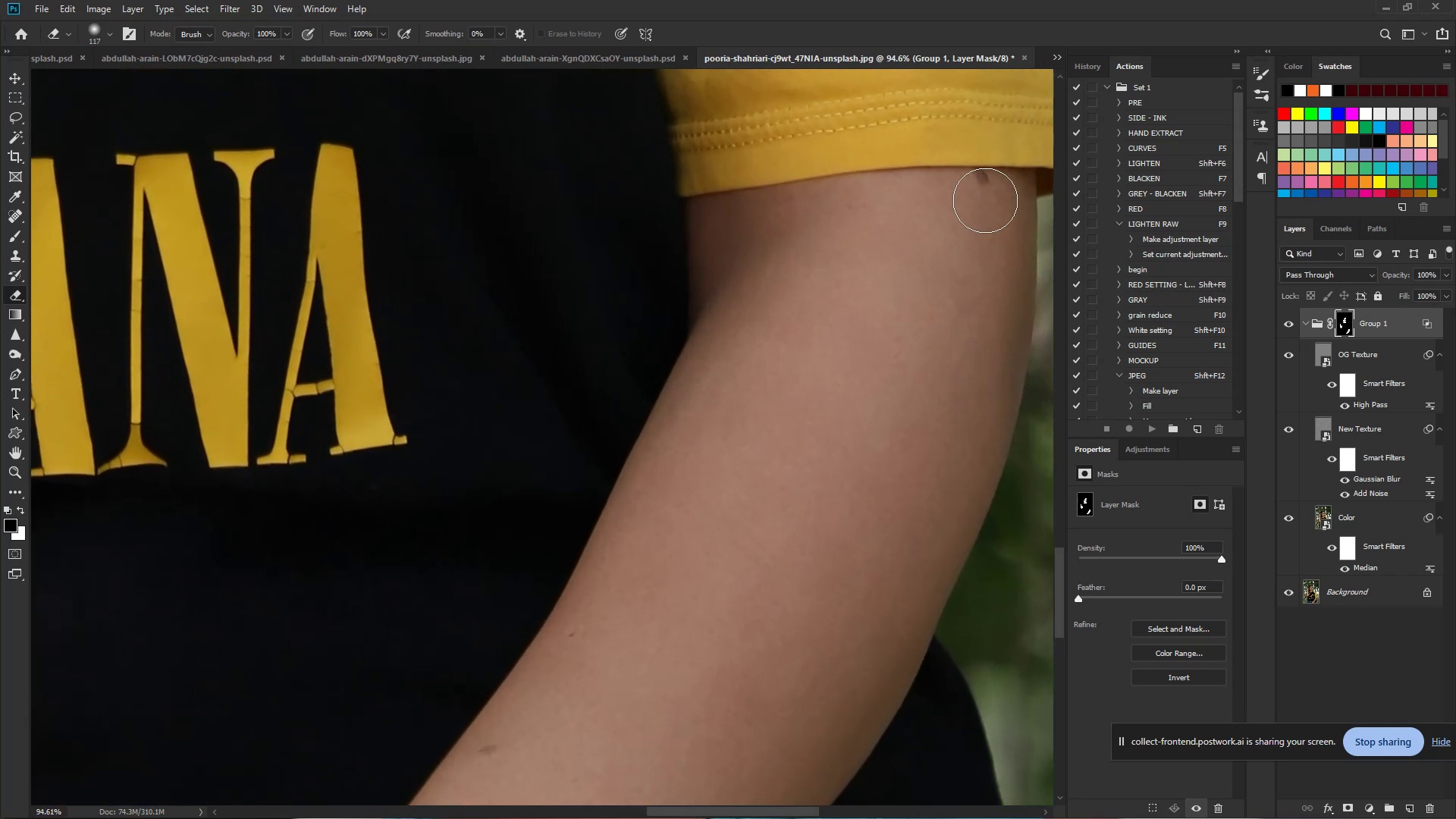 
hold_key(key=Space, duration=0.5)
 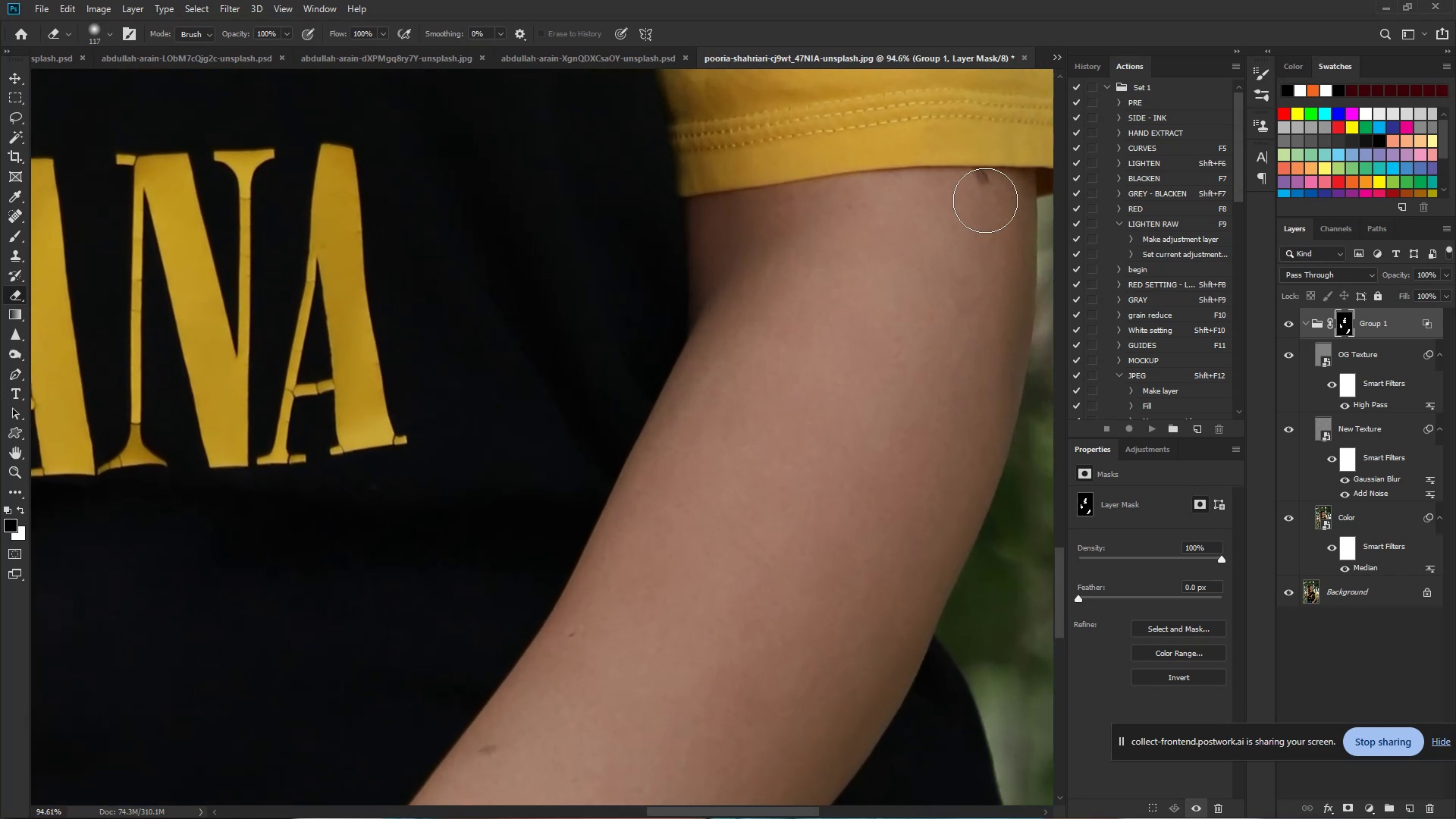 
left_click_drag(start_coordinate=[952, 198], to_coordinate=[984, 199])
 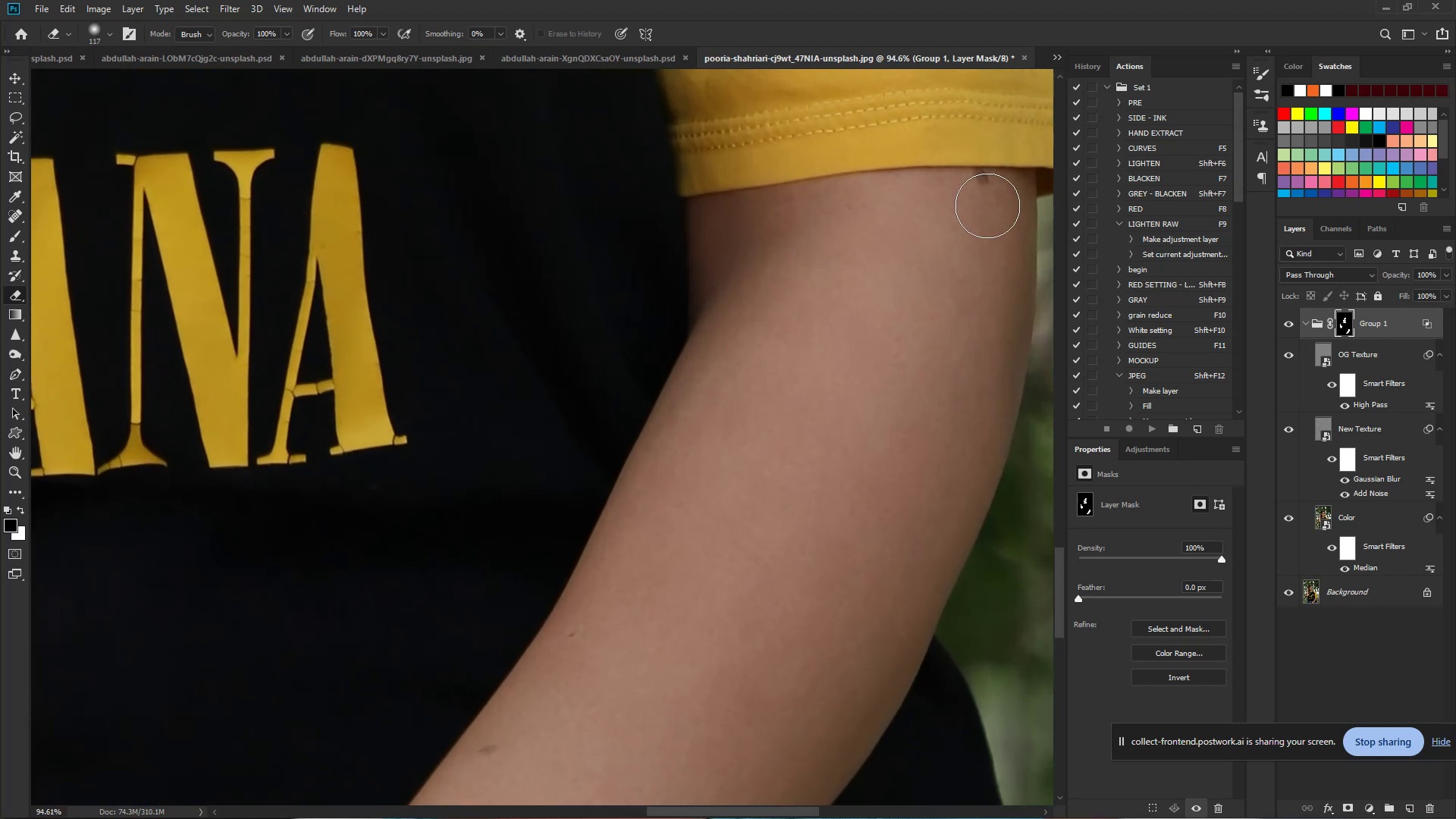 
hold_key(key=AltLeft, duration=0.93)
 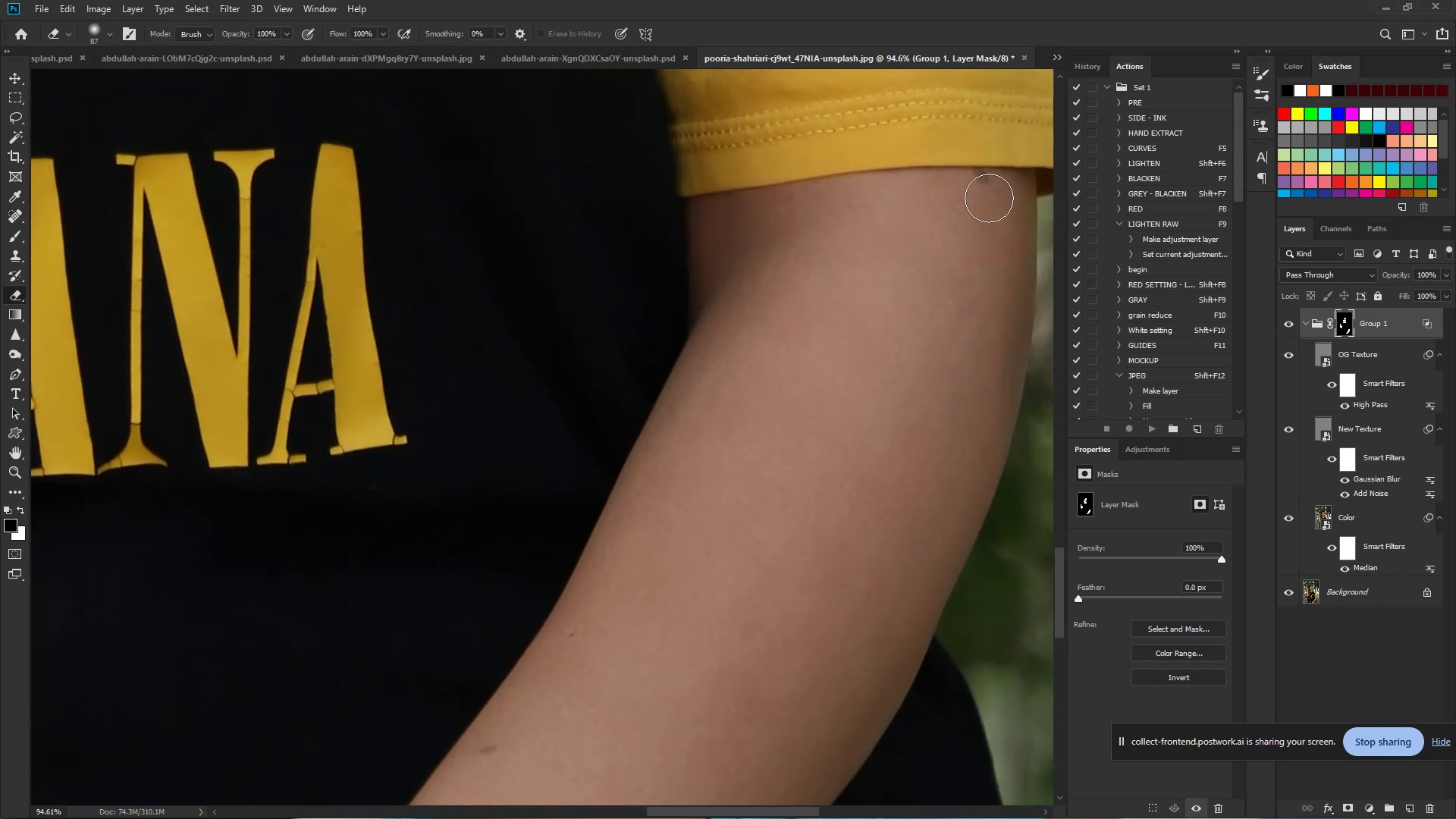 
hold_key(key=ControlLeft, duration=0.89)
 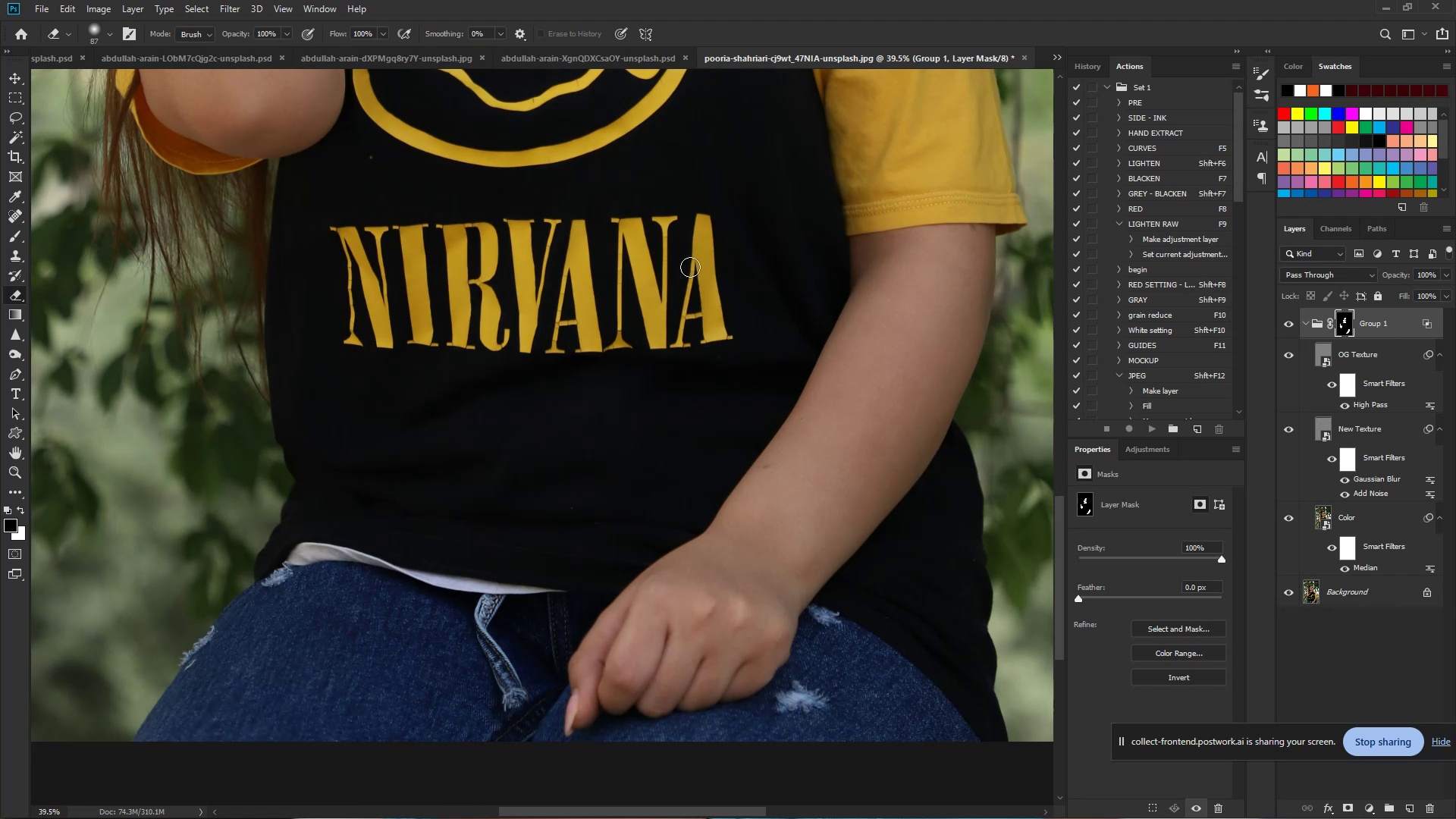 
hold_key(key=Space, duration=0.69)
 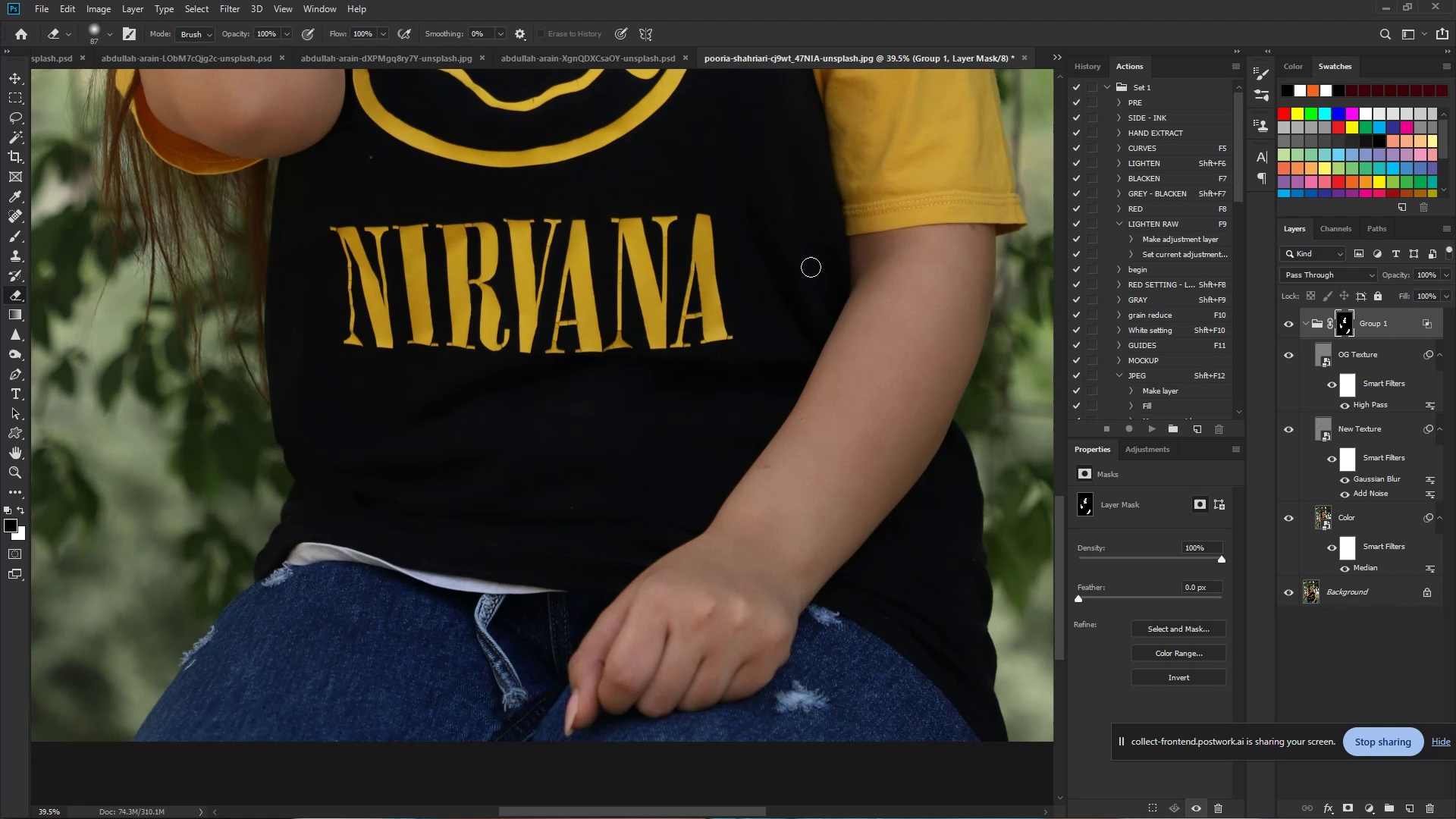 
left_click_drag(start_coordinate=[966, 263], to_coordinate=[909, 268])
 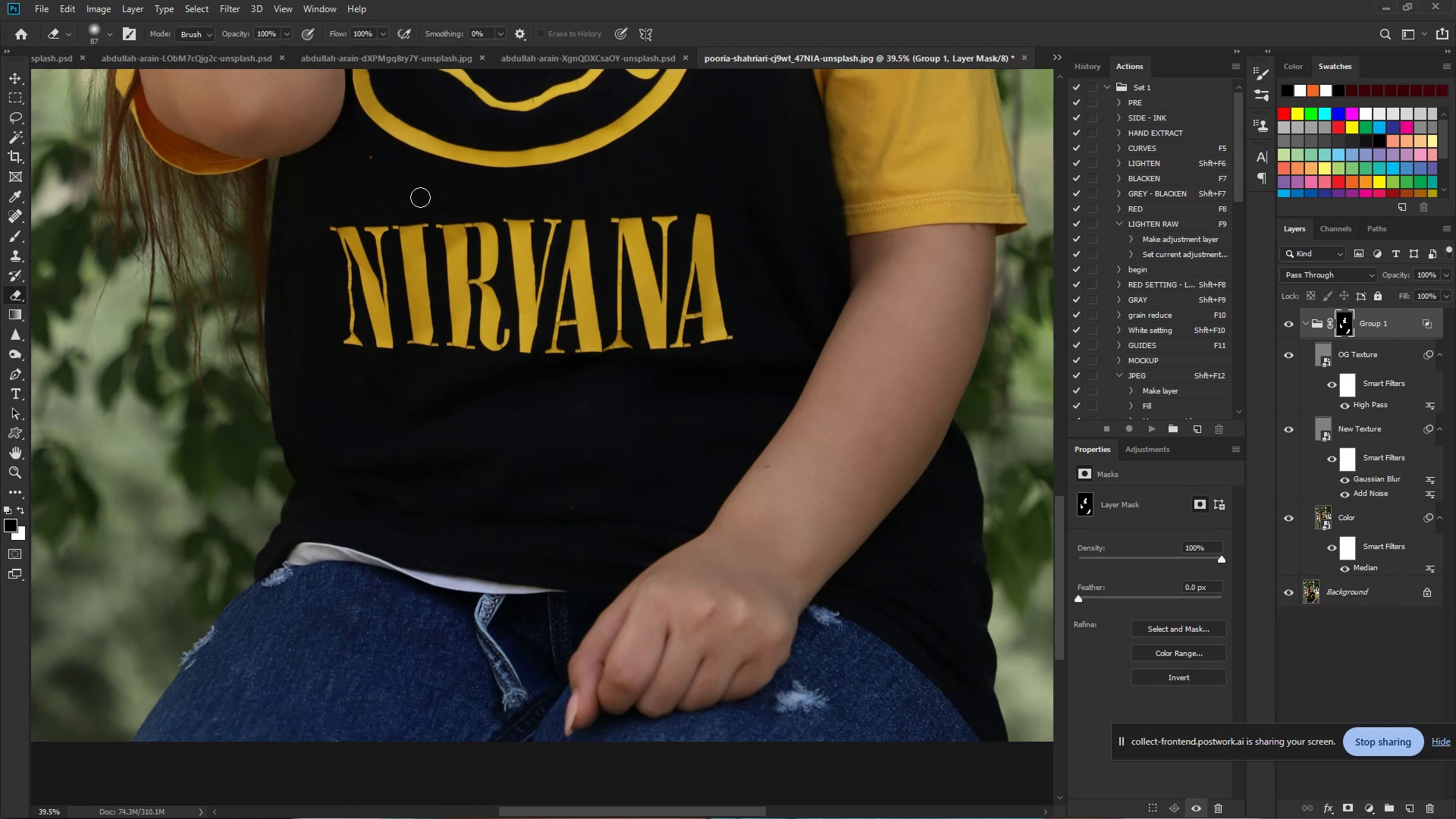 
hold_key(key=ControlLeft, duration=1.19)
 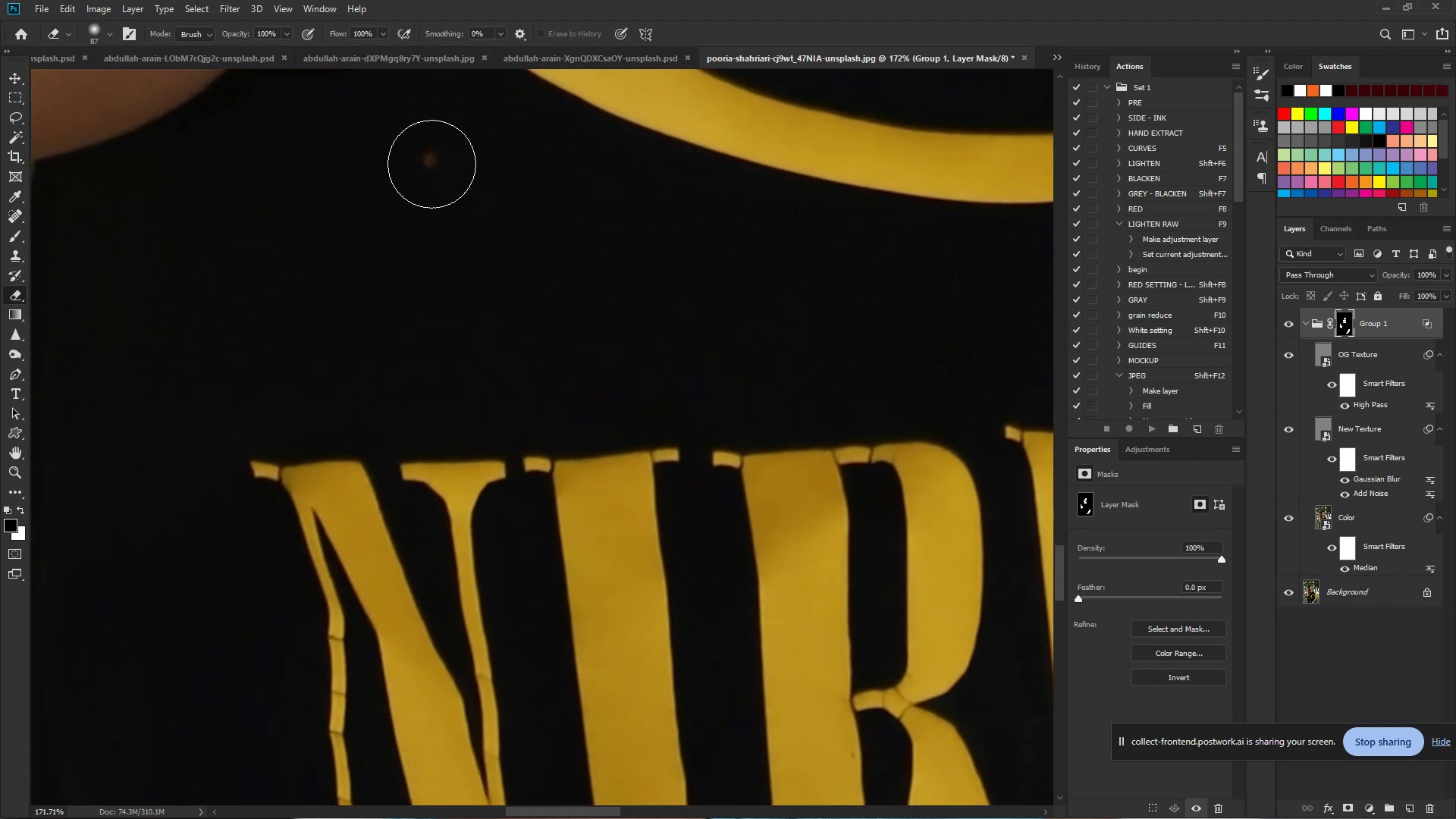 
hold_key(key=Space, duration=0.95)
 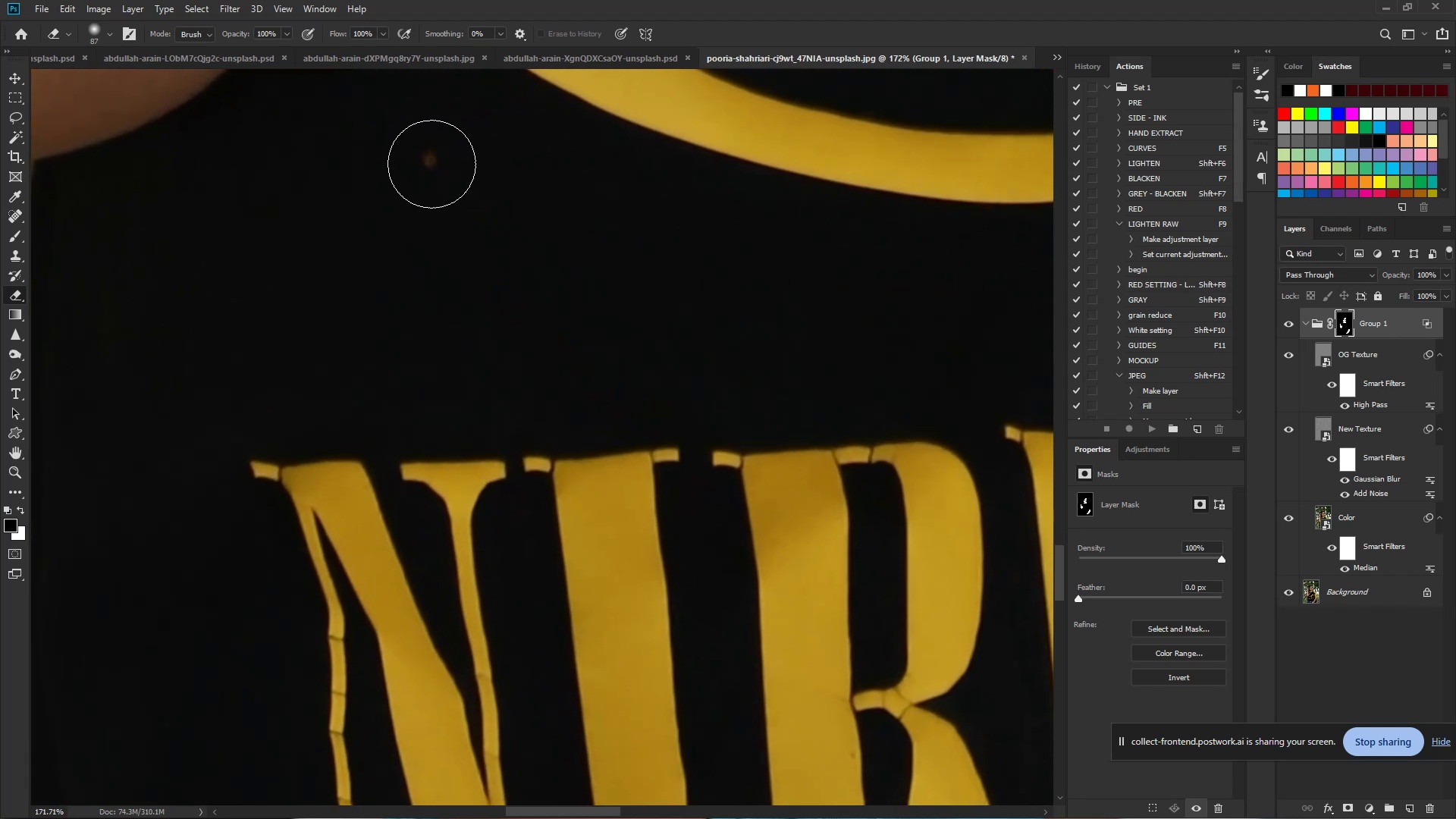 
left_click_drag(start_coordinate=[353, 156], to_coordinate=[444, 177])
 